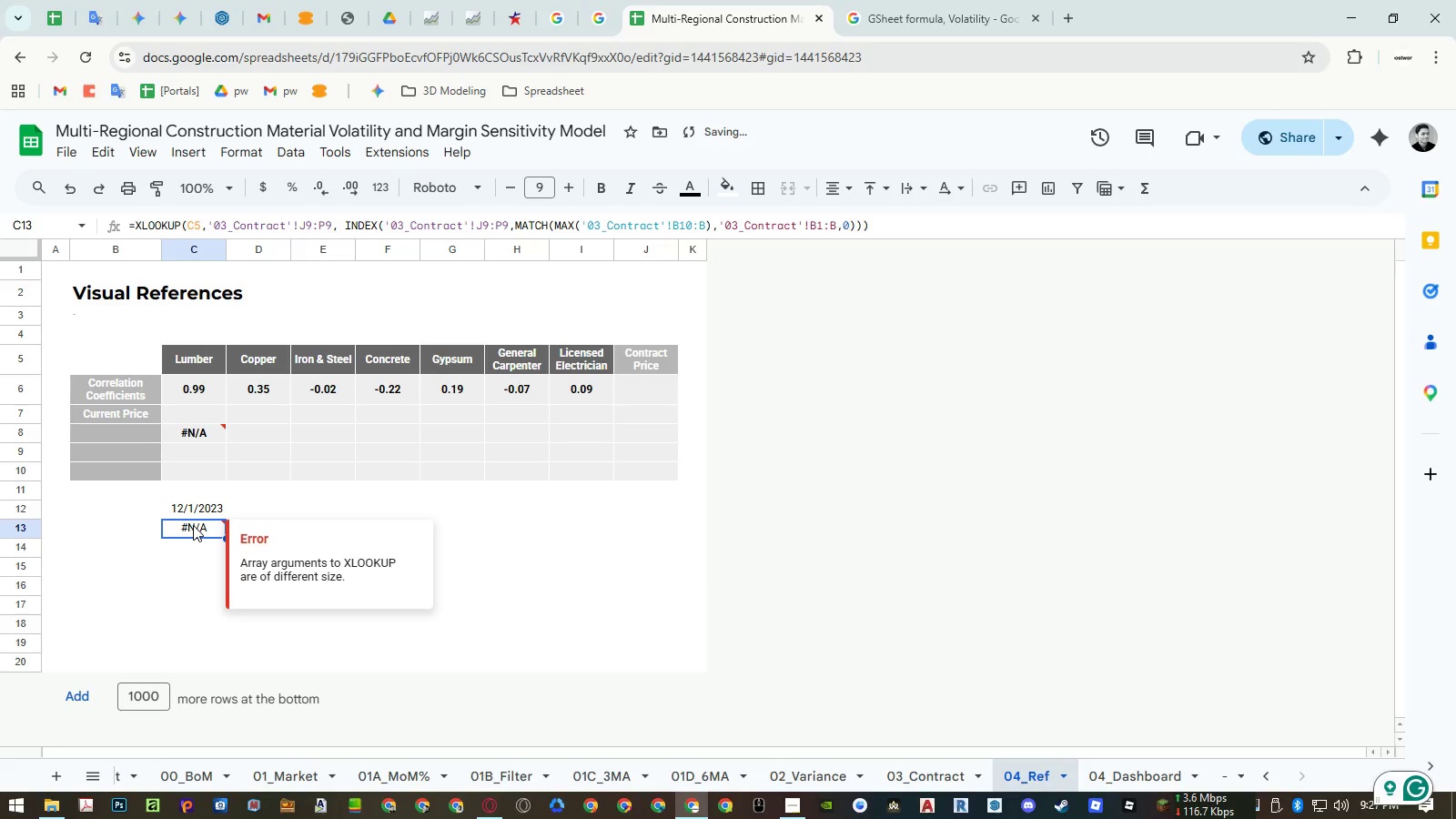 
triple_click([193, 525])
 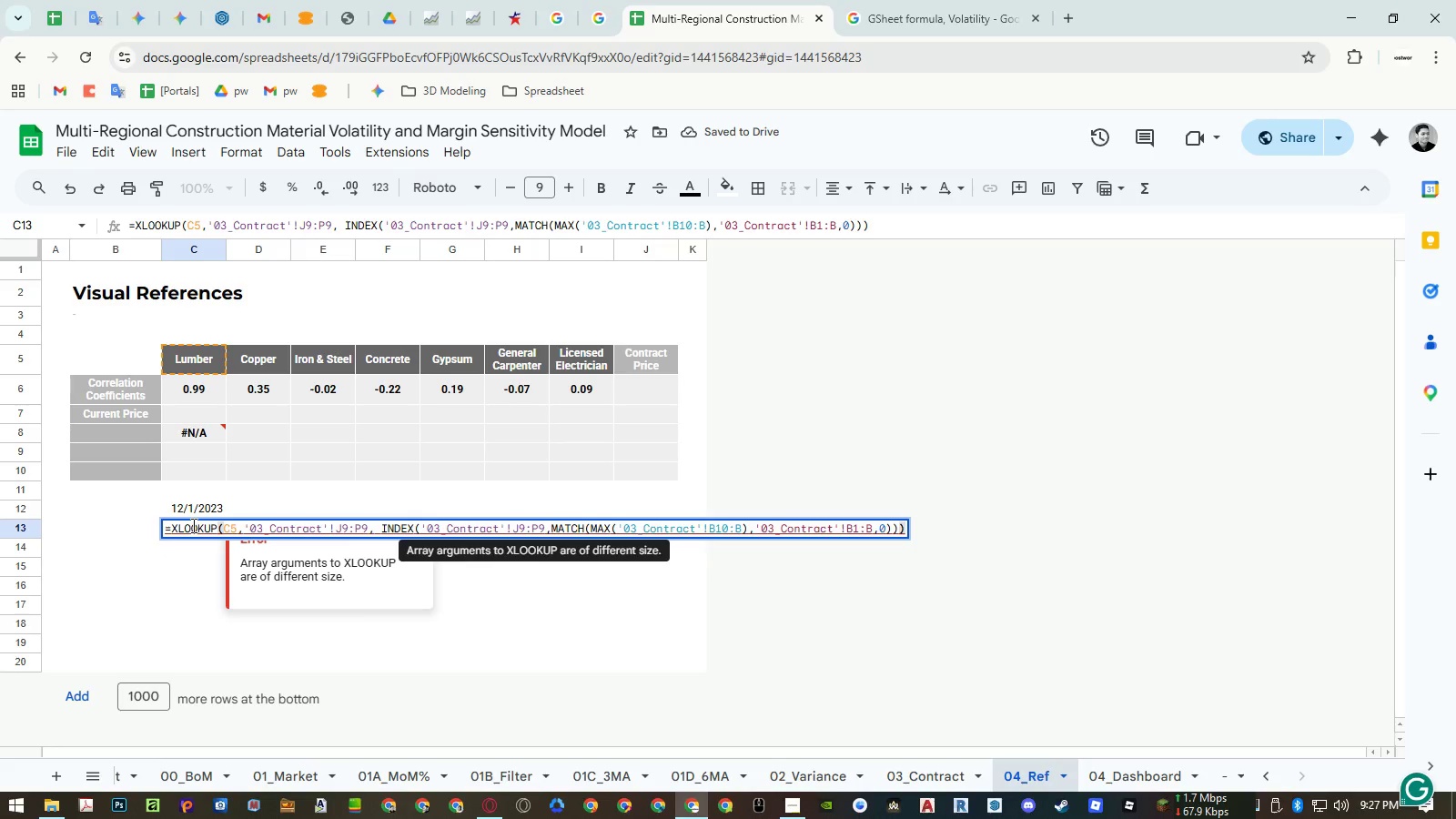 
key(Escape)
 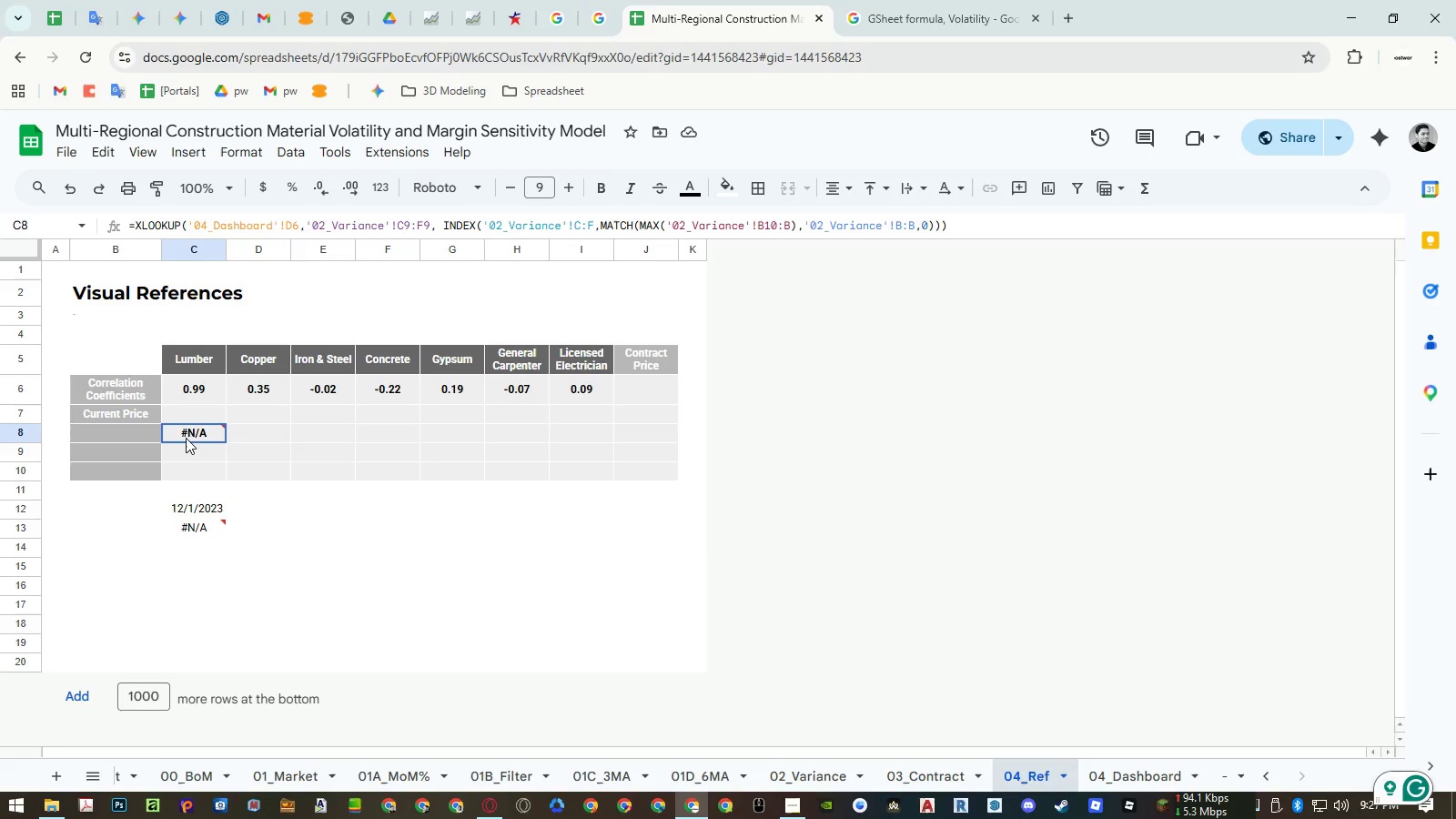 
double_click([186, 438])
 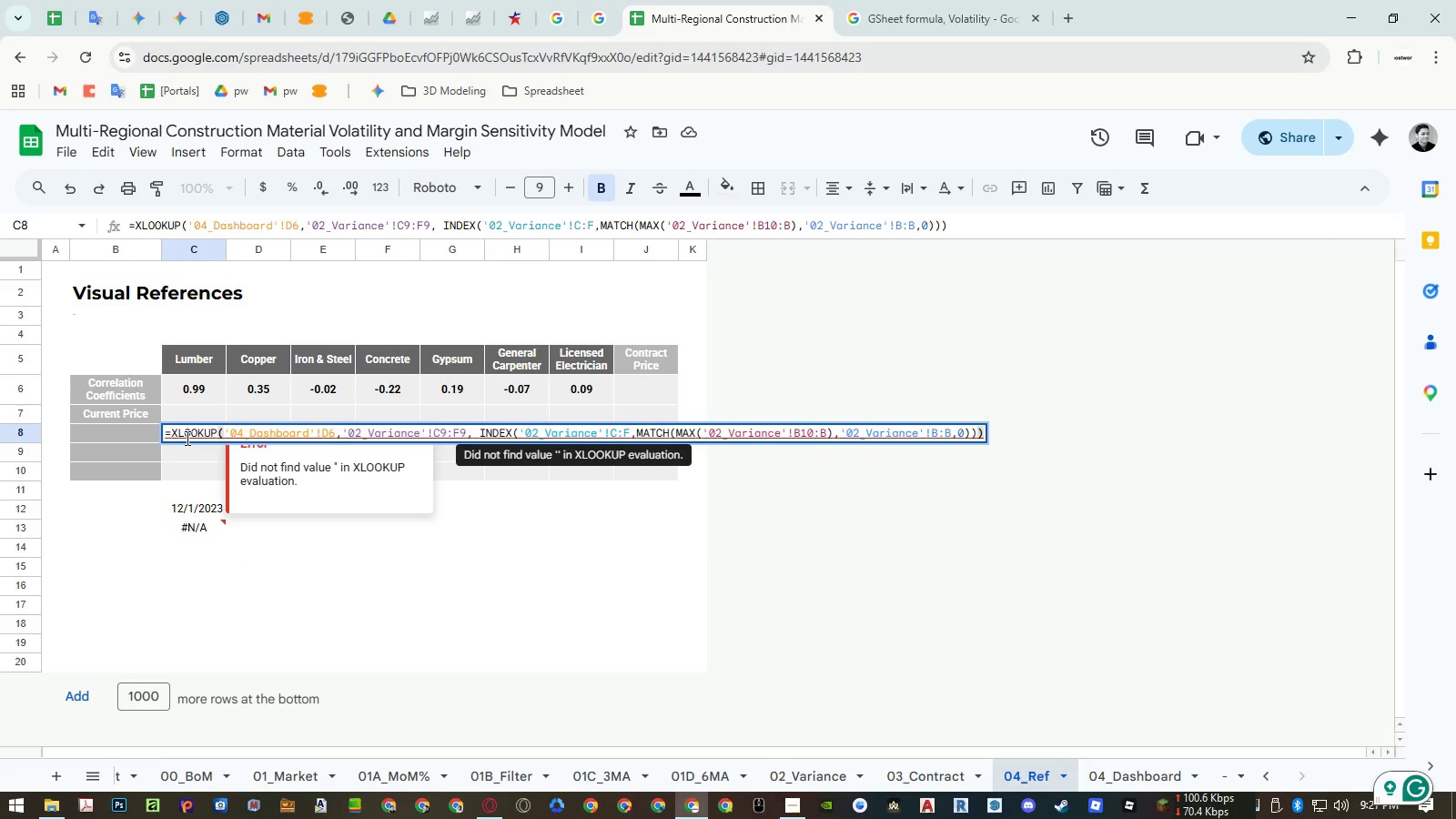 
key(Escape)
 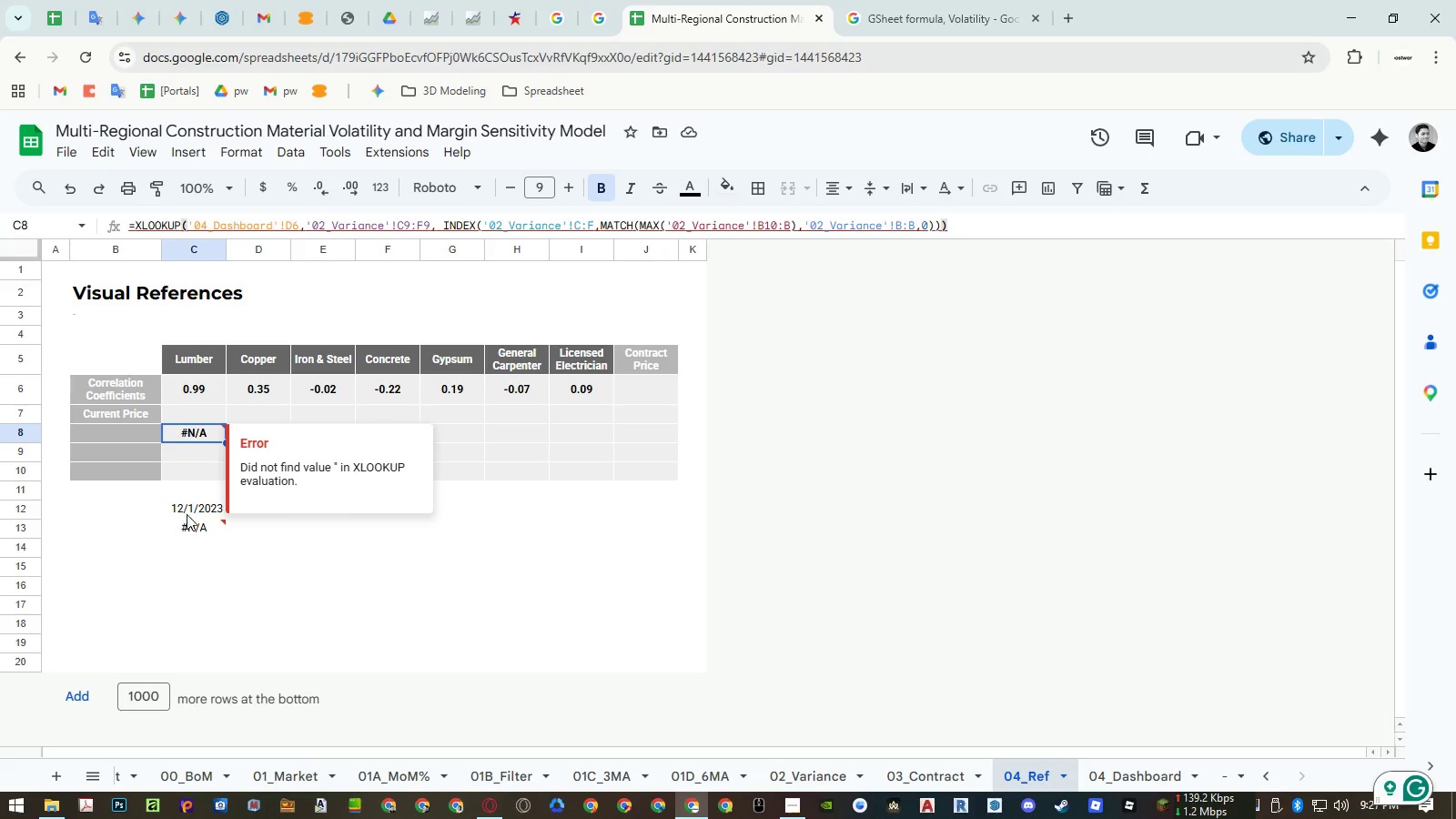 
double_click([189, 525])
 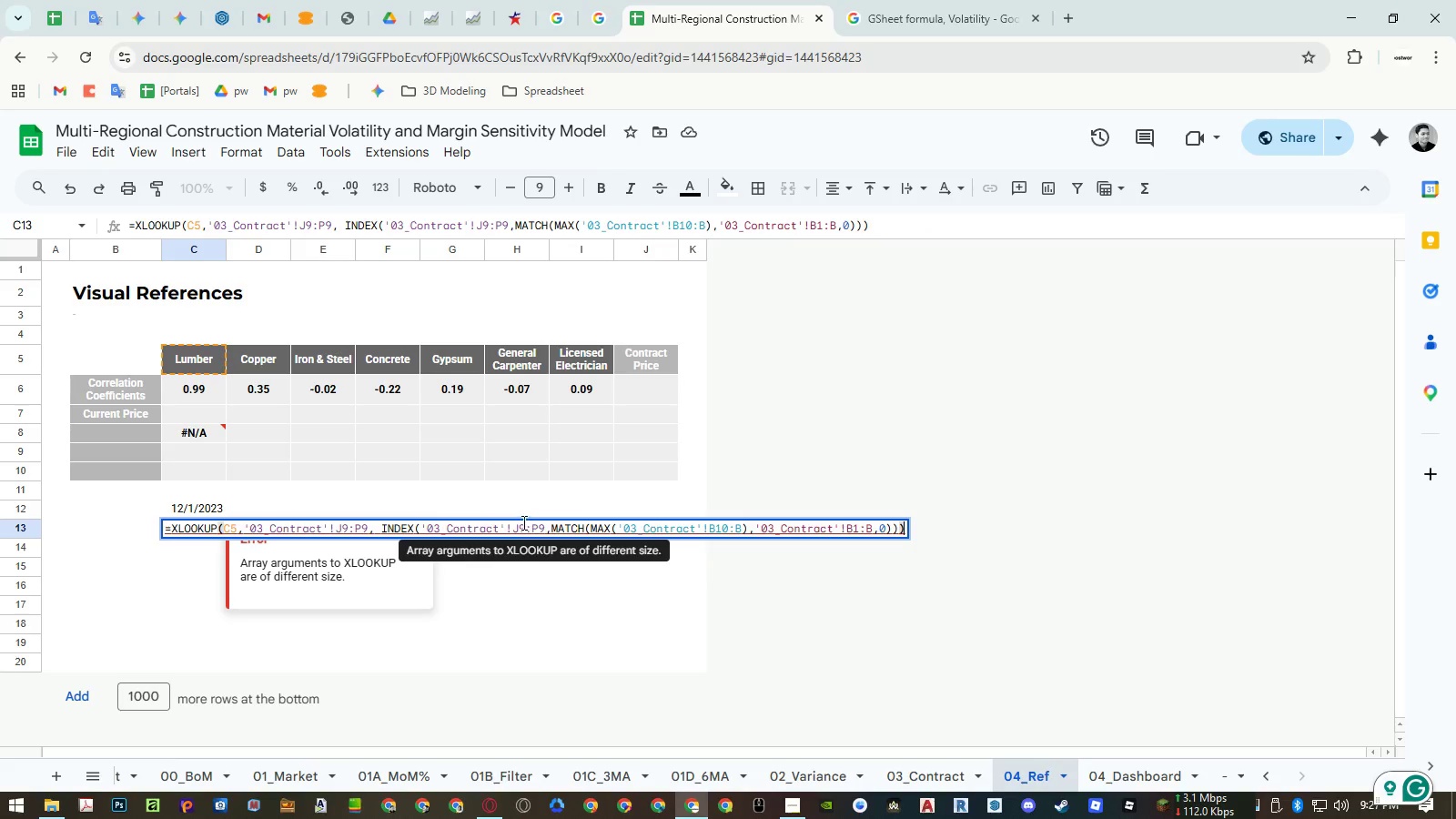 
left_click([522, 525])
 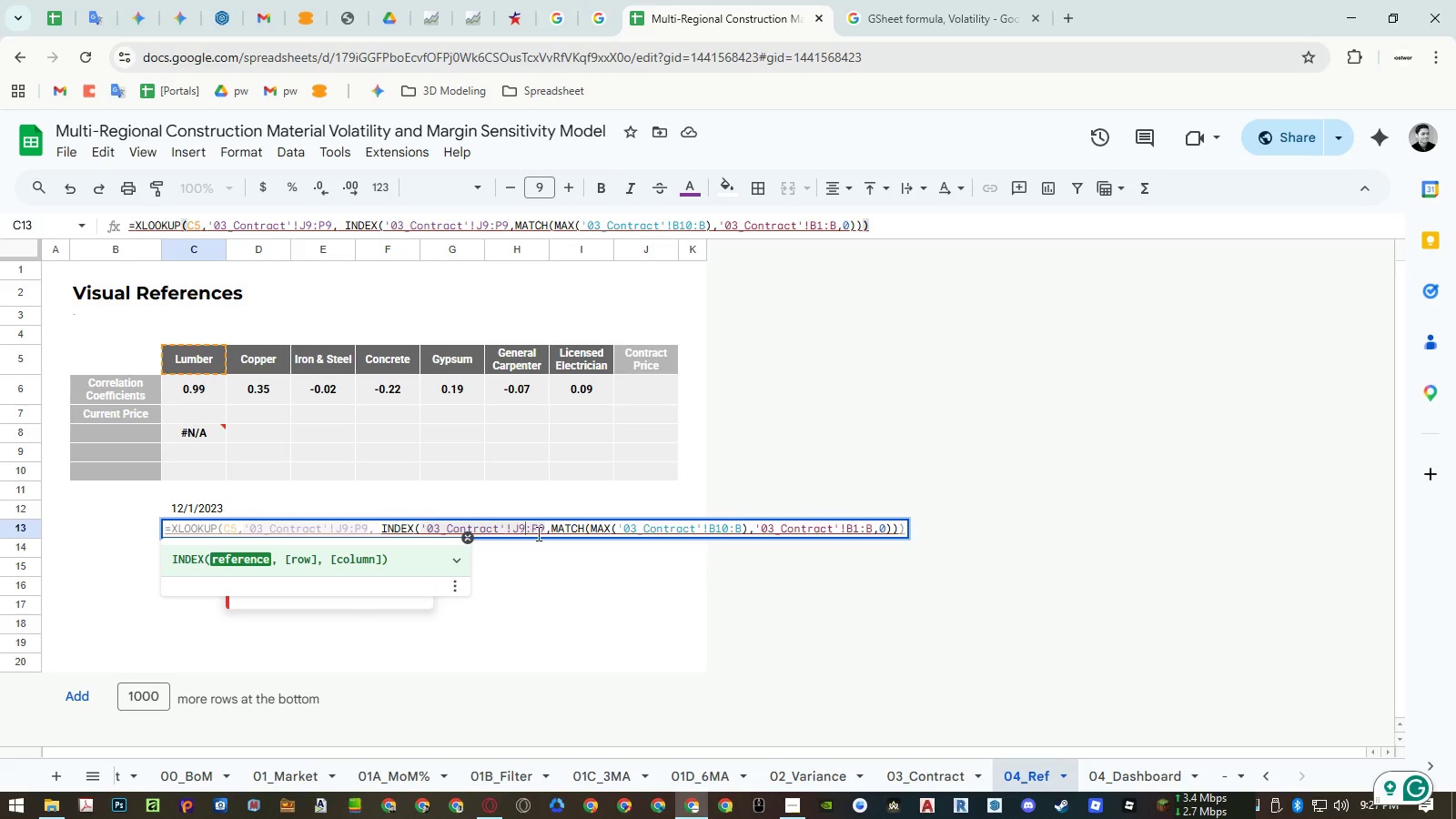 
key(Backspace)
 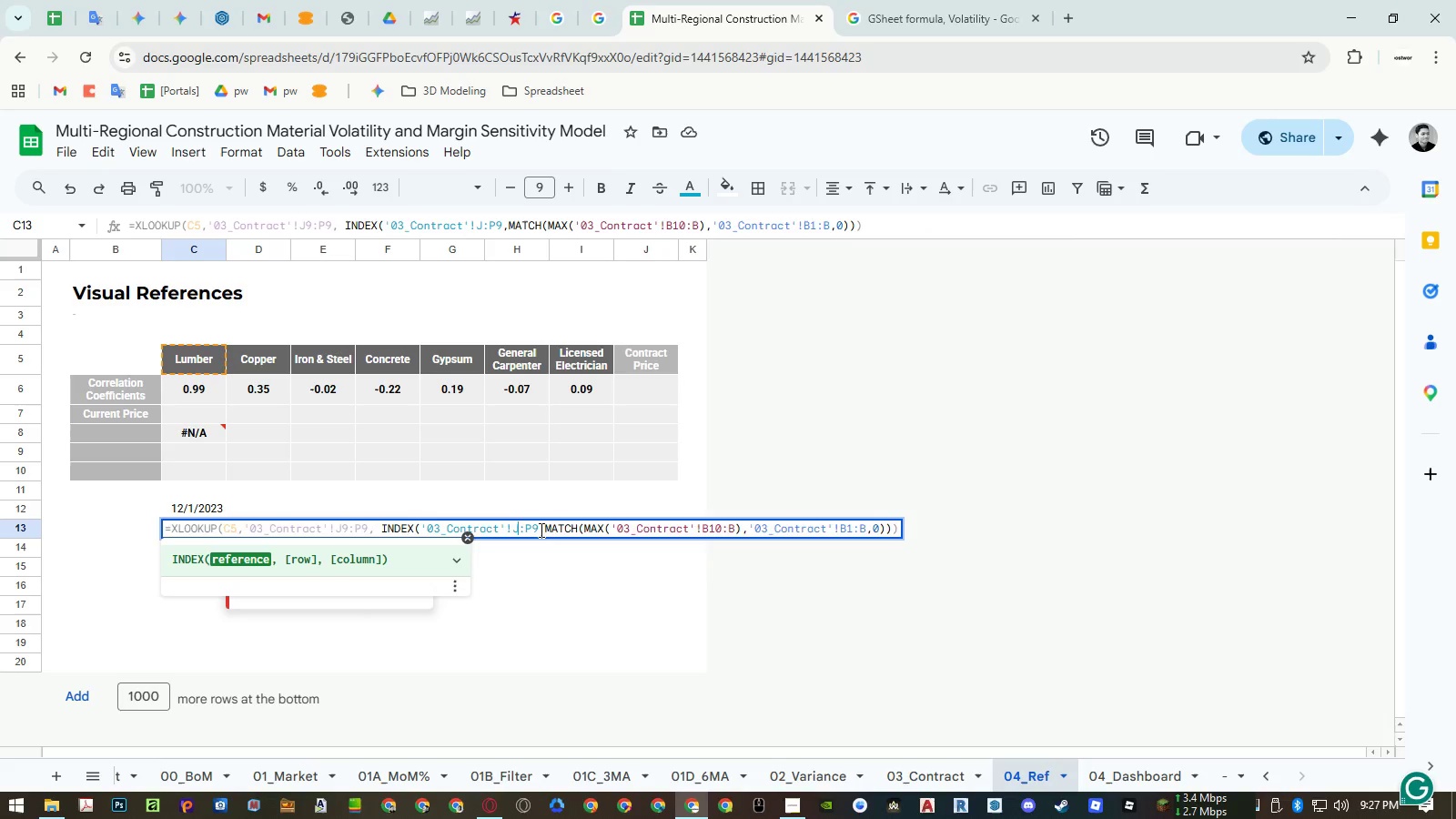 
left_click([537, 530])
 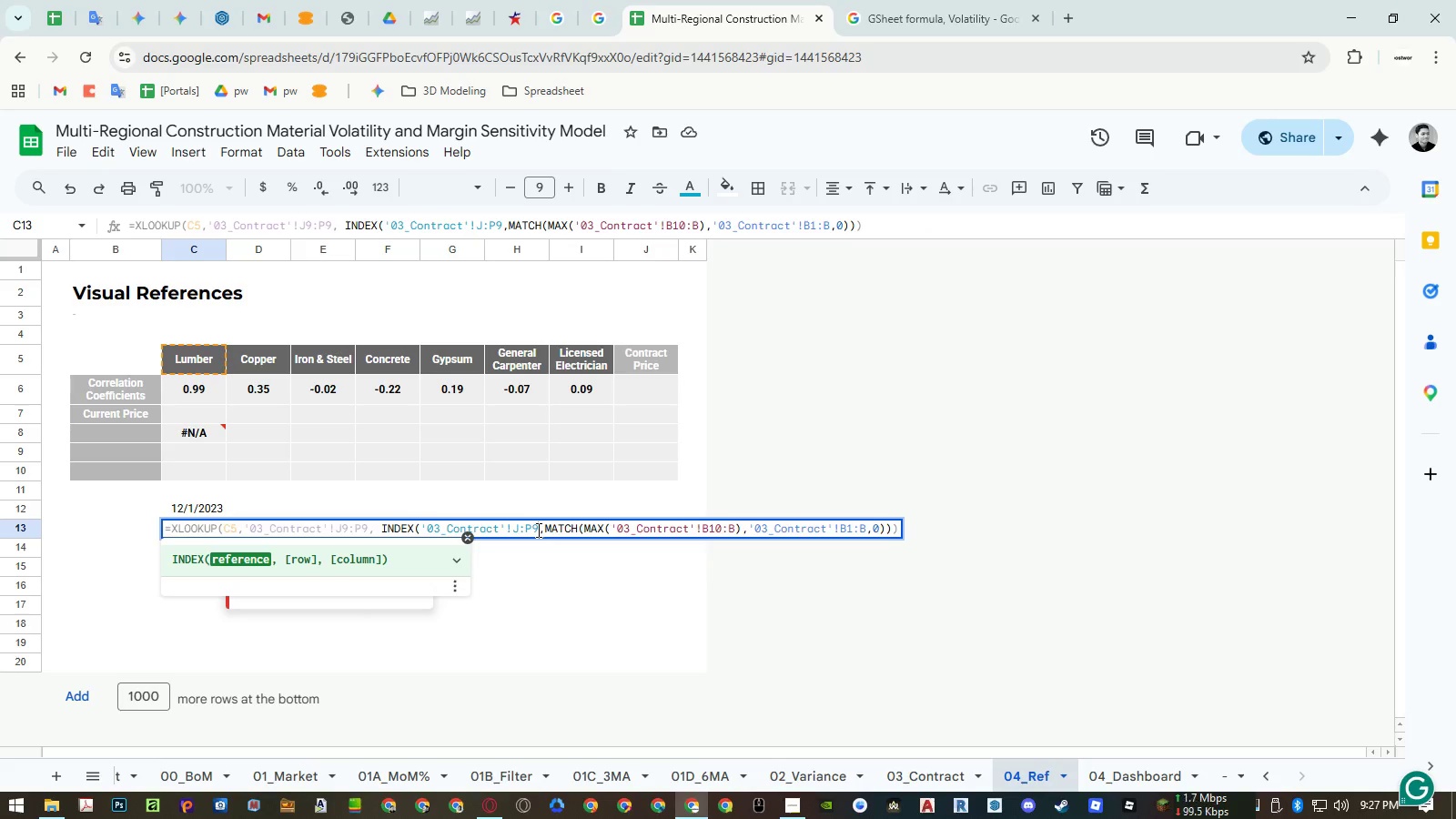 
key(Backspace)
 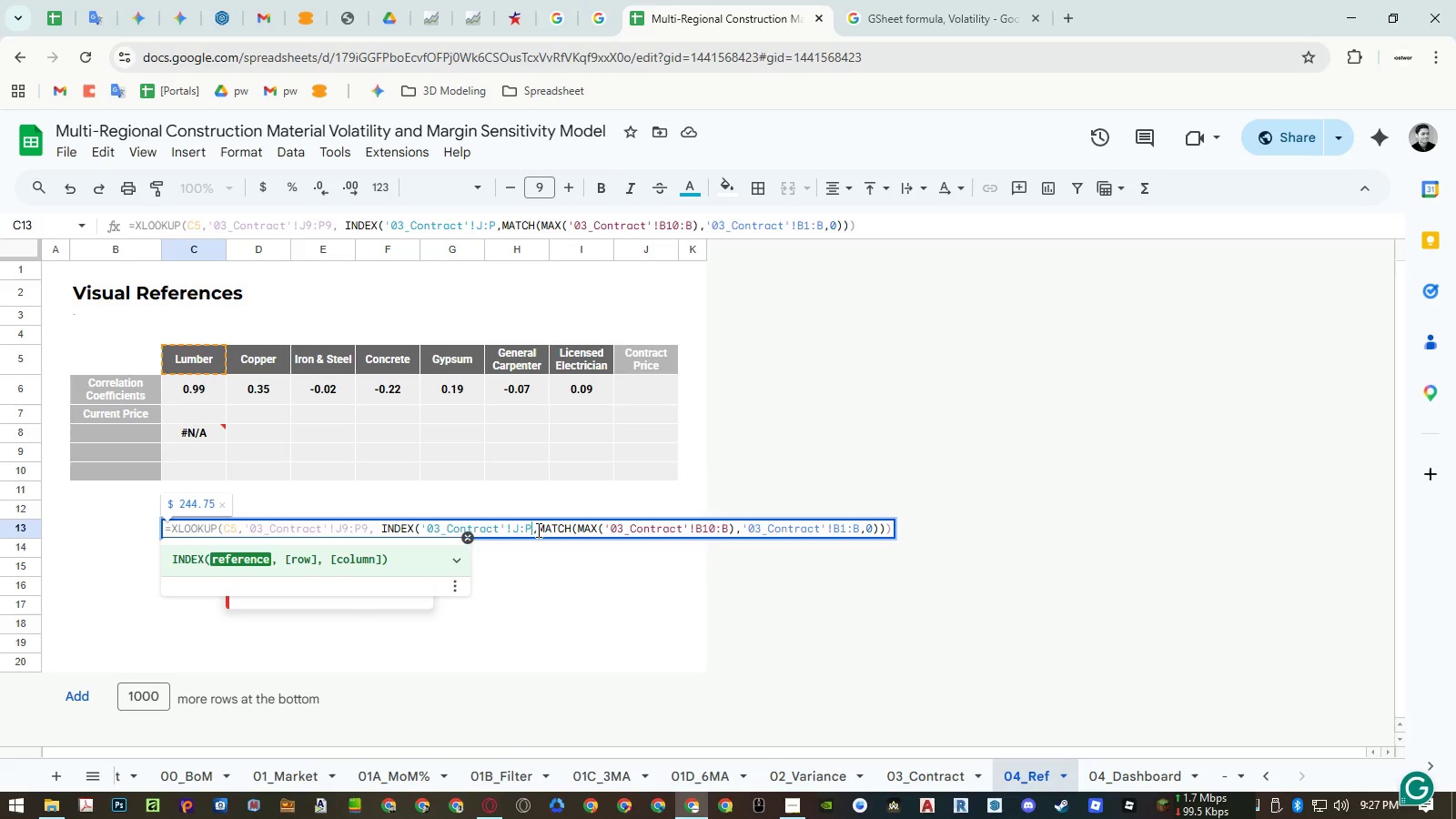 
key(Enter)
 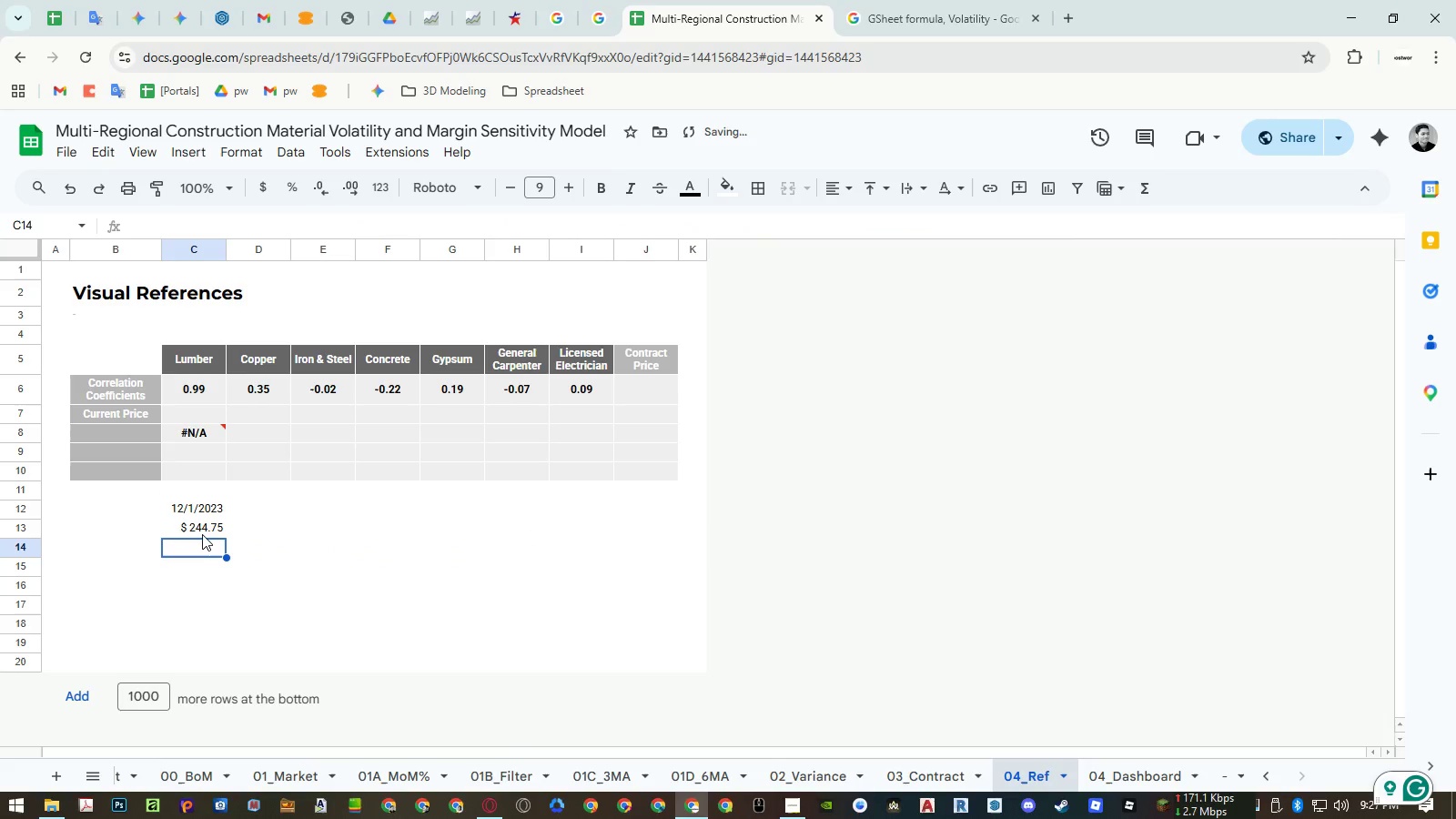 
left_click([200, 529])
 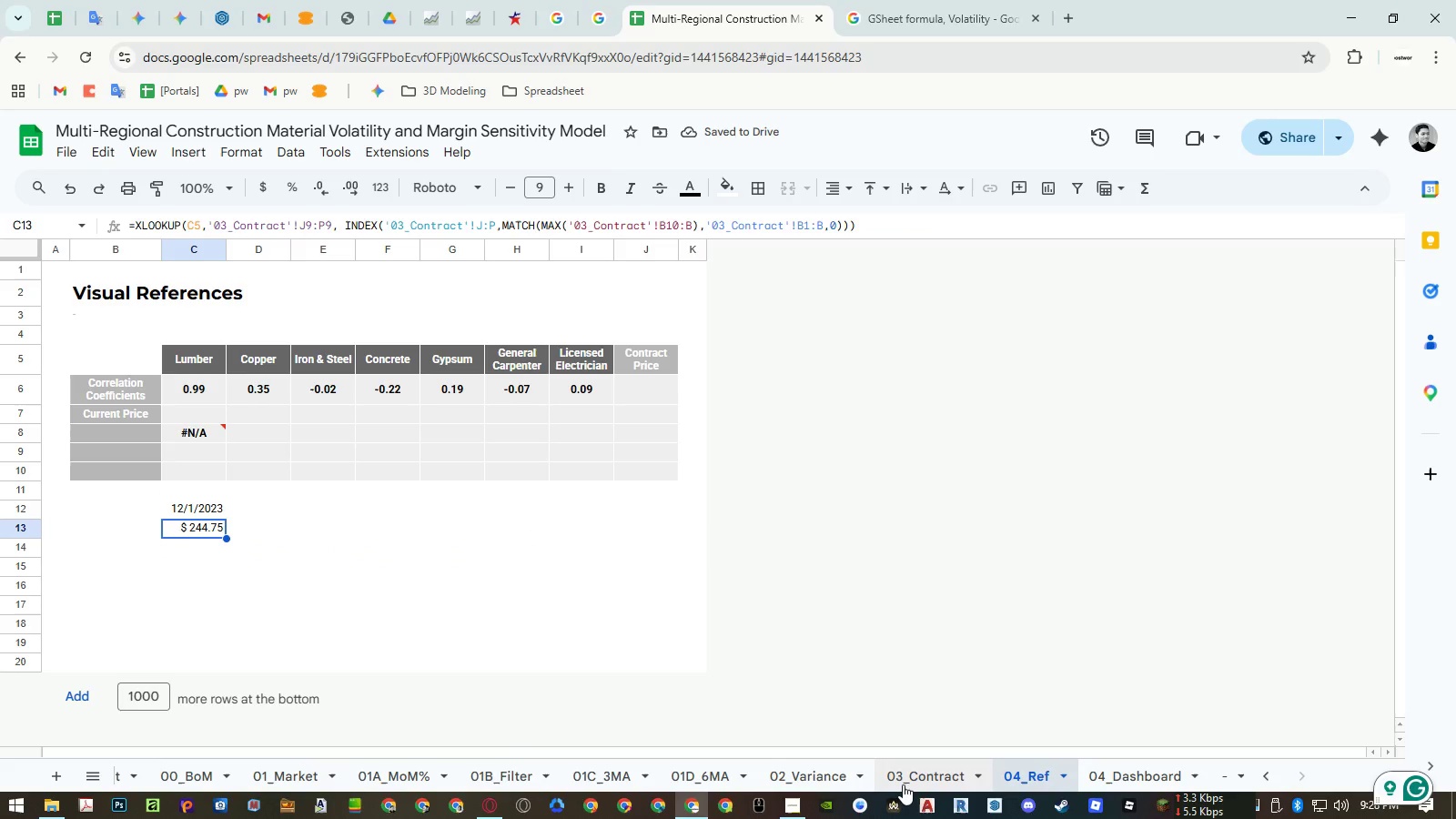 
left_click([904, 784])
 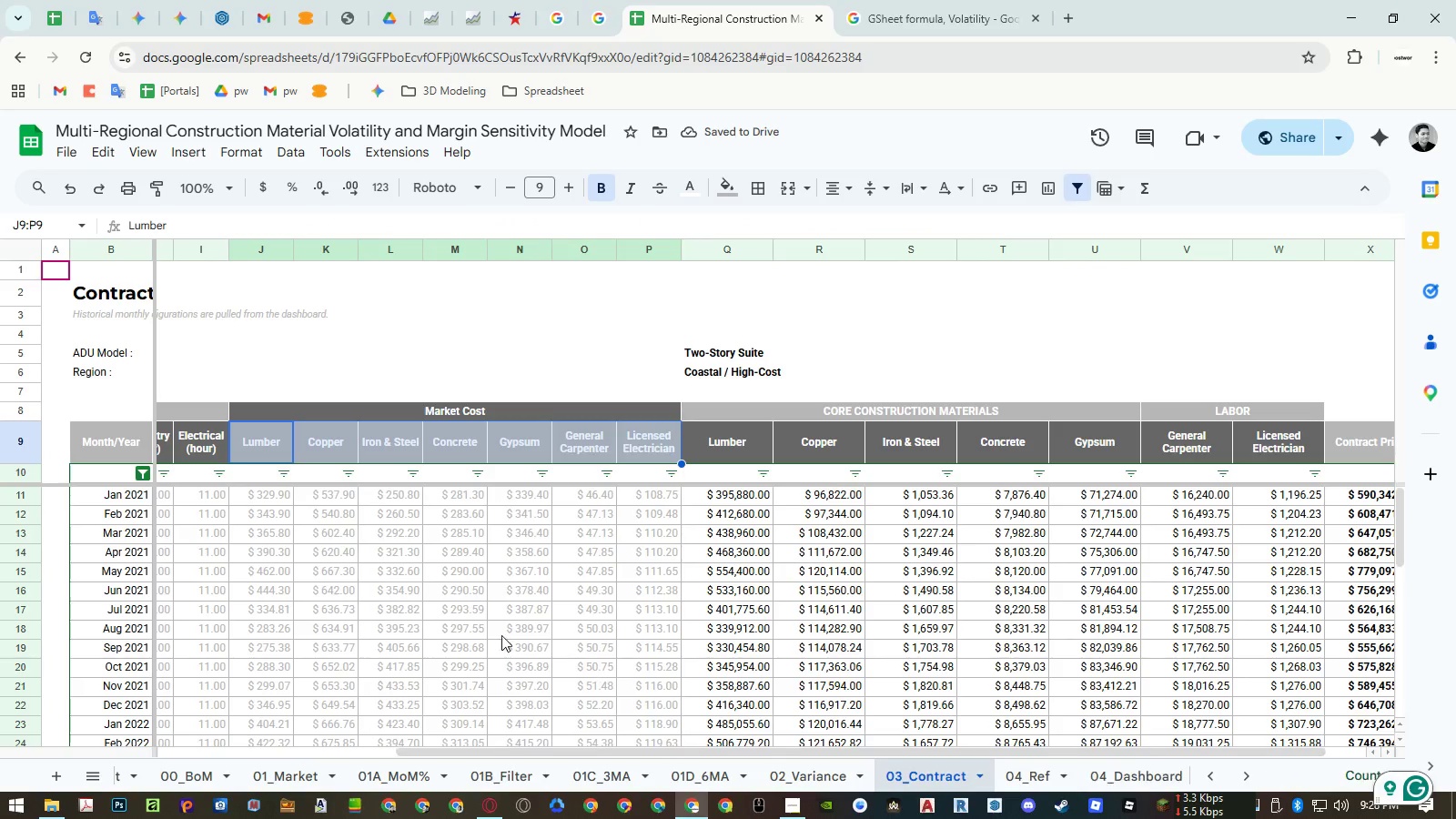 
scroll: coordinate [487, 627], scroll_direction: down, amount: 14.0
 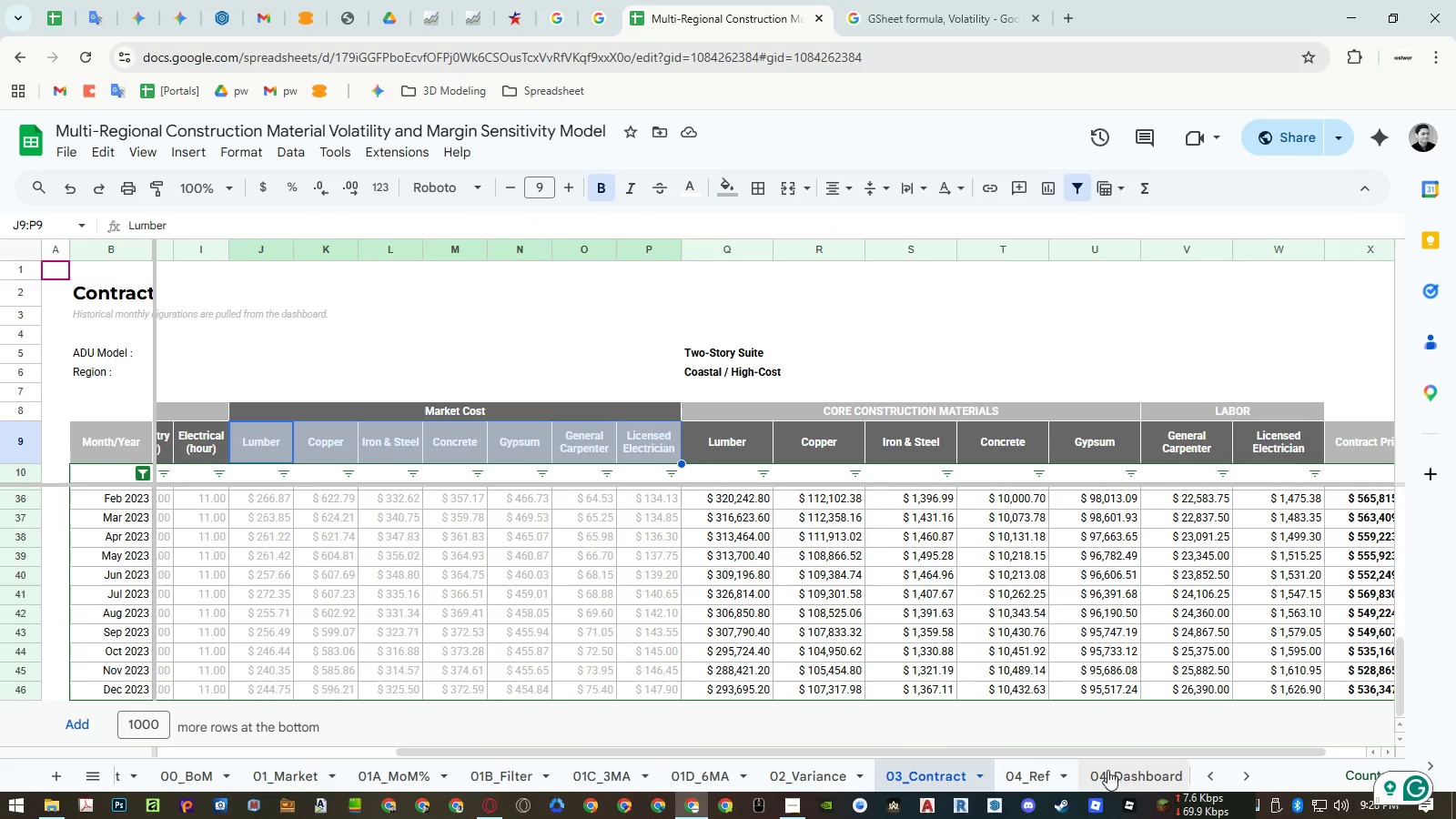 
left_click([1057, 777])
 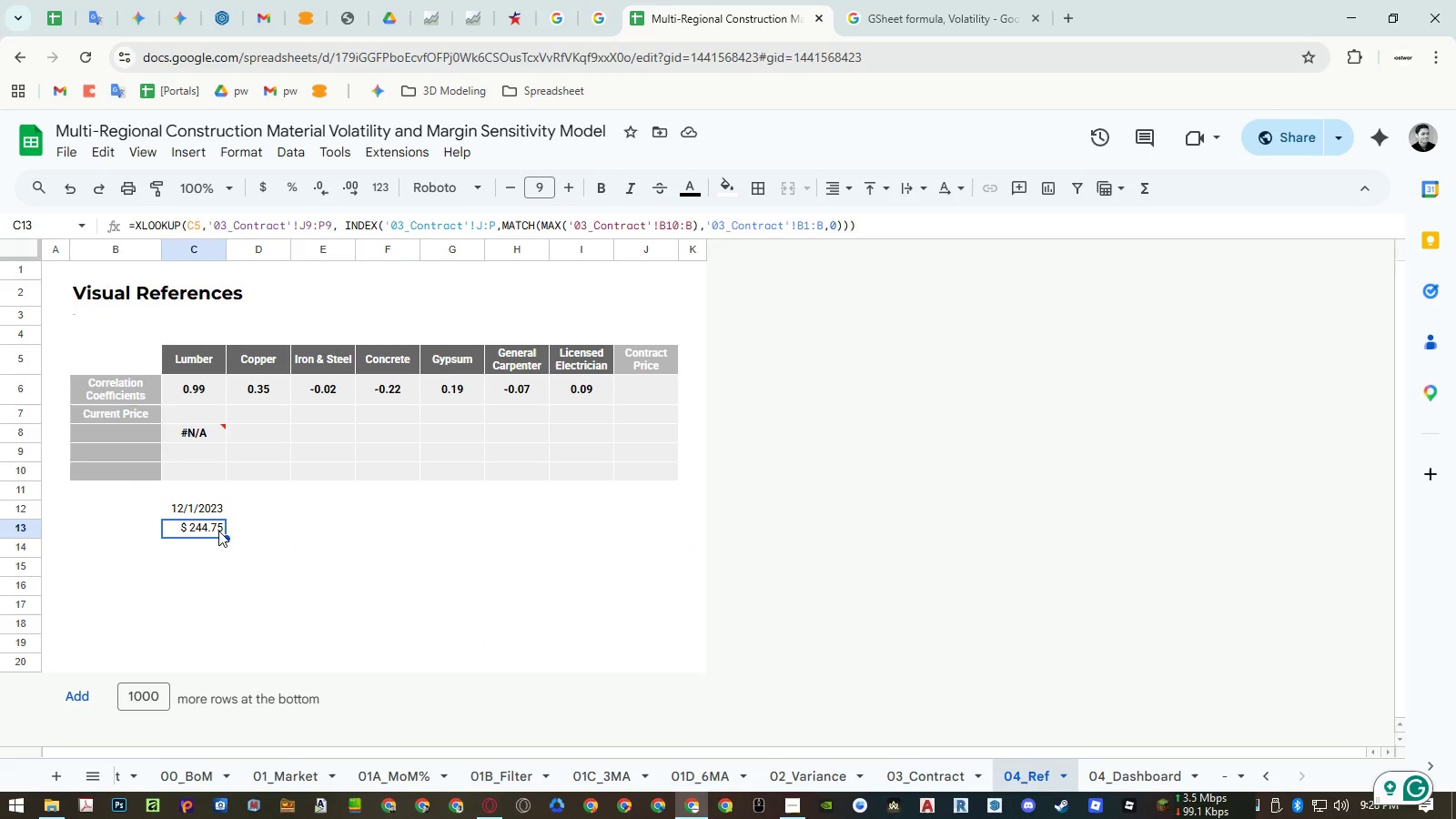 
double_click([218, 531])
 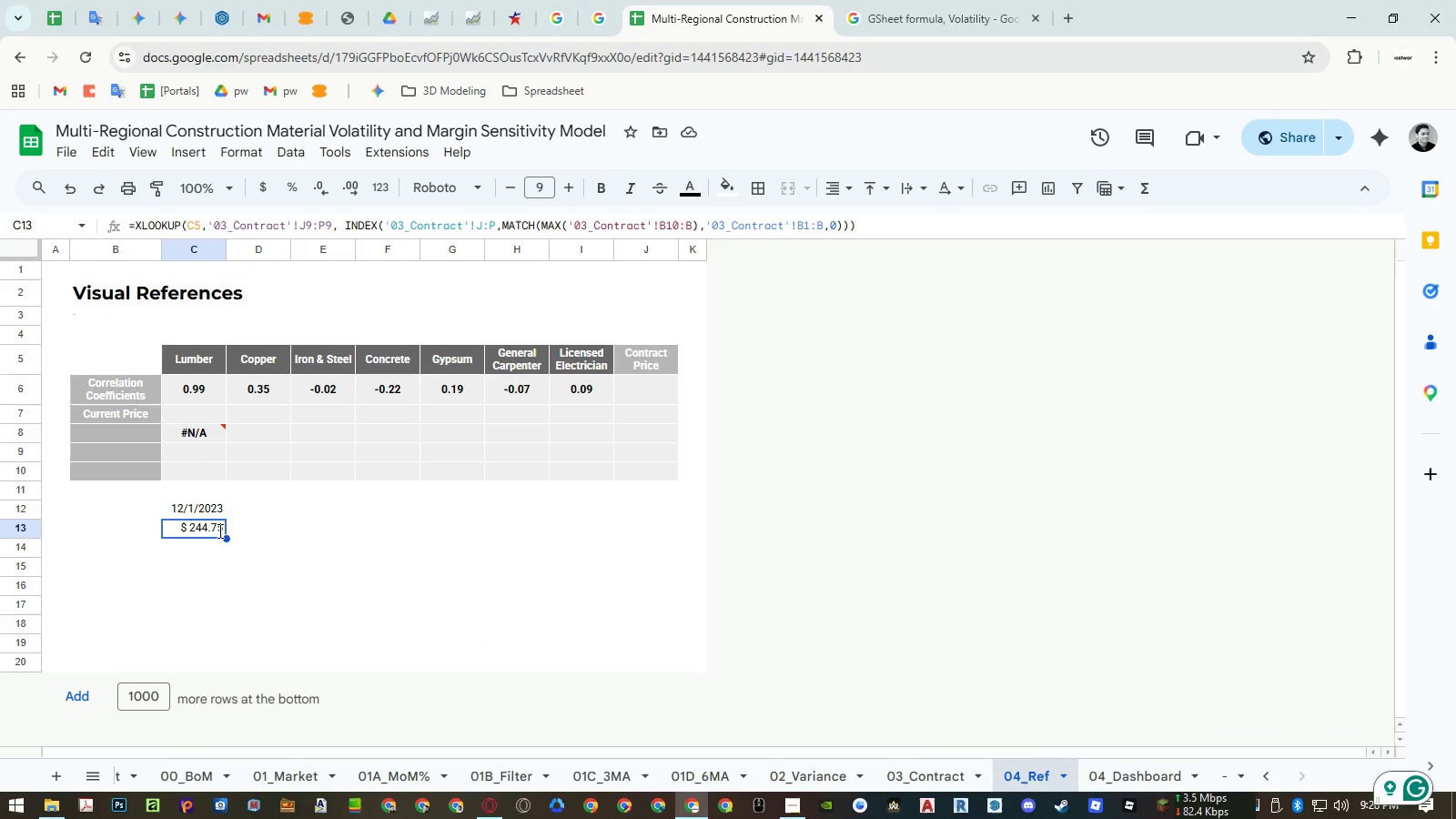 
key(Control+A)
 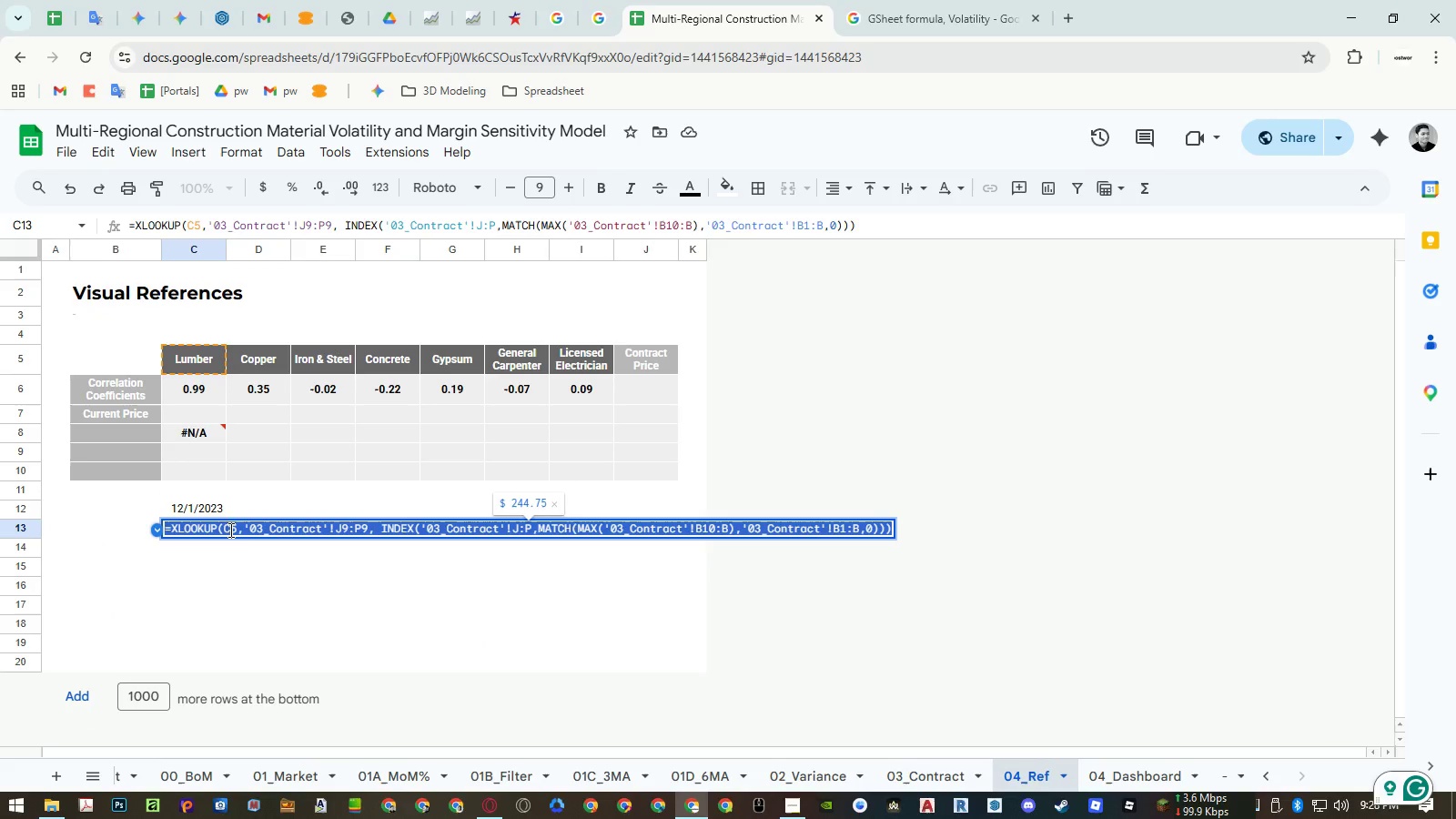 
key(Control+ControlLeft)
 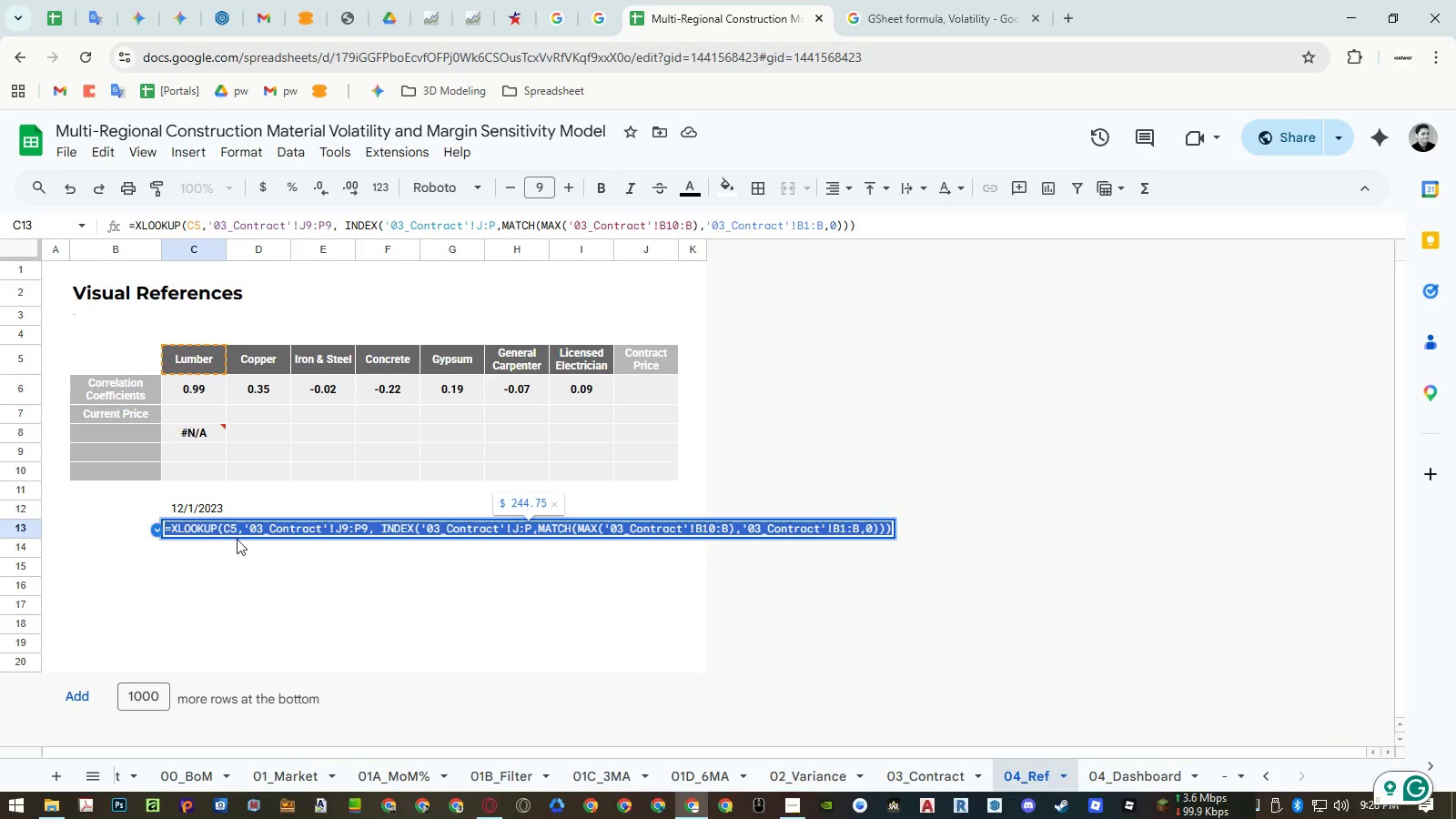 
key(Control+C)
 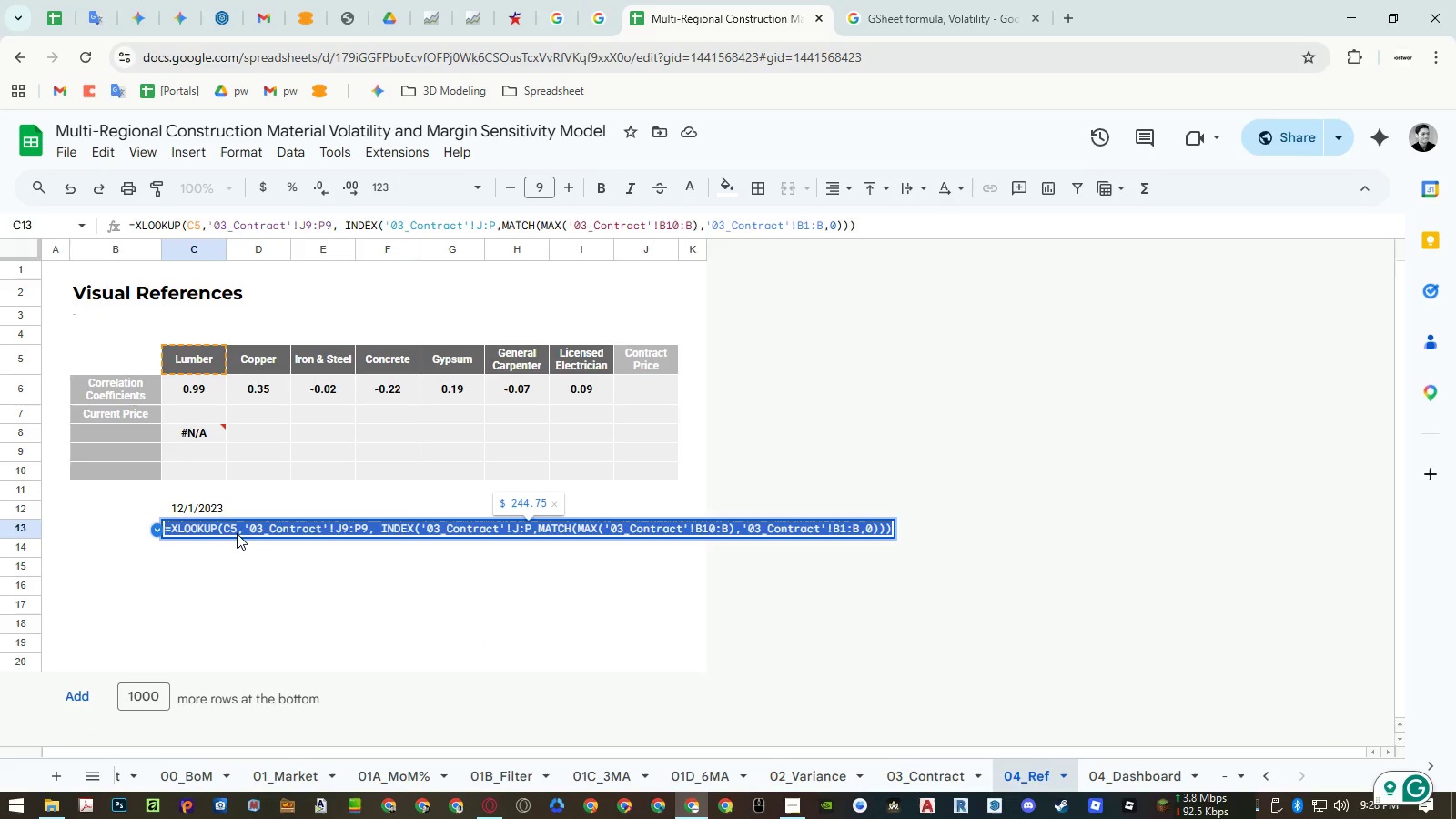 
key(Escape)
 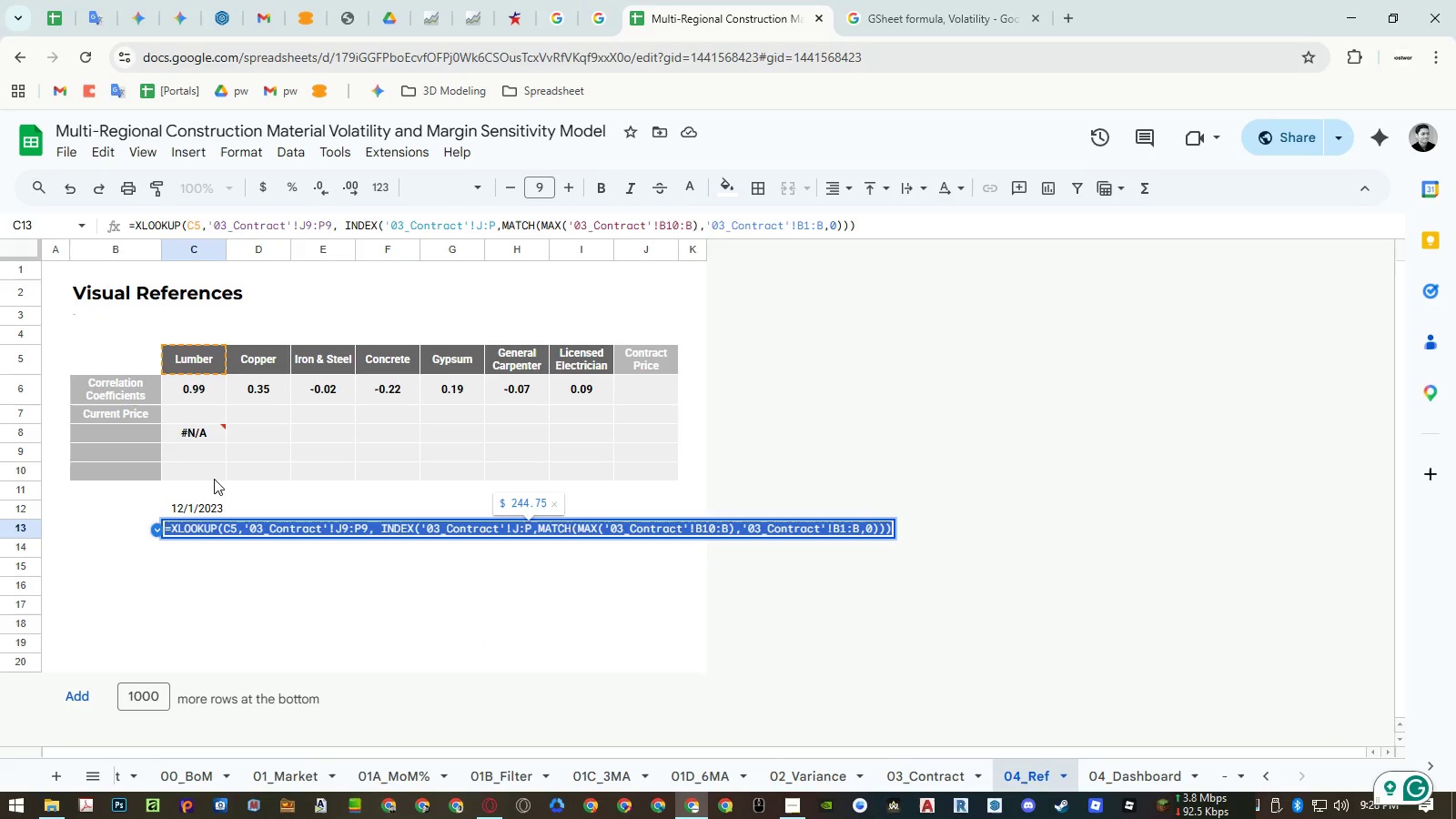 
key(Escape)
 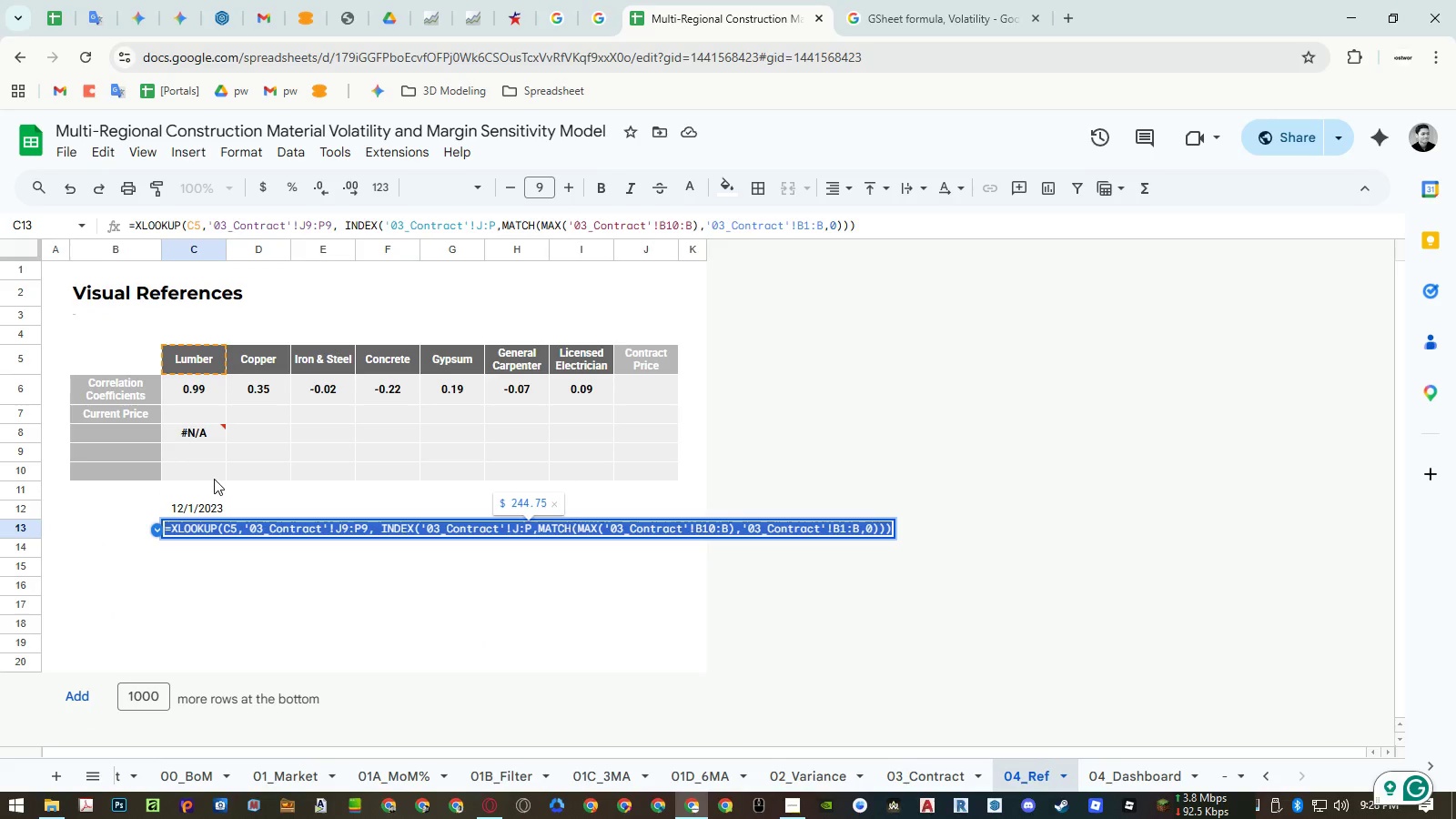 
key(Escape)
 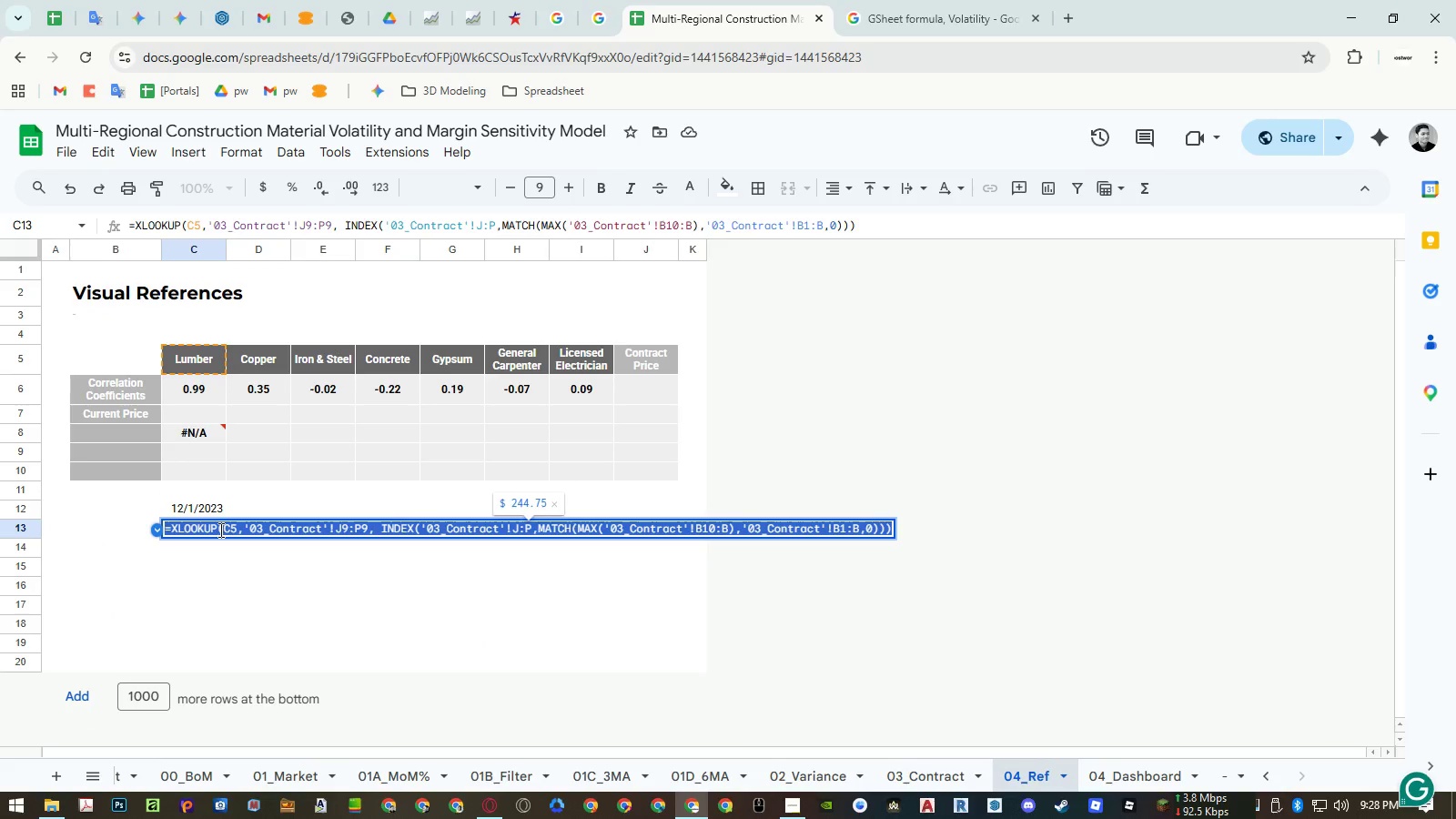 
left_click([219, 535])
 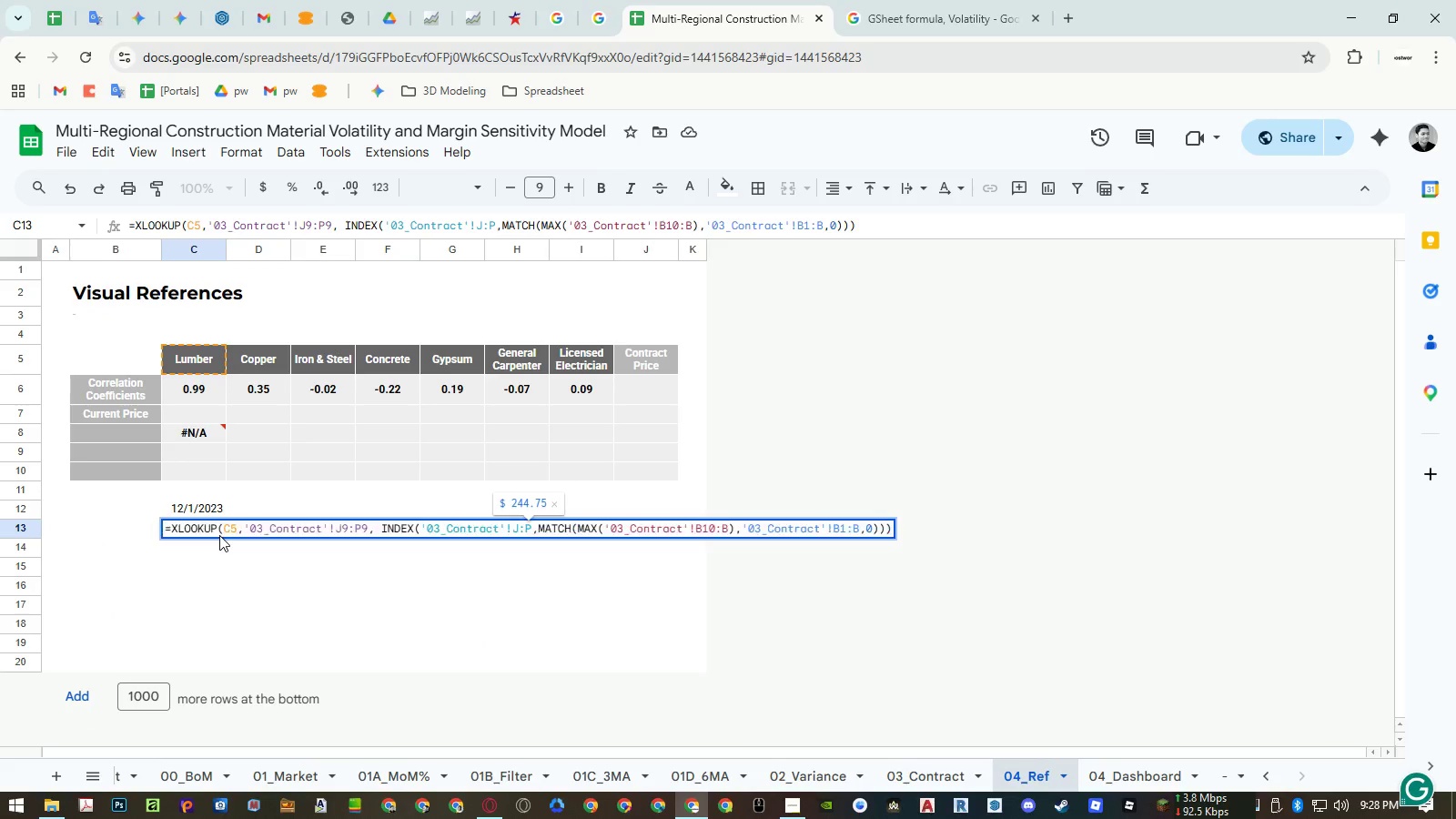 
key(Escape)
 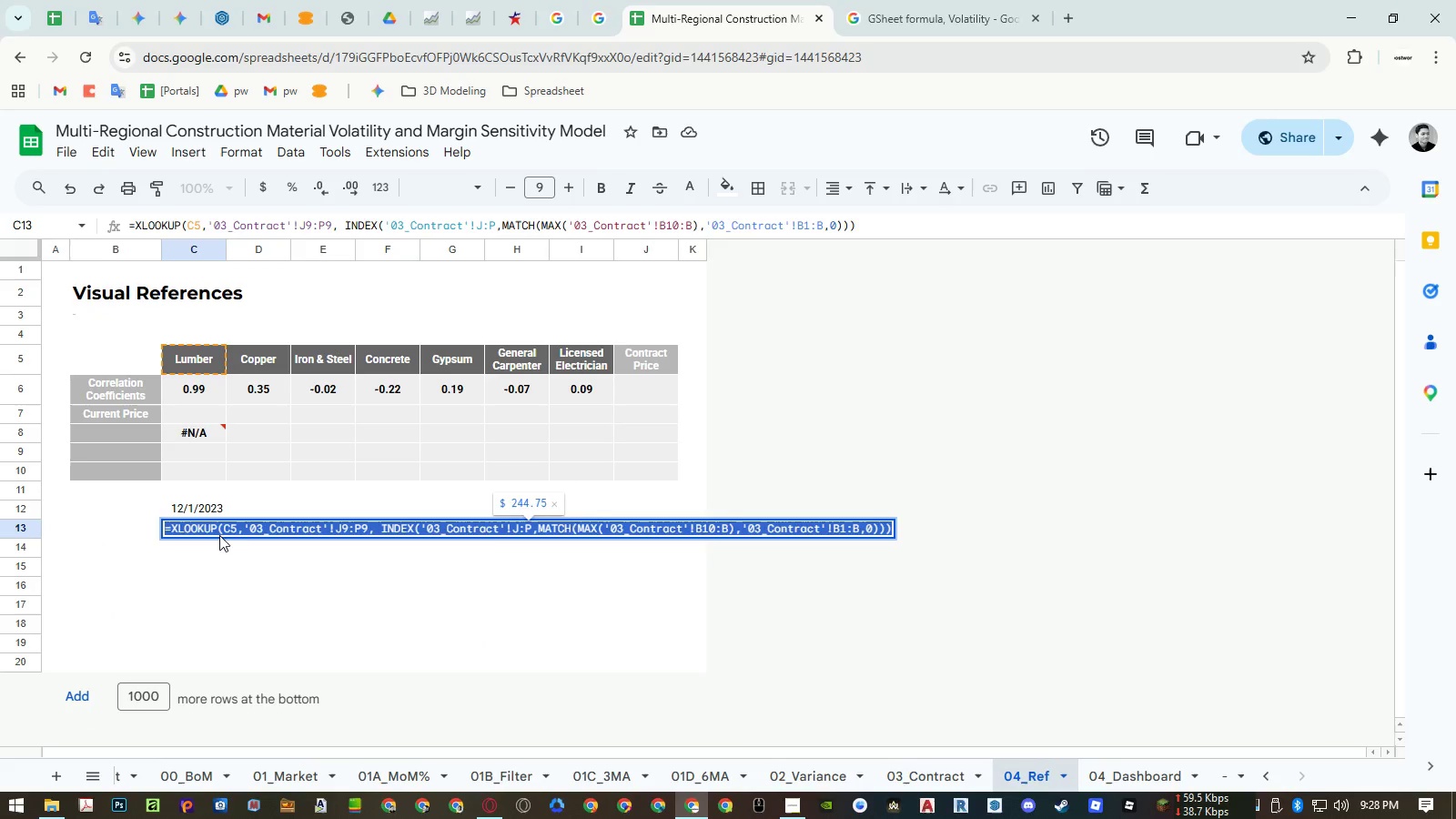 
double_click([222, 531])
 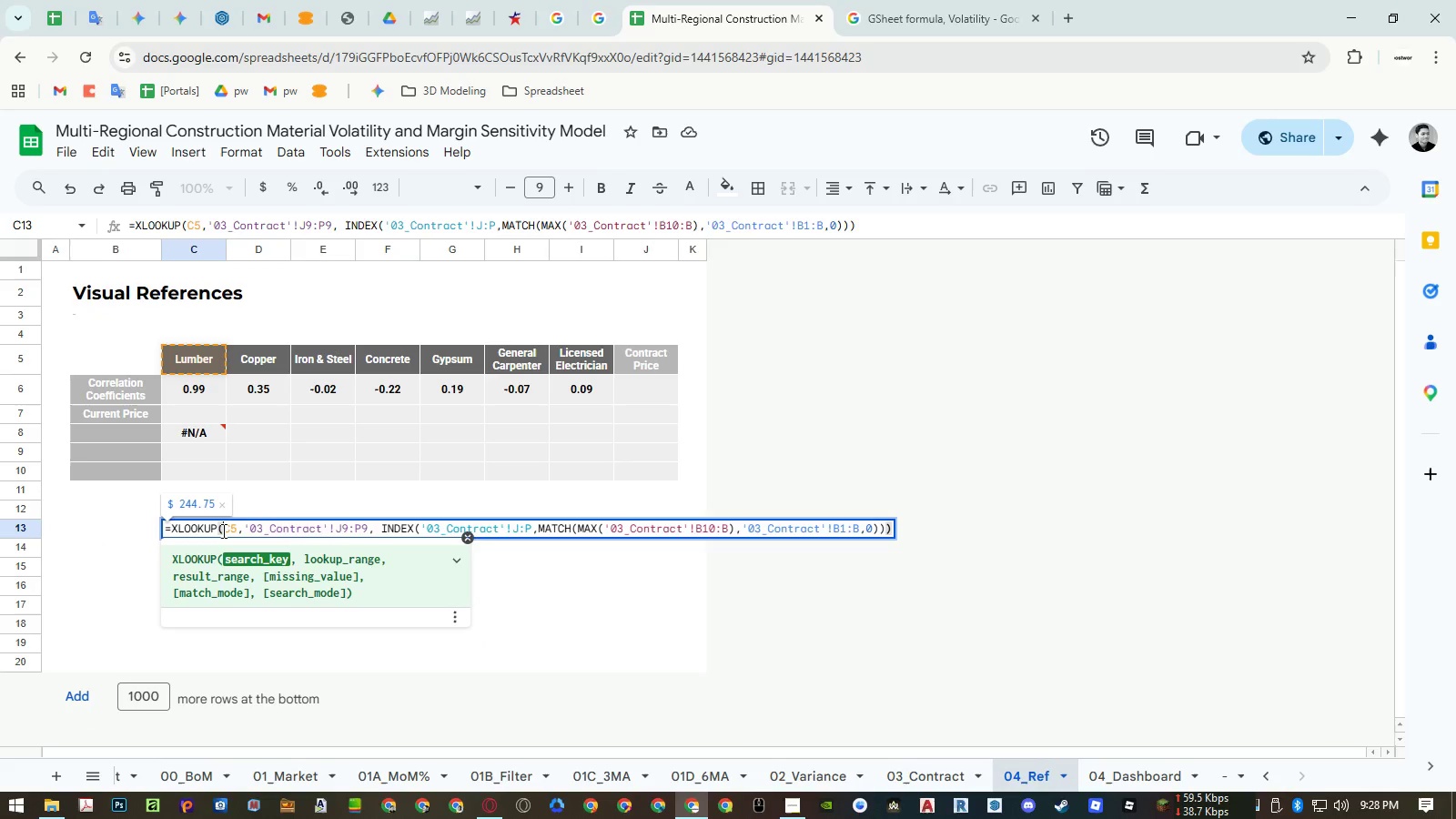 
key(Escape)
 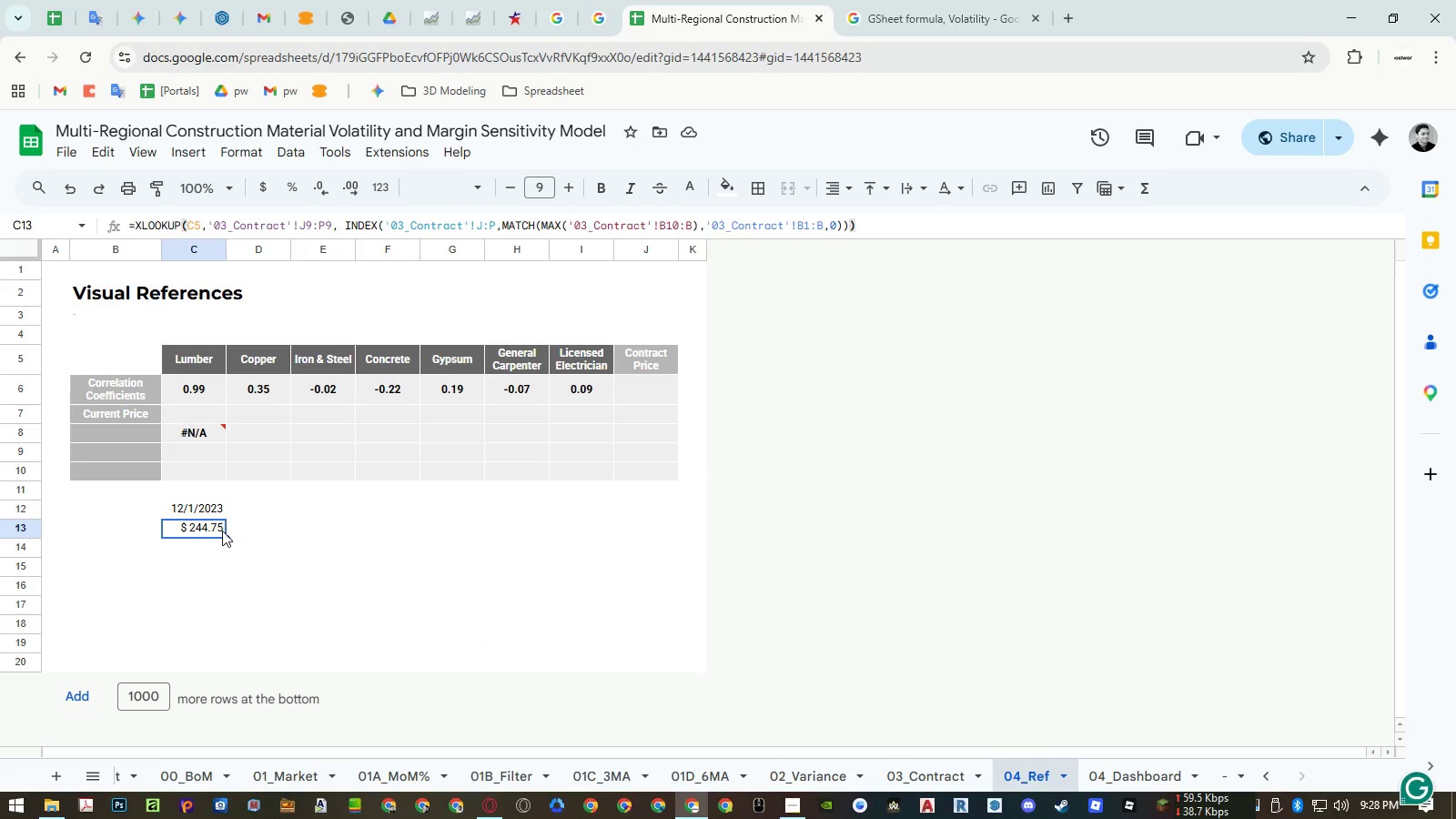 
key(Escape)
 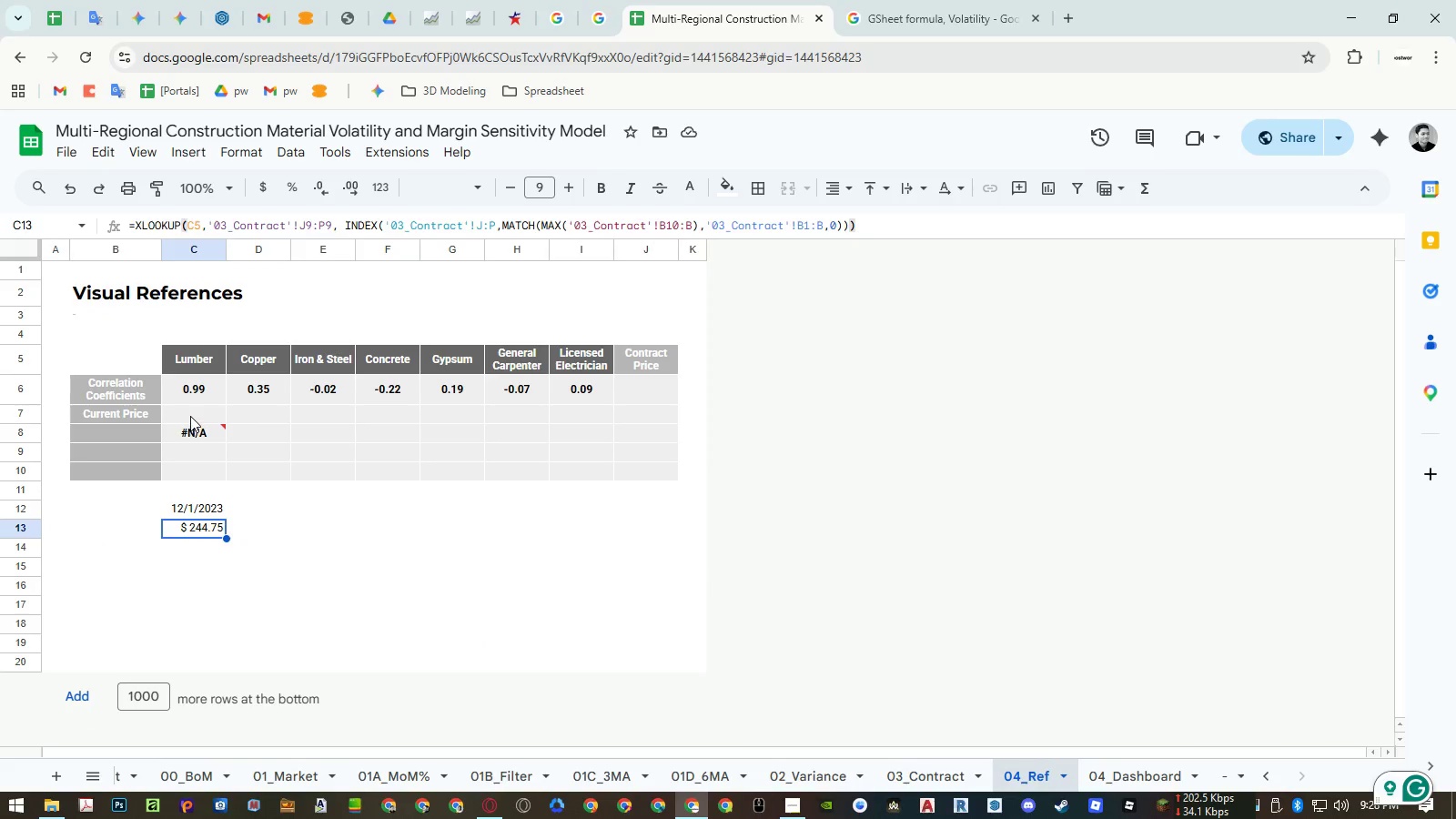 
double_click([190, 414])
 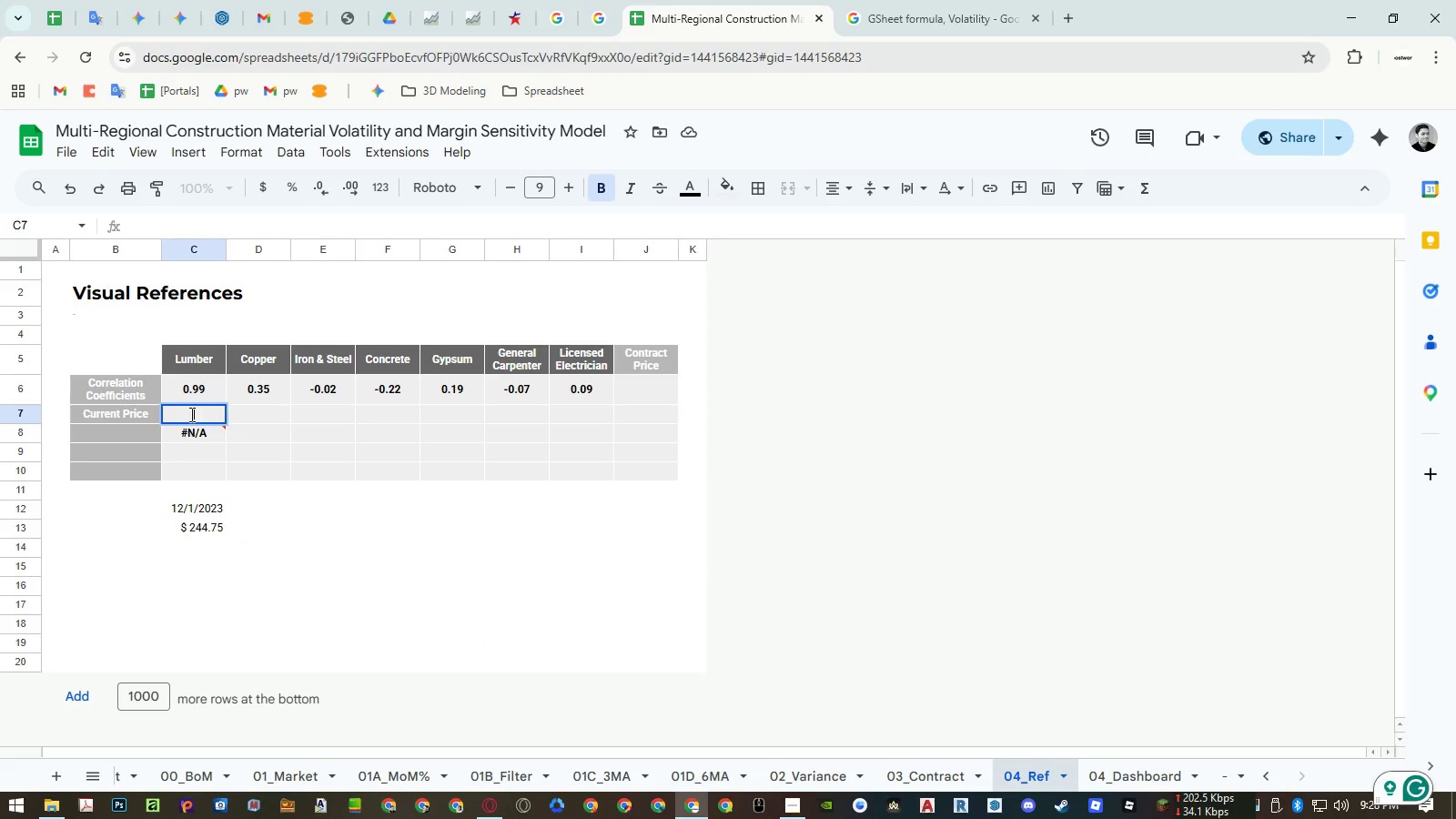 
key(Control+ControlLeft)
 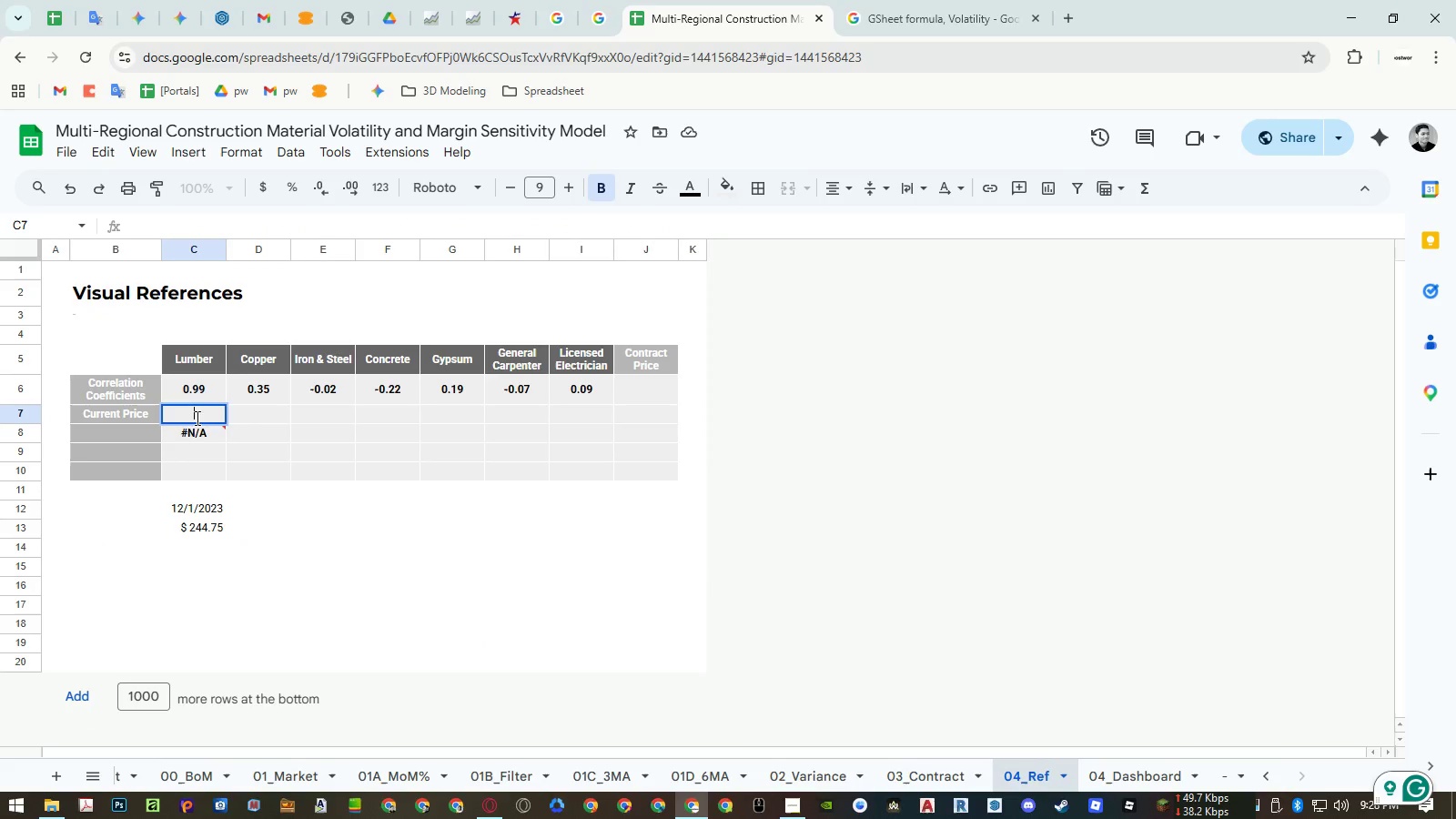 
key(Control+V)
 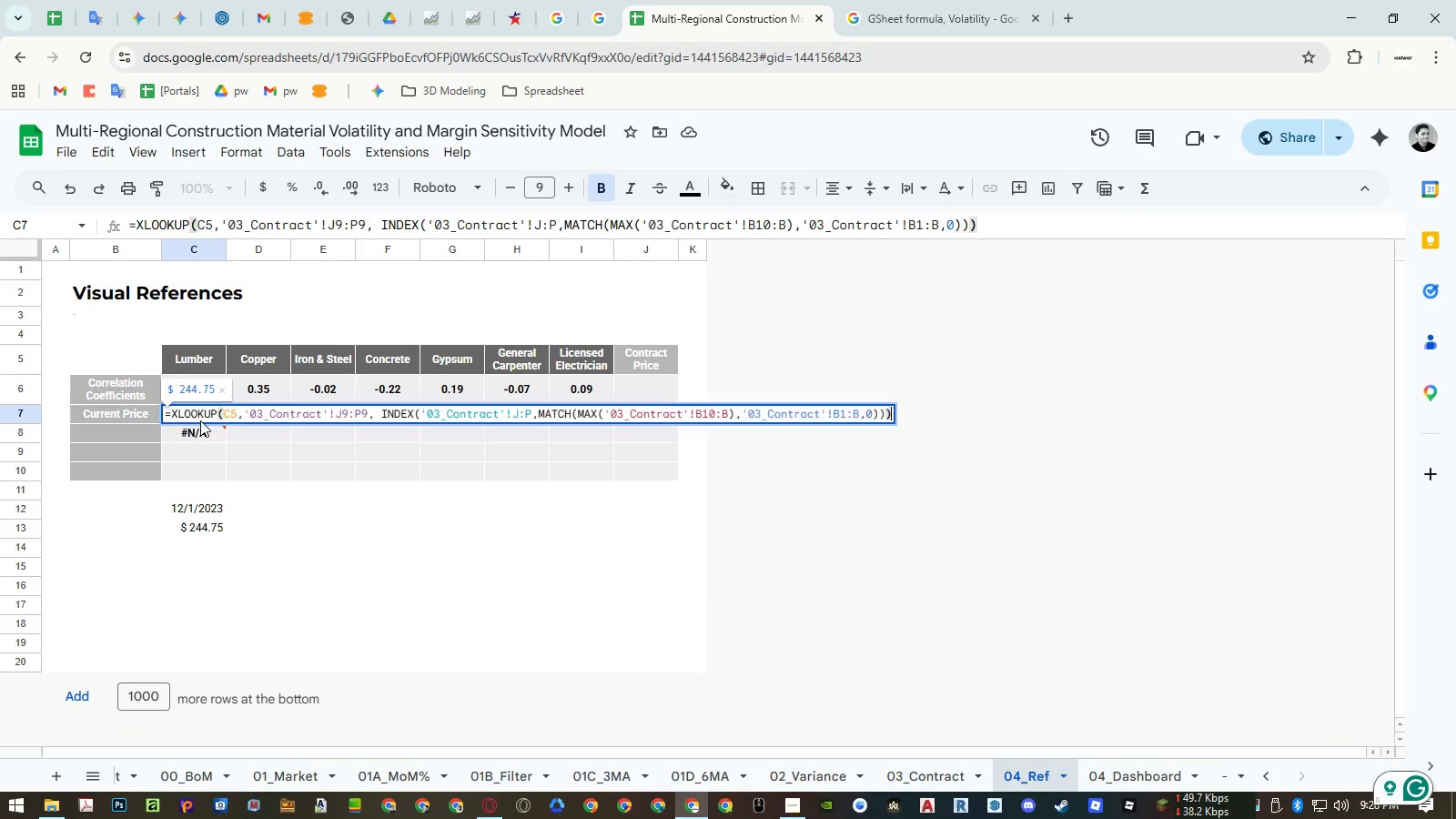 
key(Enter)
 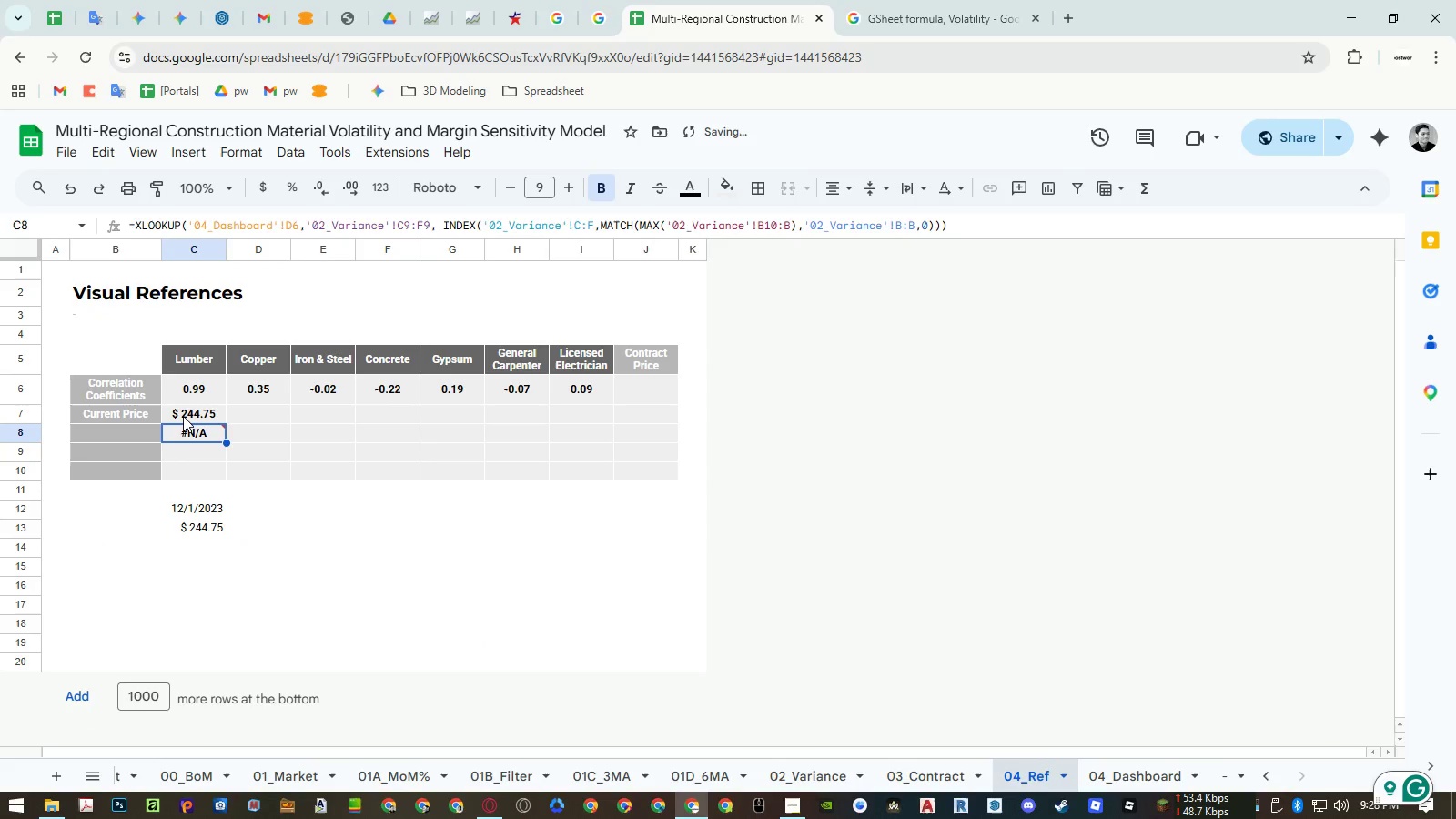 
double_click([183, 416])
 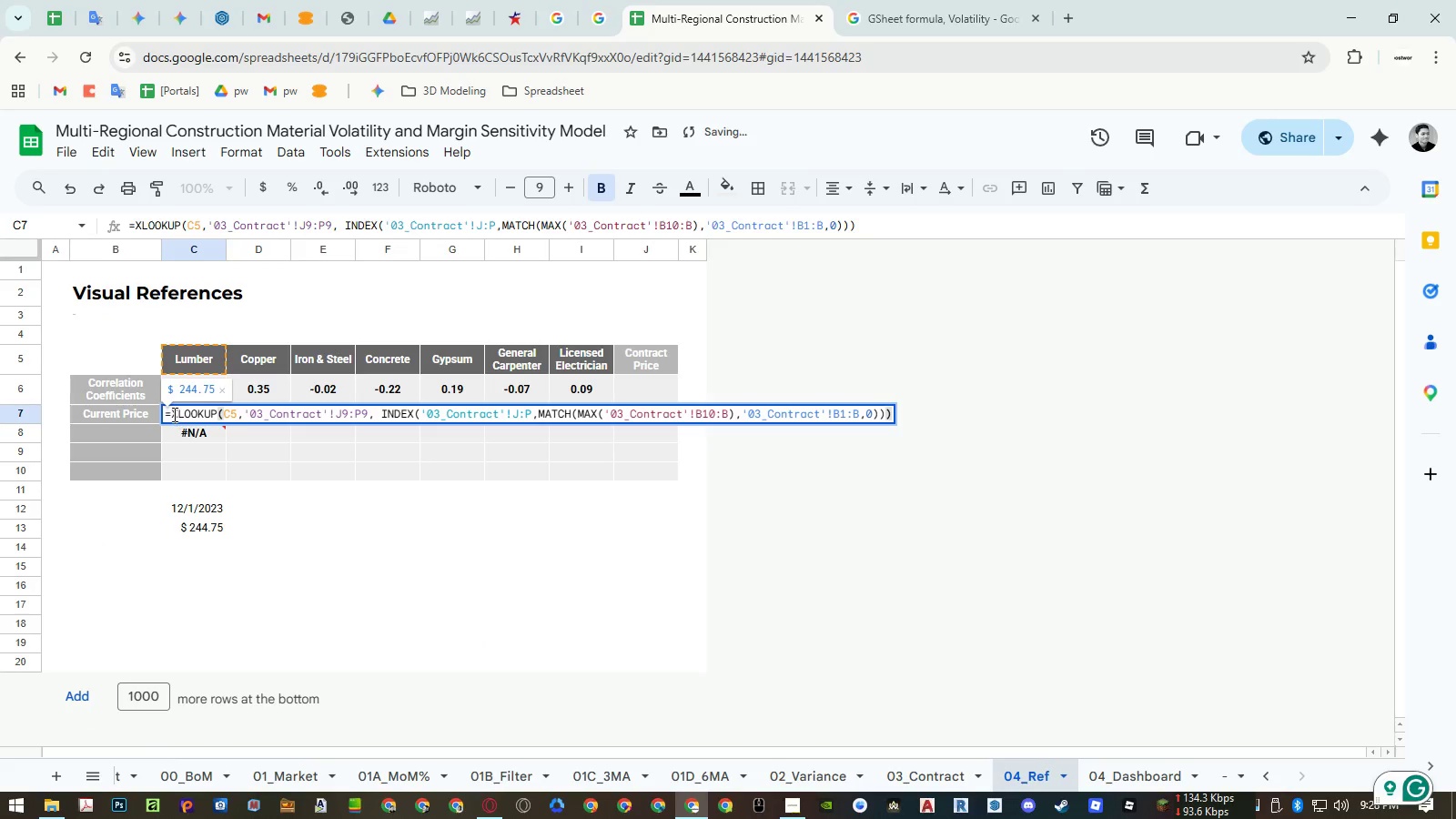 
left_click([173, 414])
 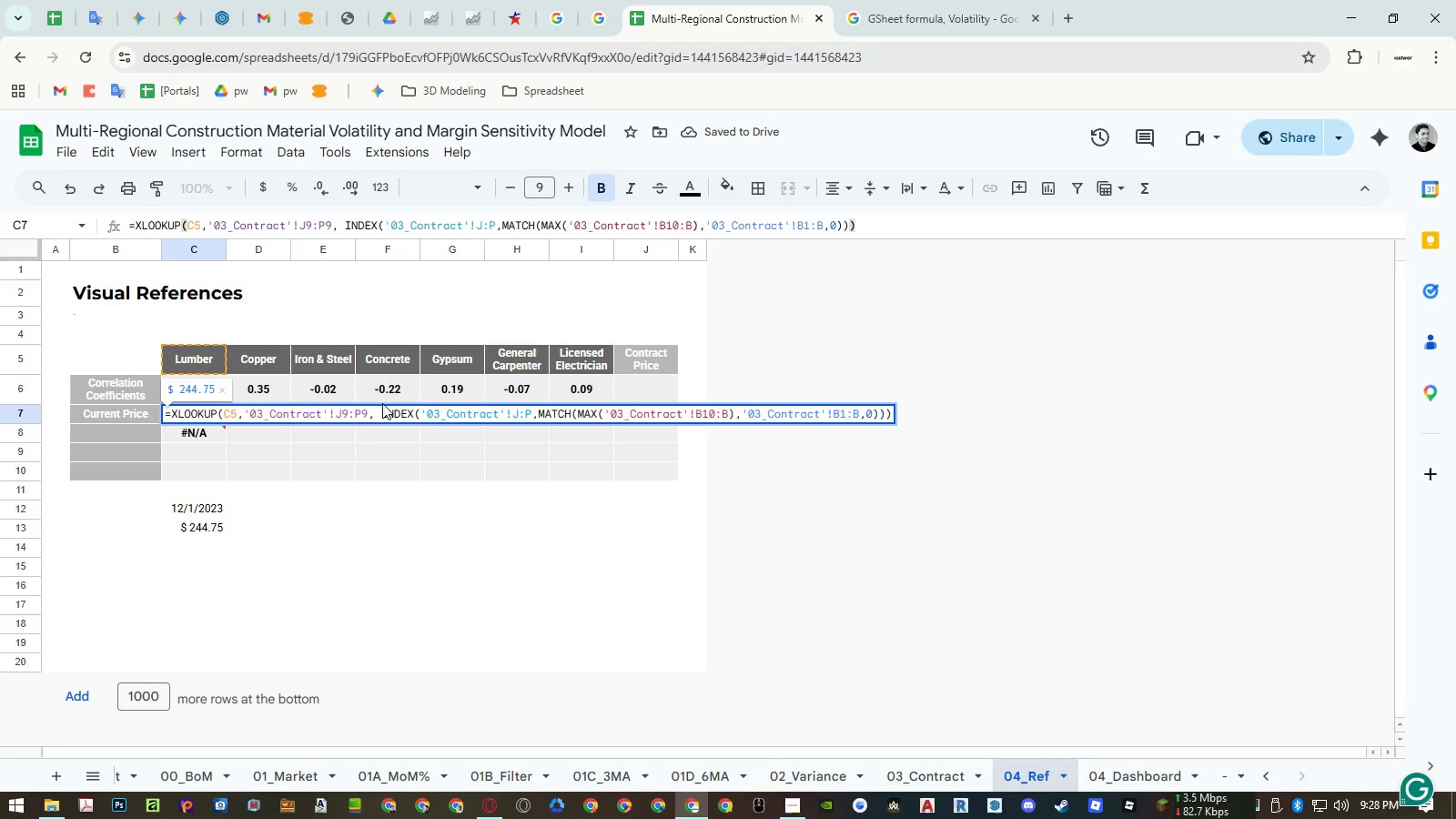 
key(Escape)
 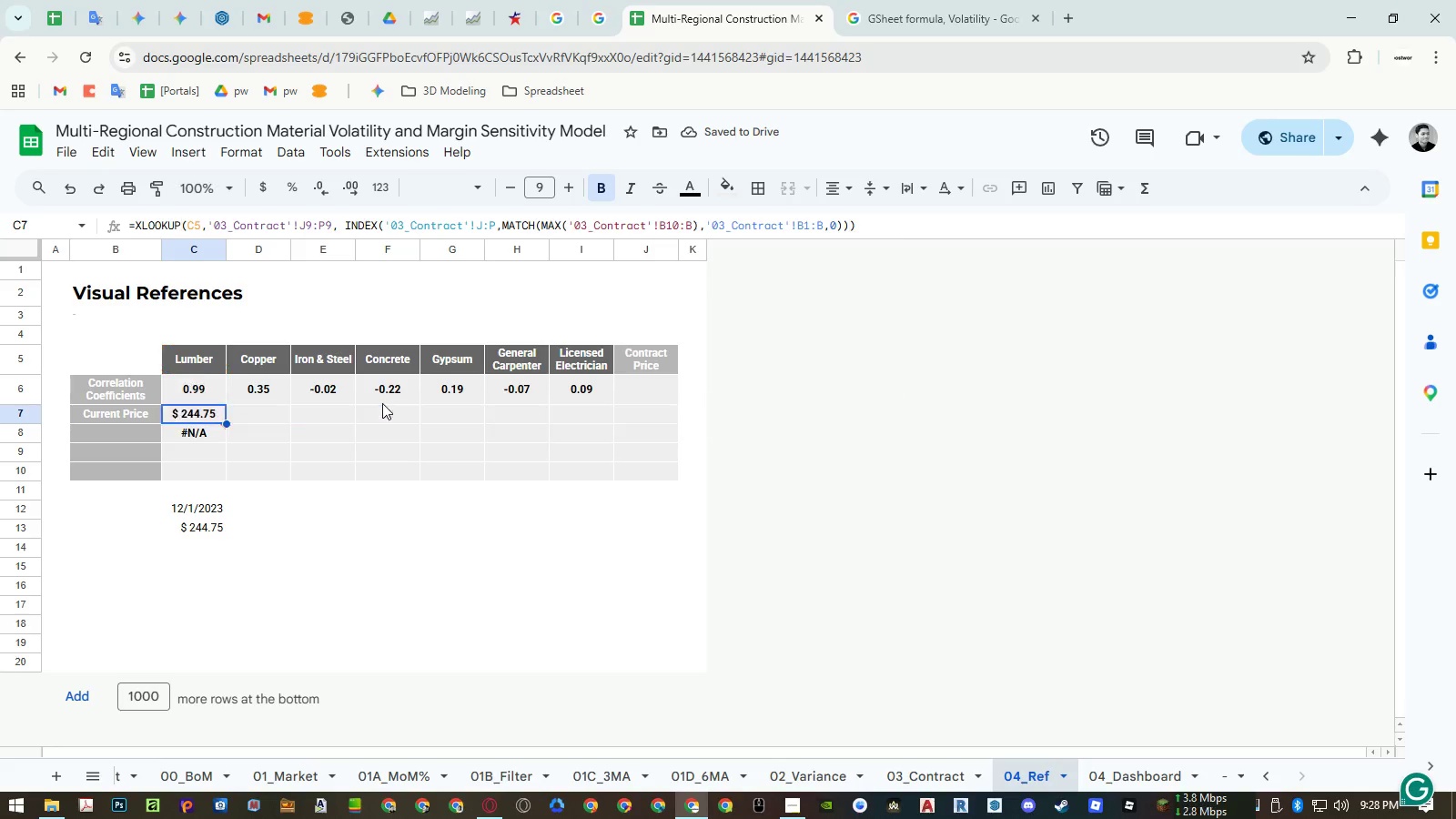 
key(Escape)
 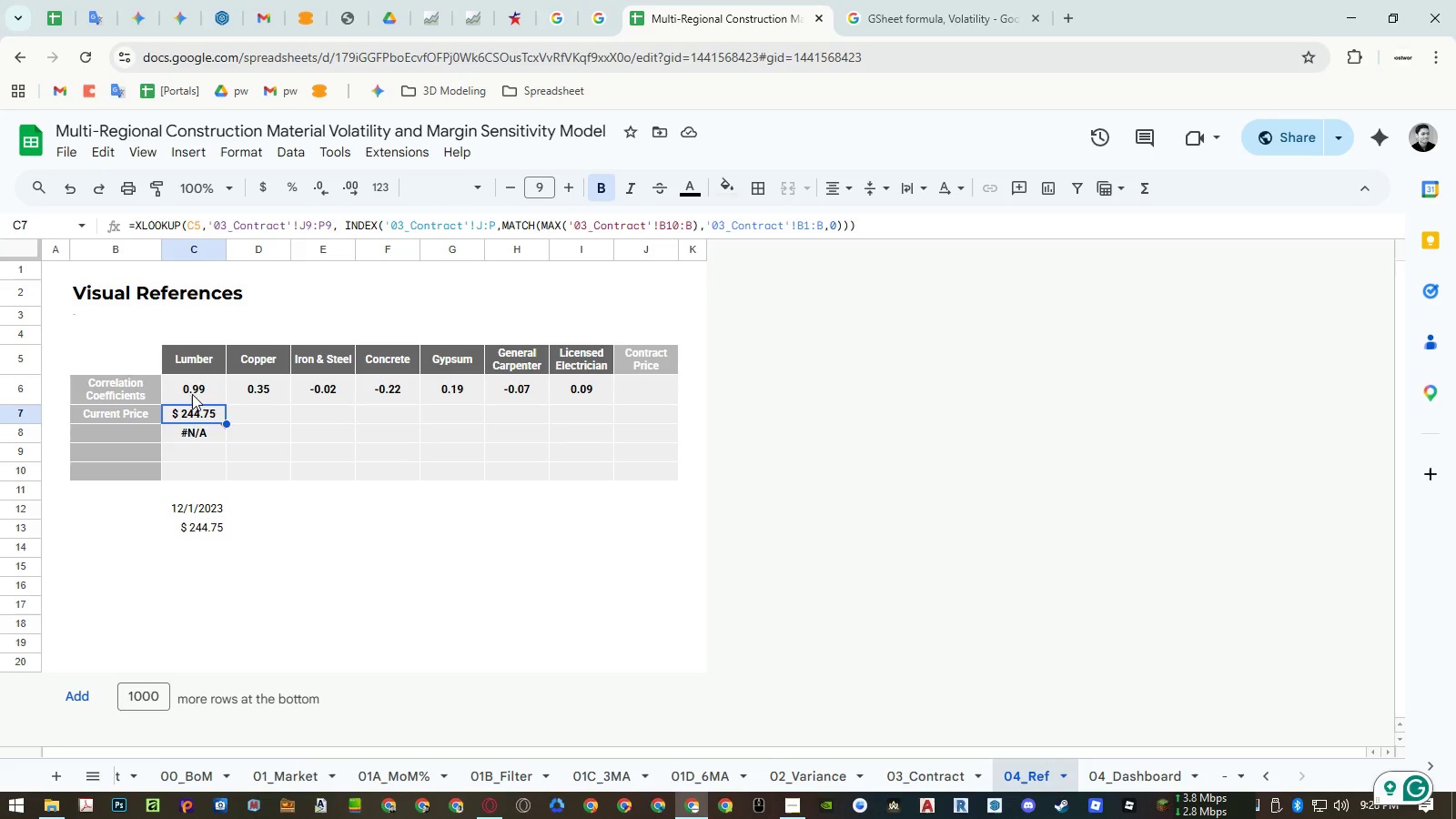 
left_click([195, 432])
 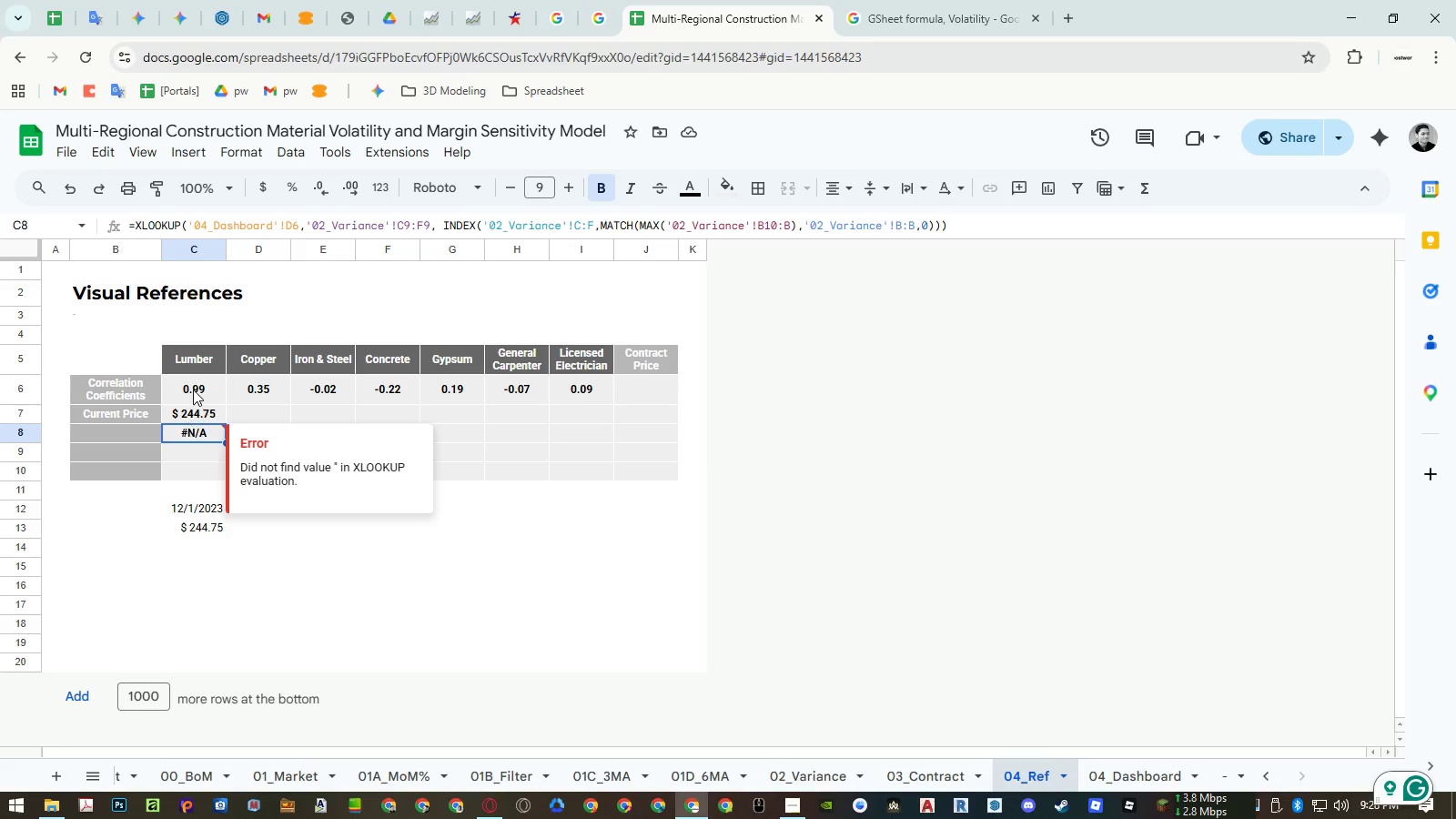 
left_click_drag(start_coordinate=[193, 388], to_coordinate=[638, 470])
 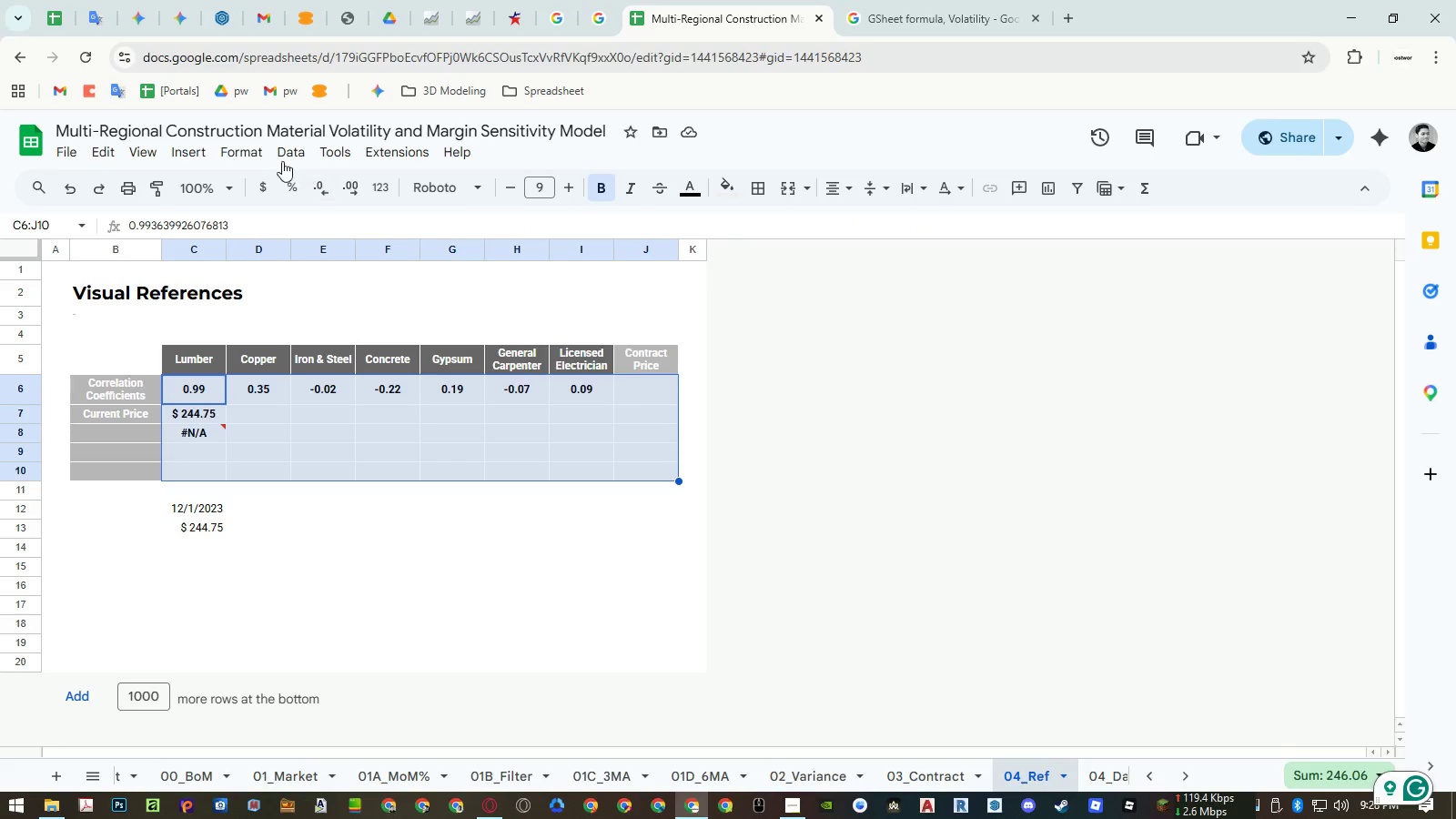 
left_click([244, 153])
 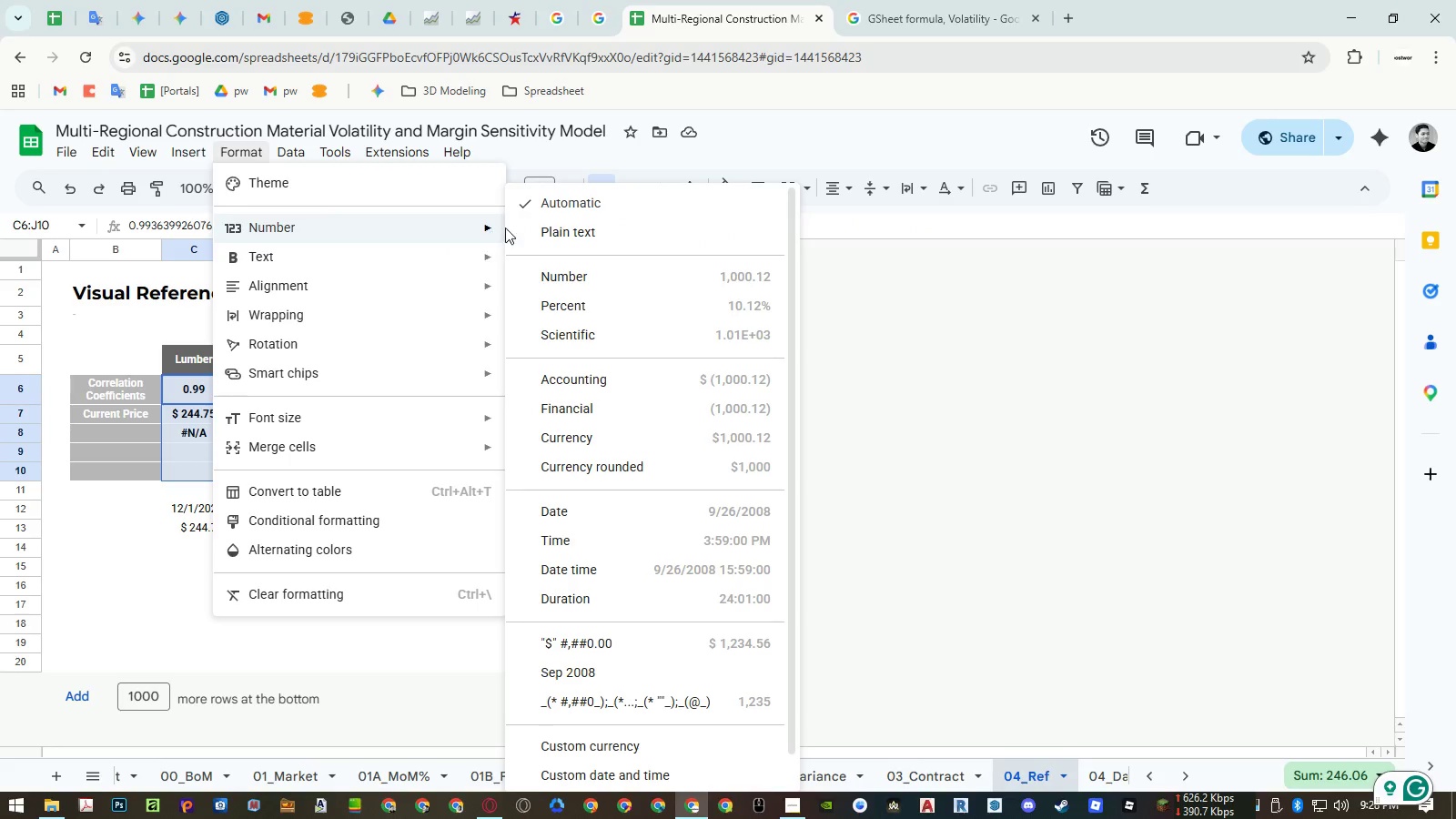 
left_click([546, 204])
 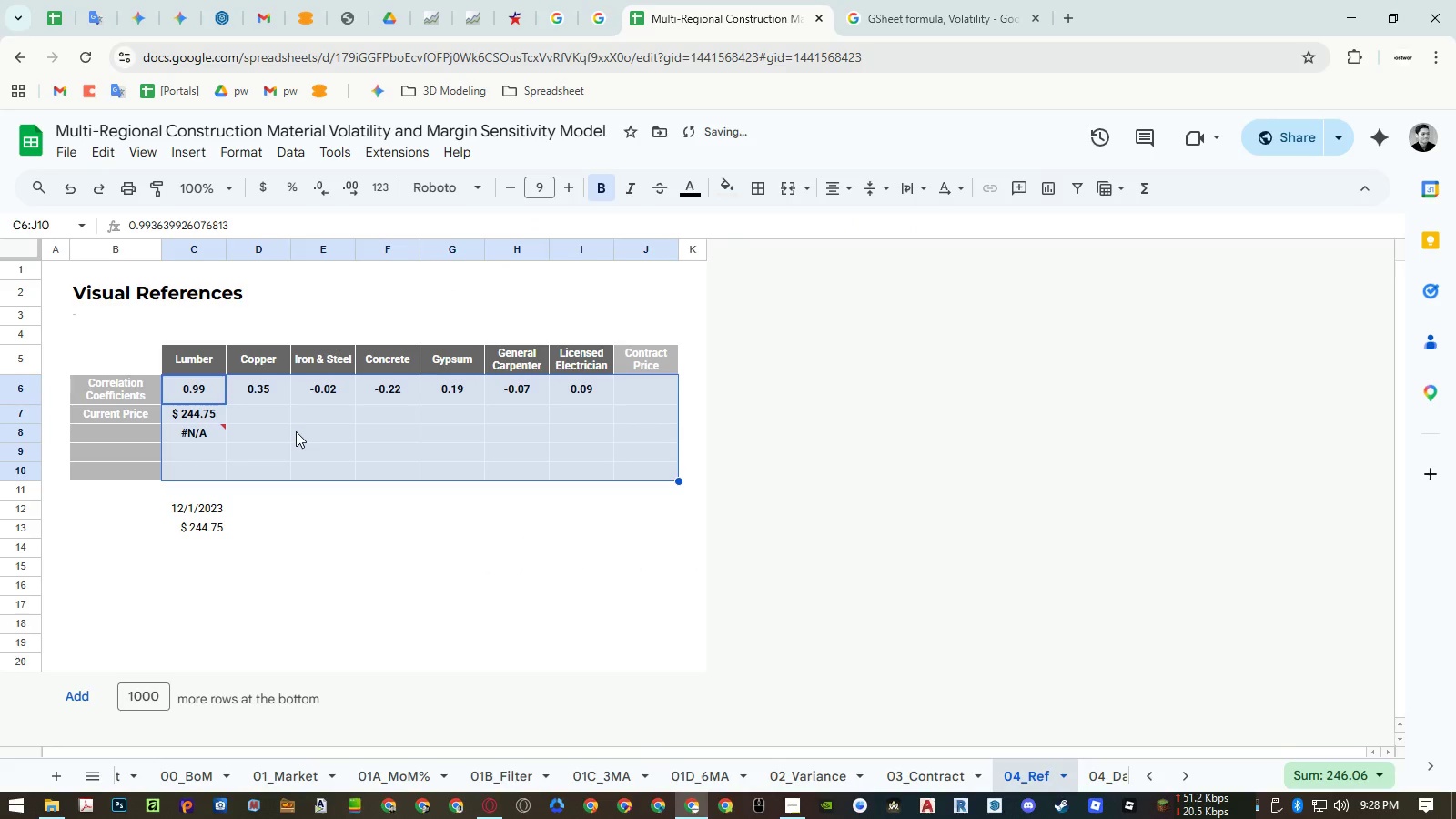 
key(Control+Z)
 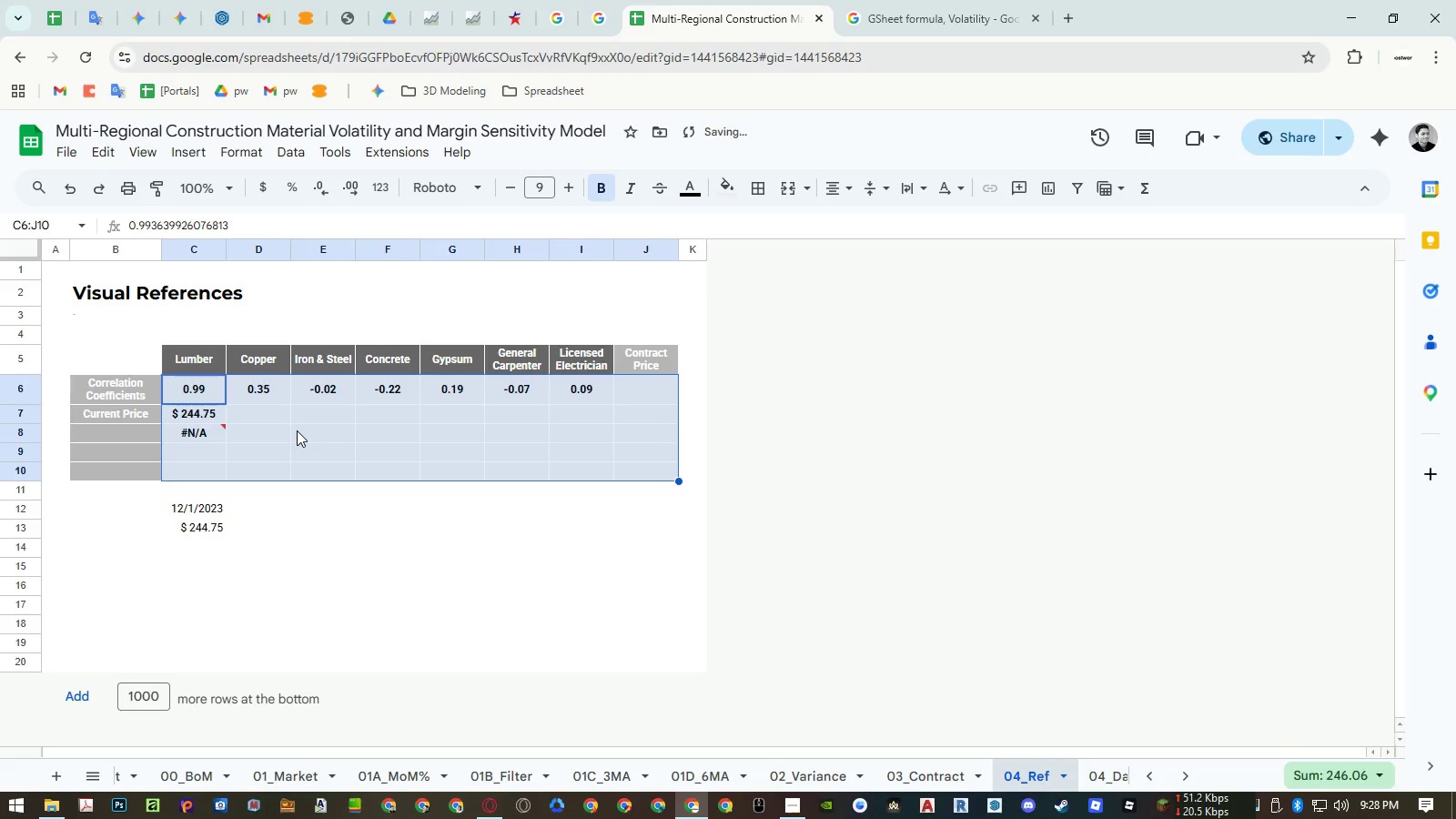 
key(Control+Y)
 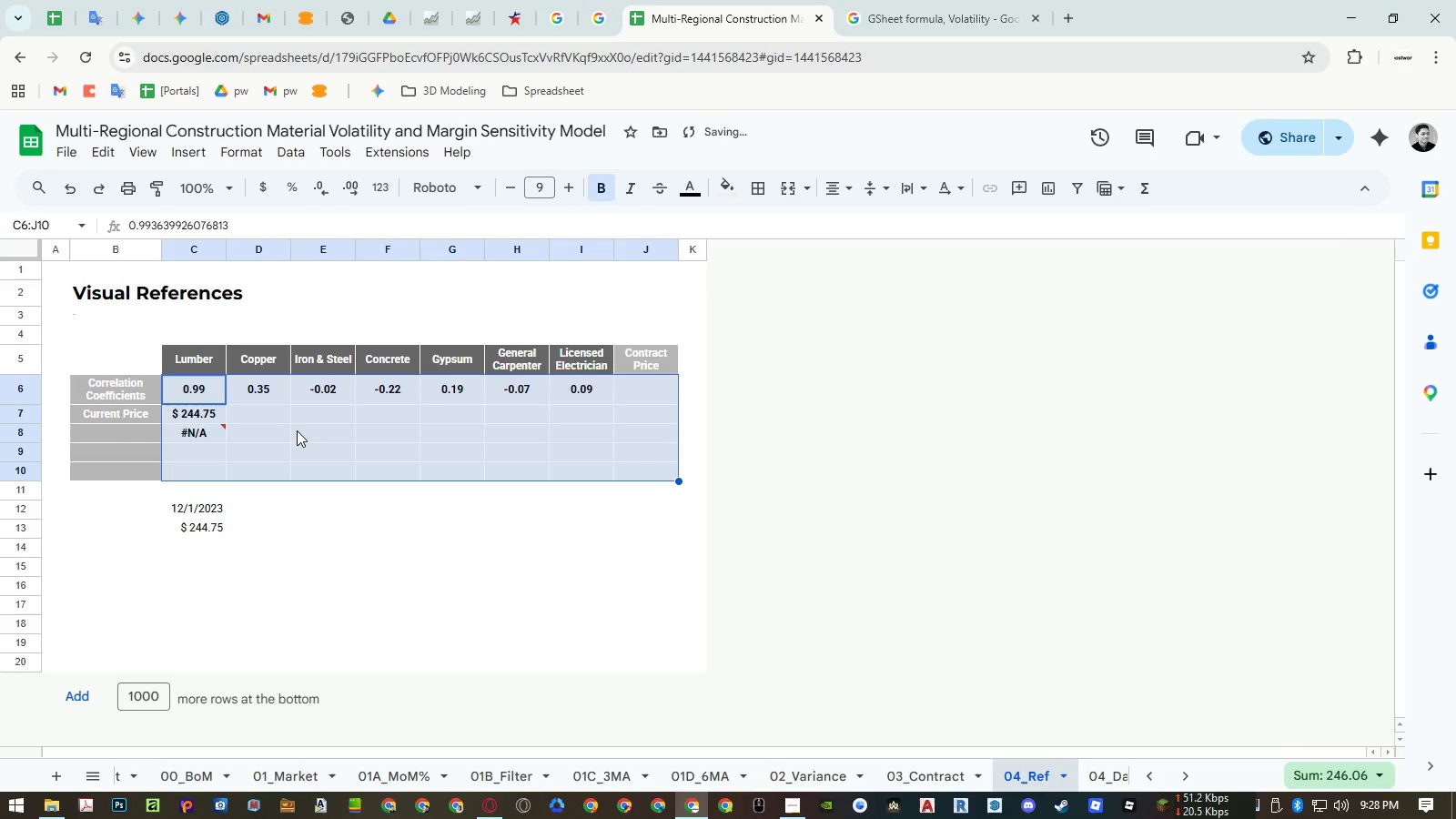 
key(Control+Y)
 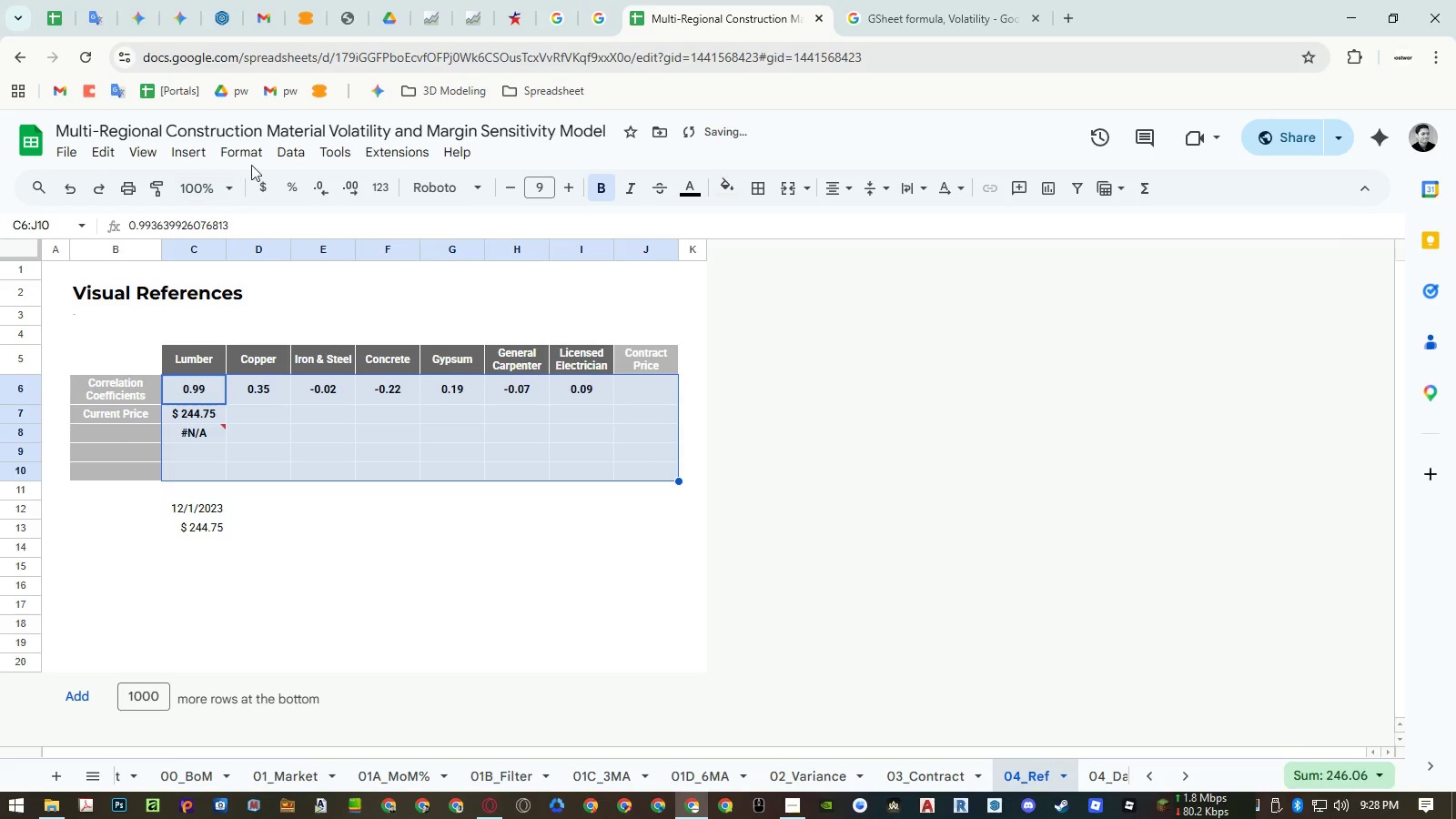 
left_click([253, 148])
 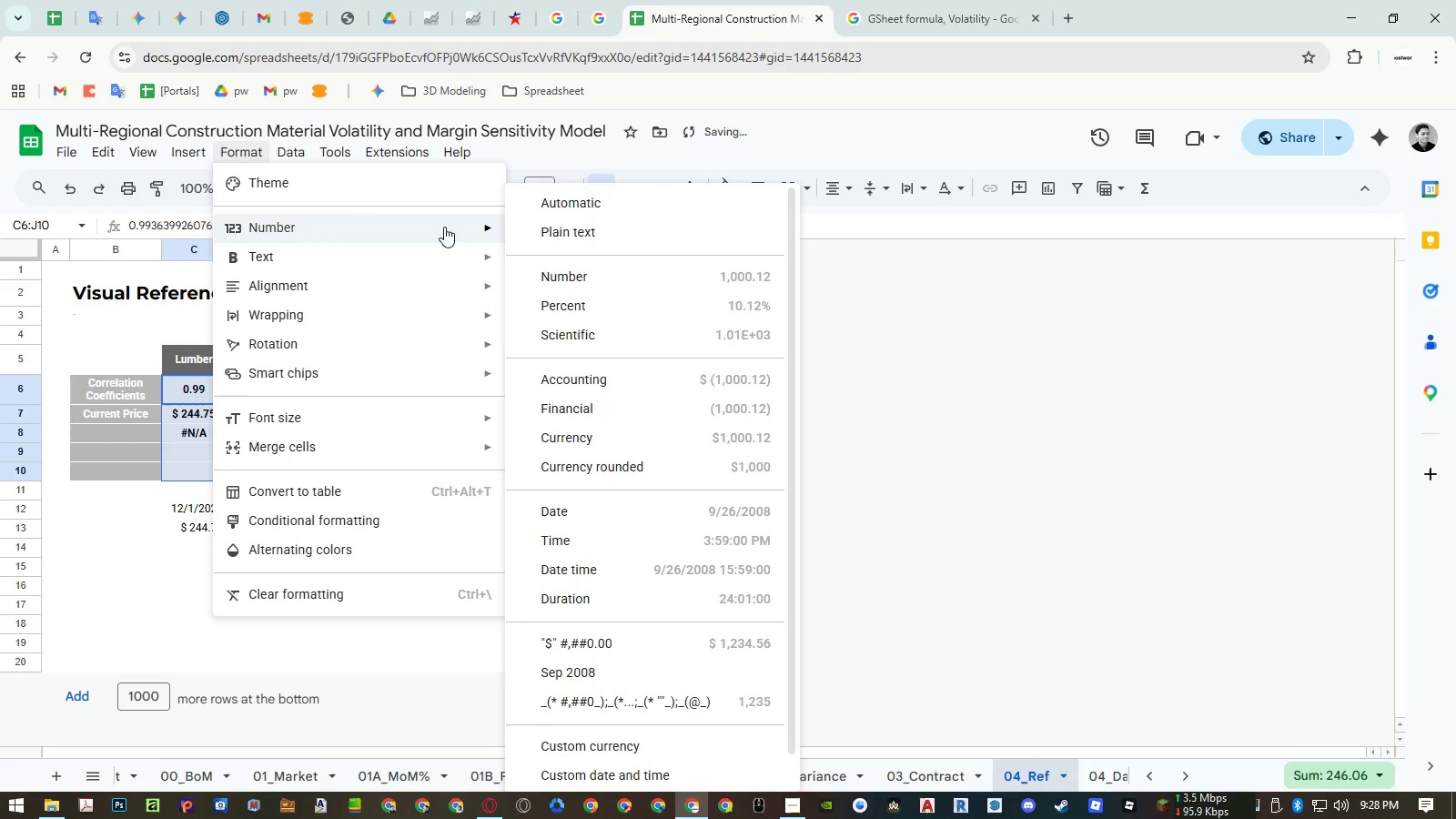 
left_click([581, 207])
 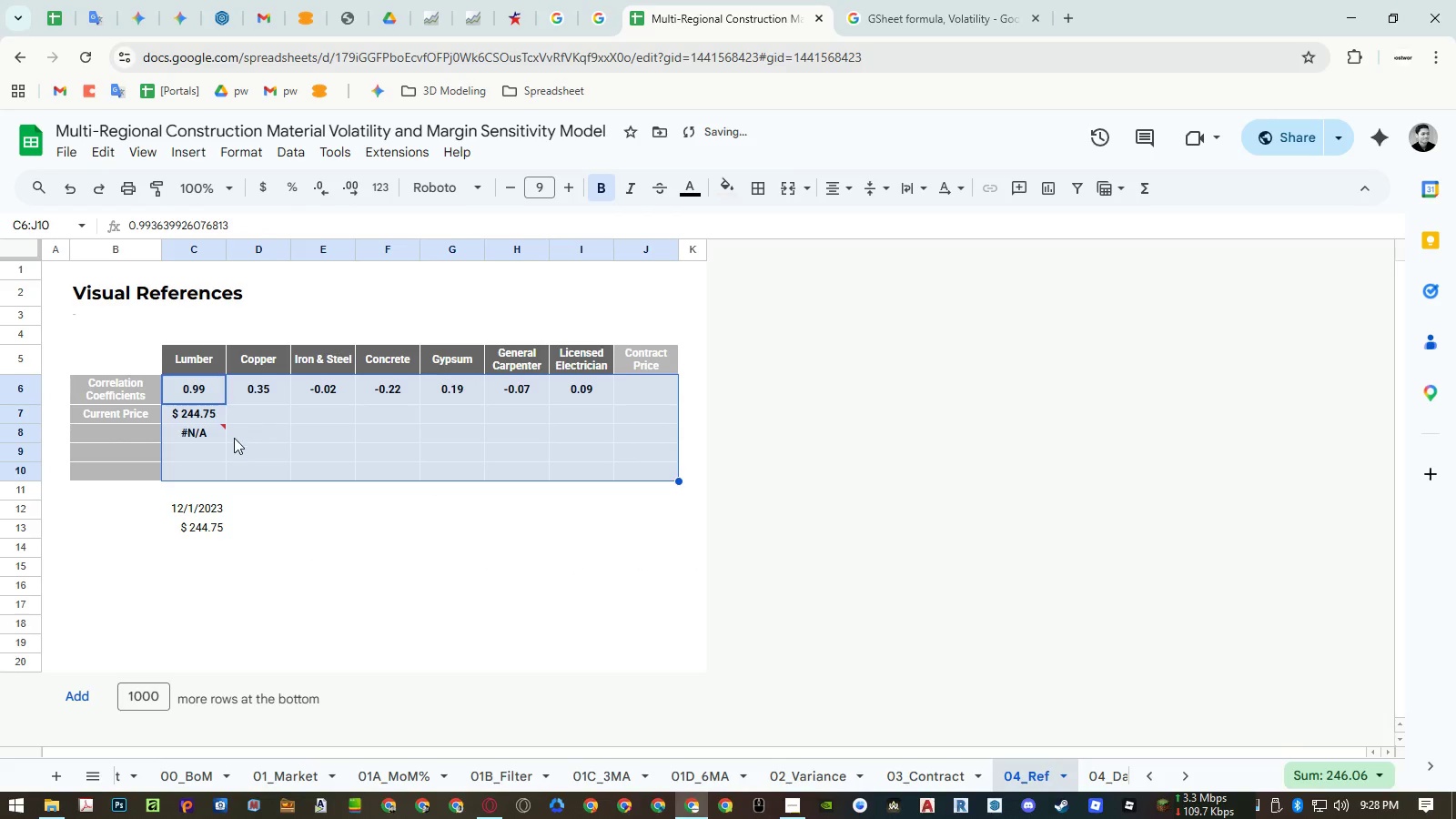 
left_click([240, 445])
 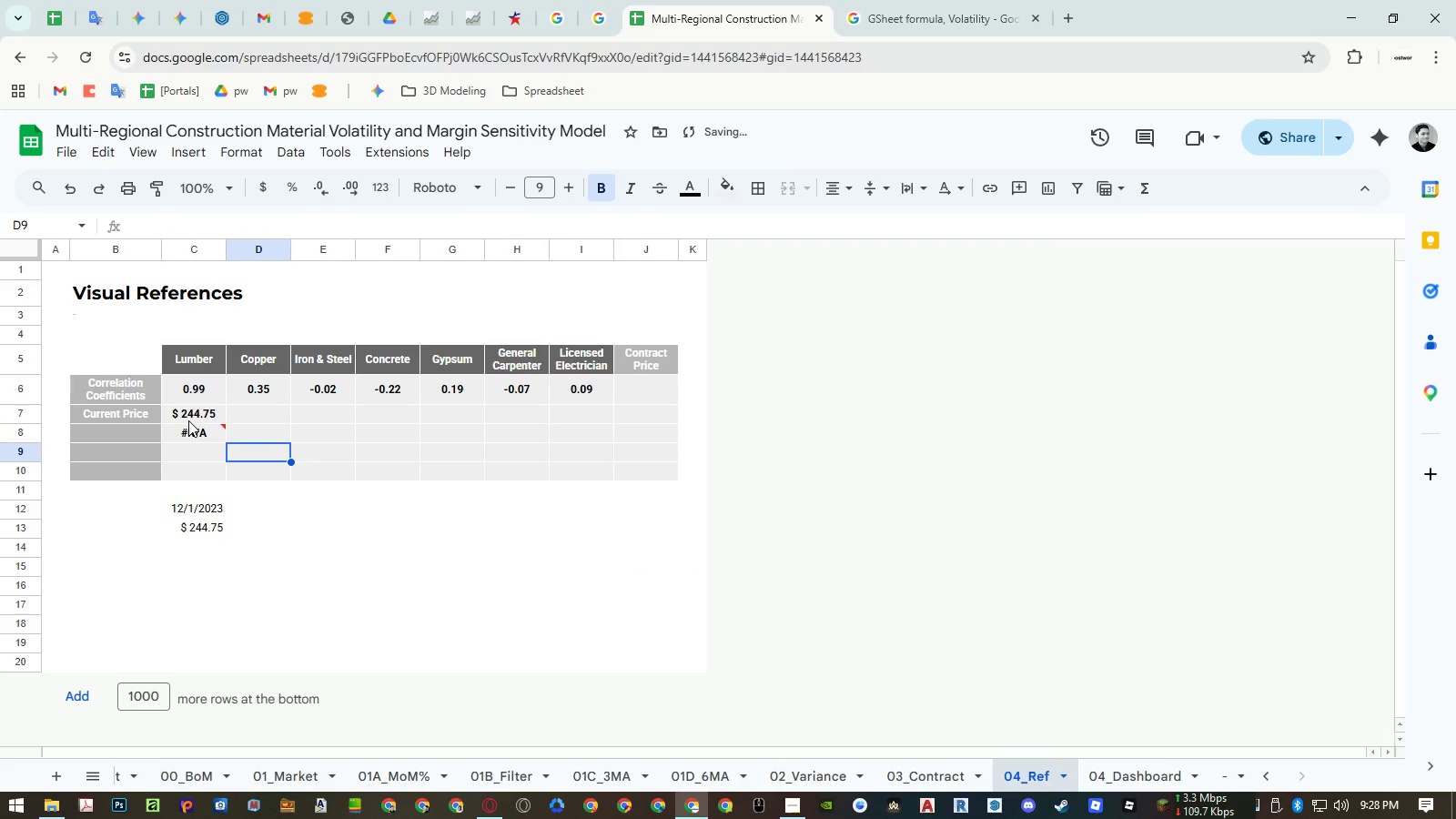 
left_click([188, 418])
 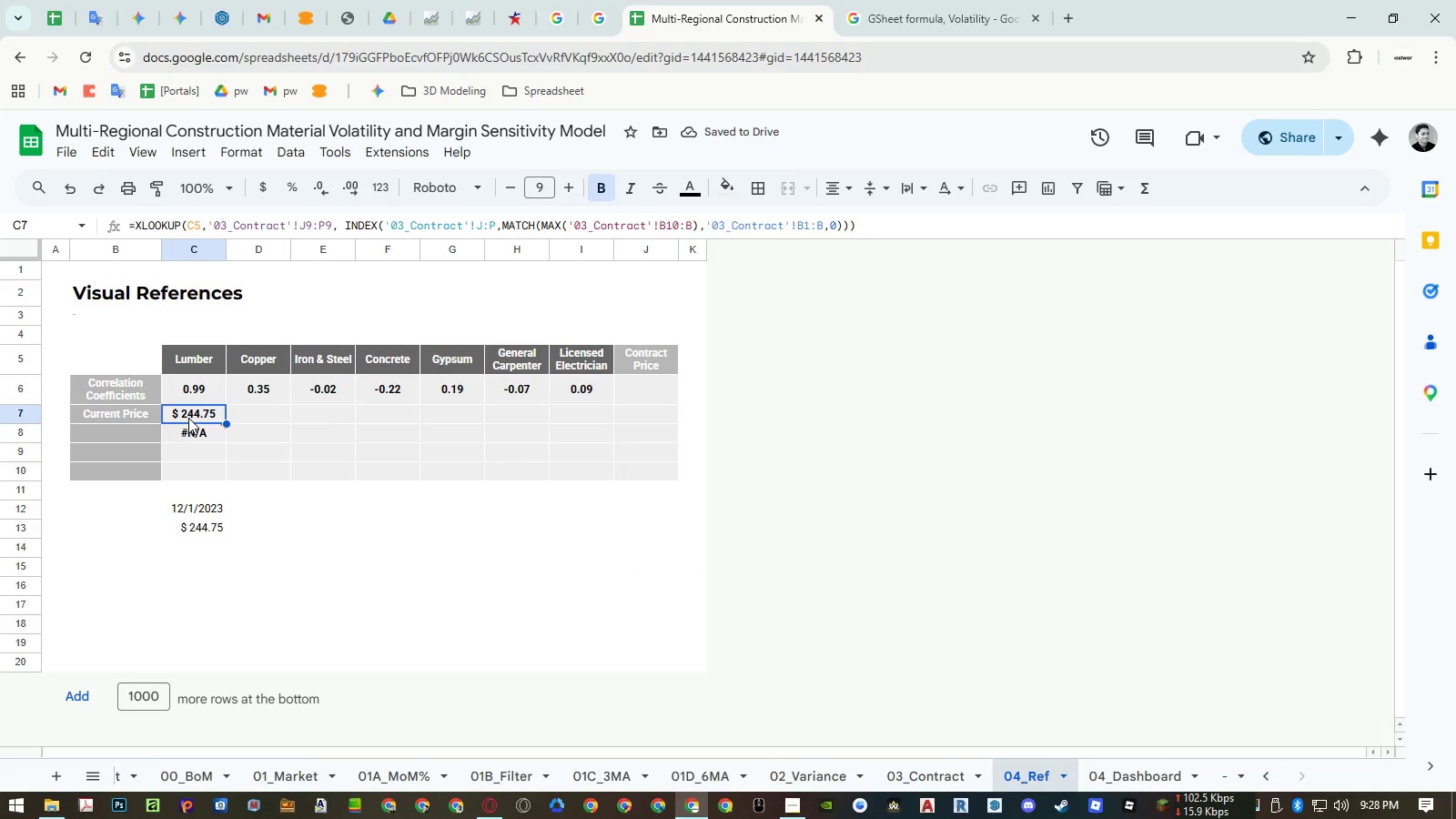 
double_click([188, 418])
 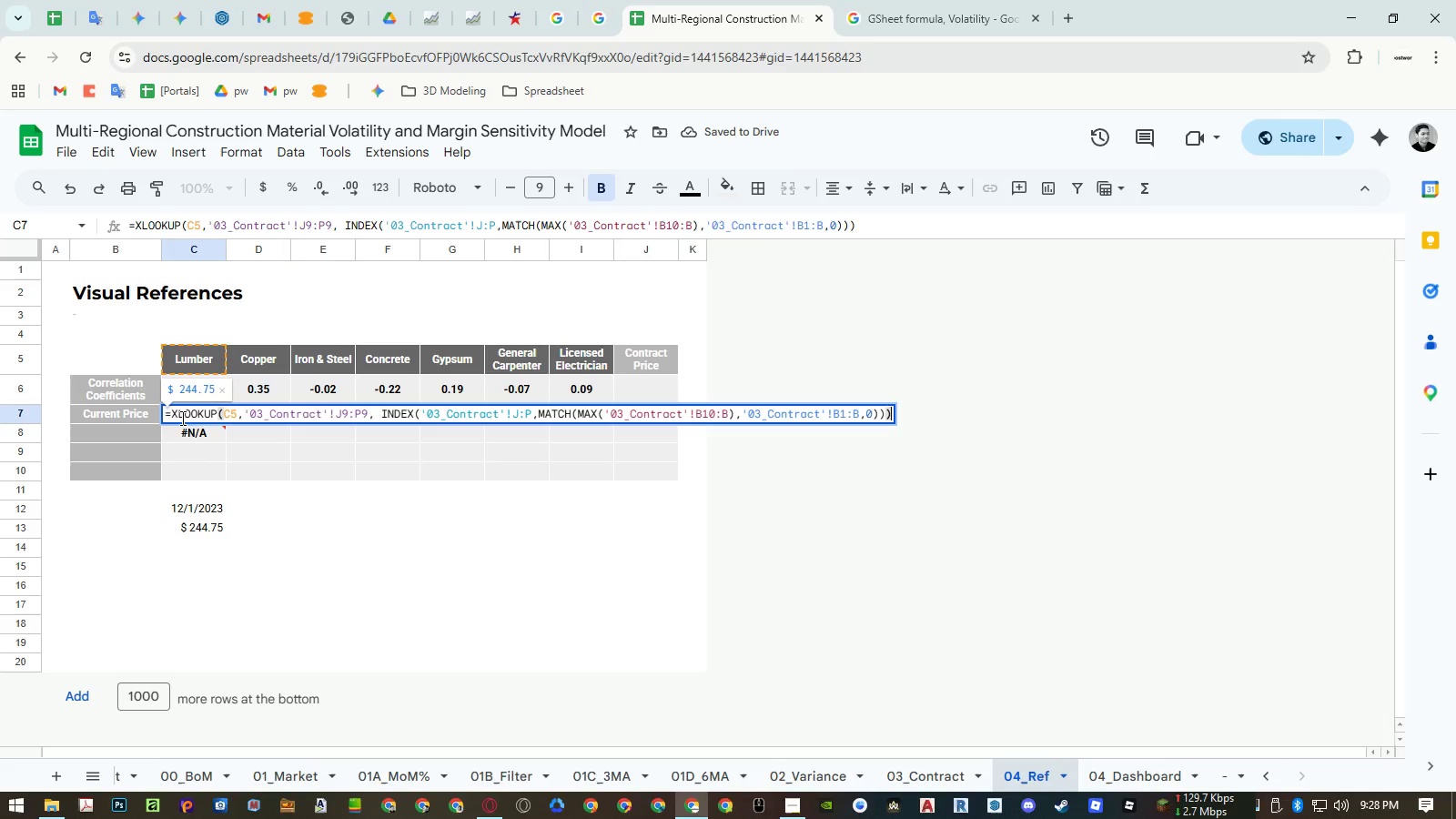 
left_click([173, 418])
 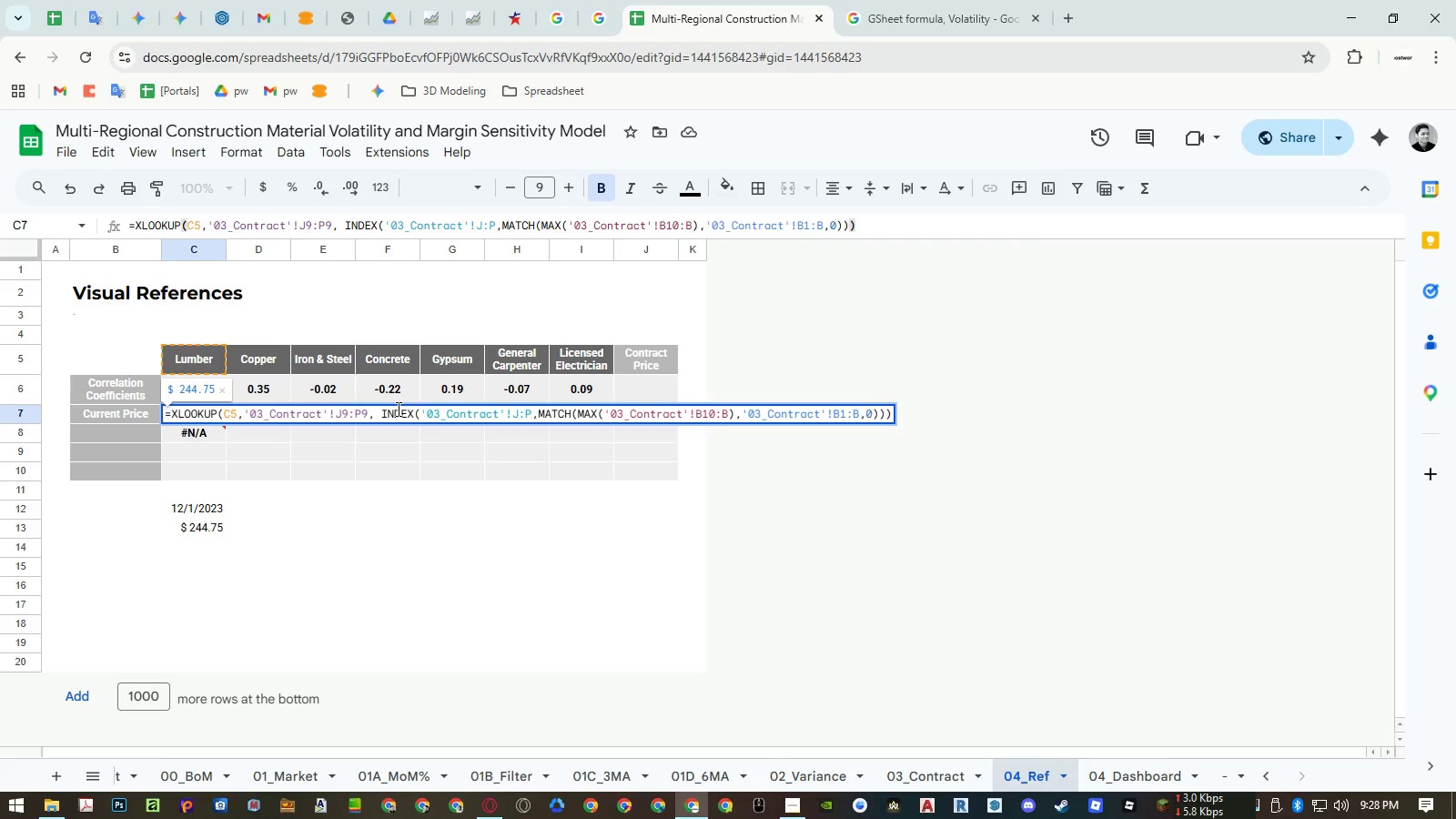 
key(Control+Enter)
 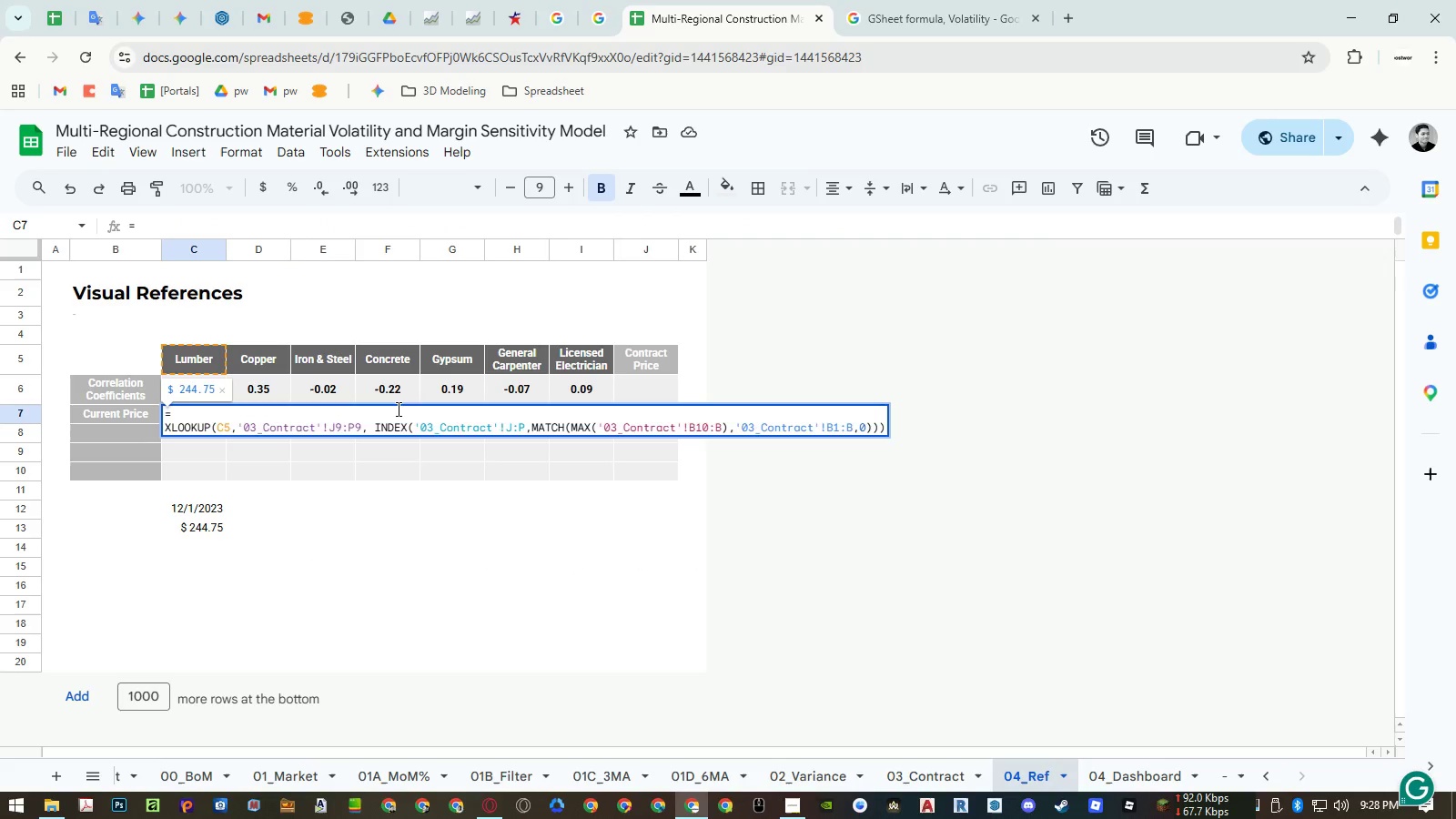 
key(ArrowLeft)
 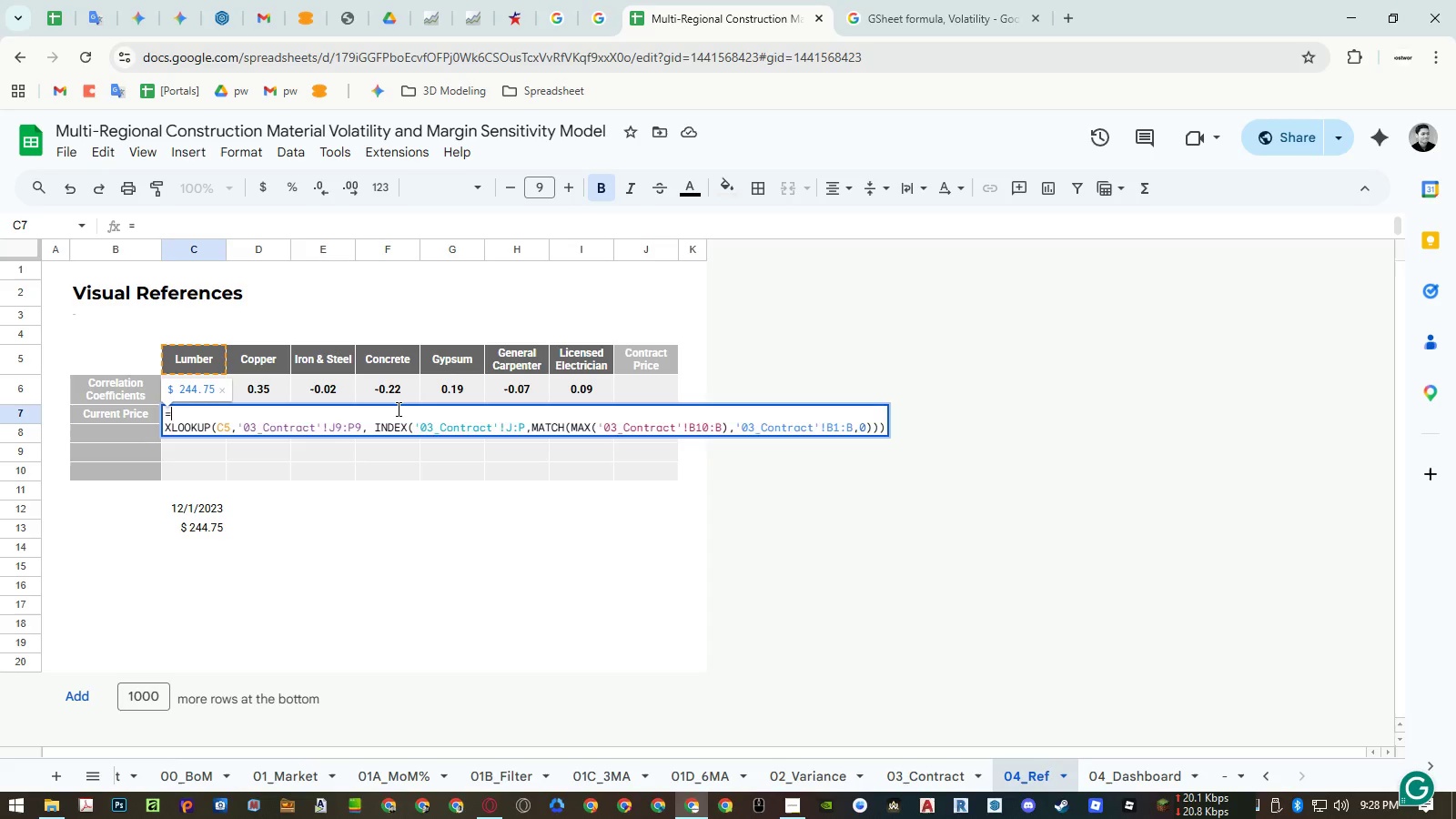 
type(arr)
 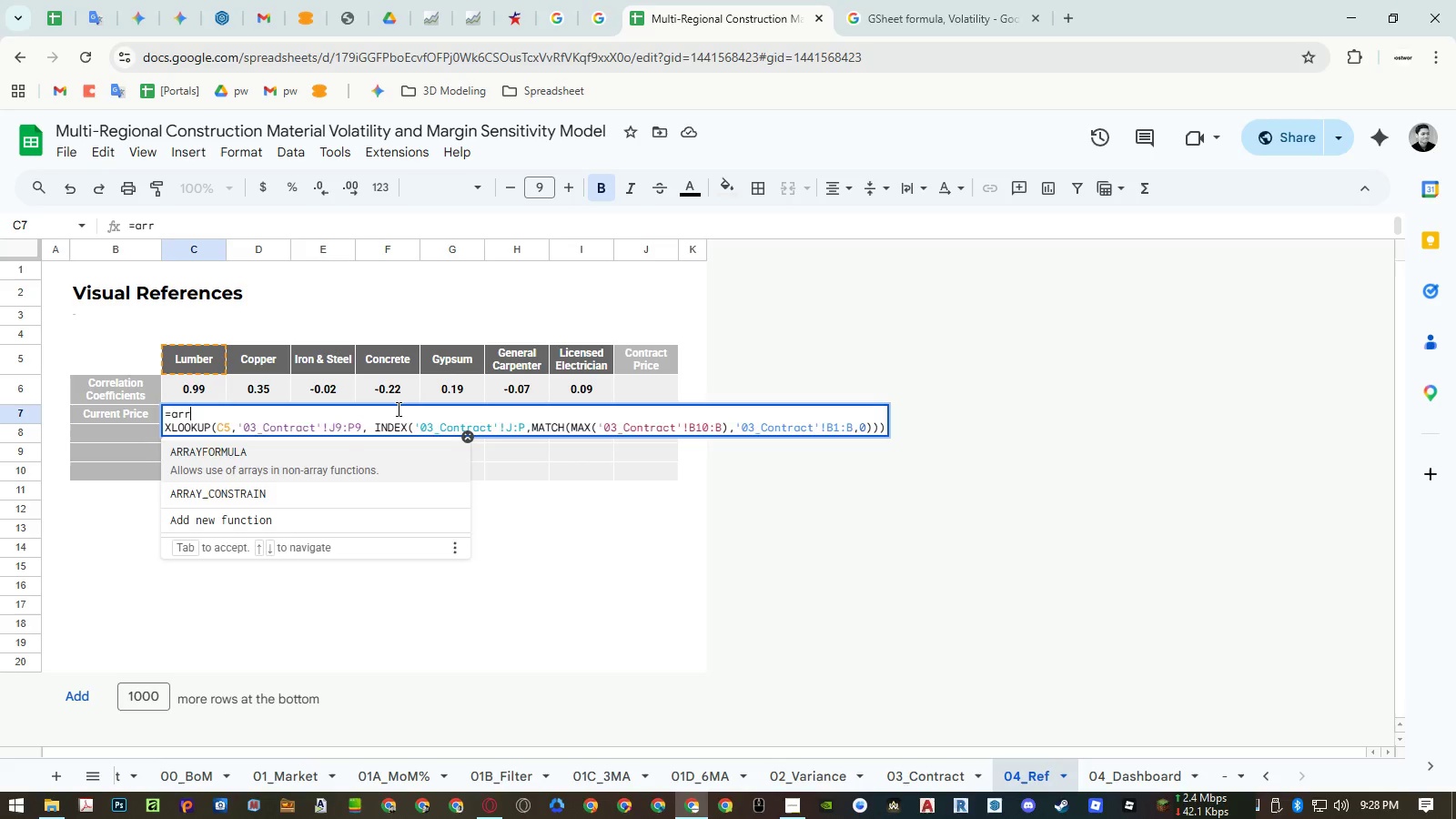 
key(Enter)
 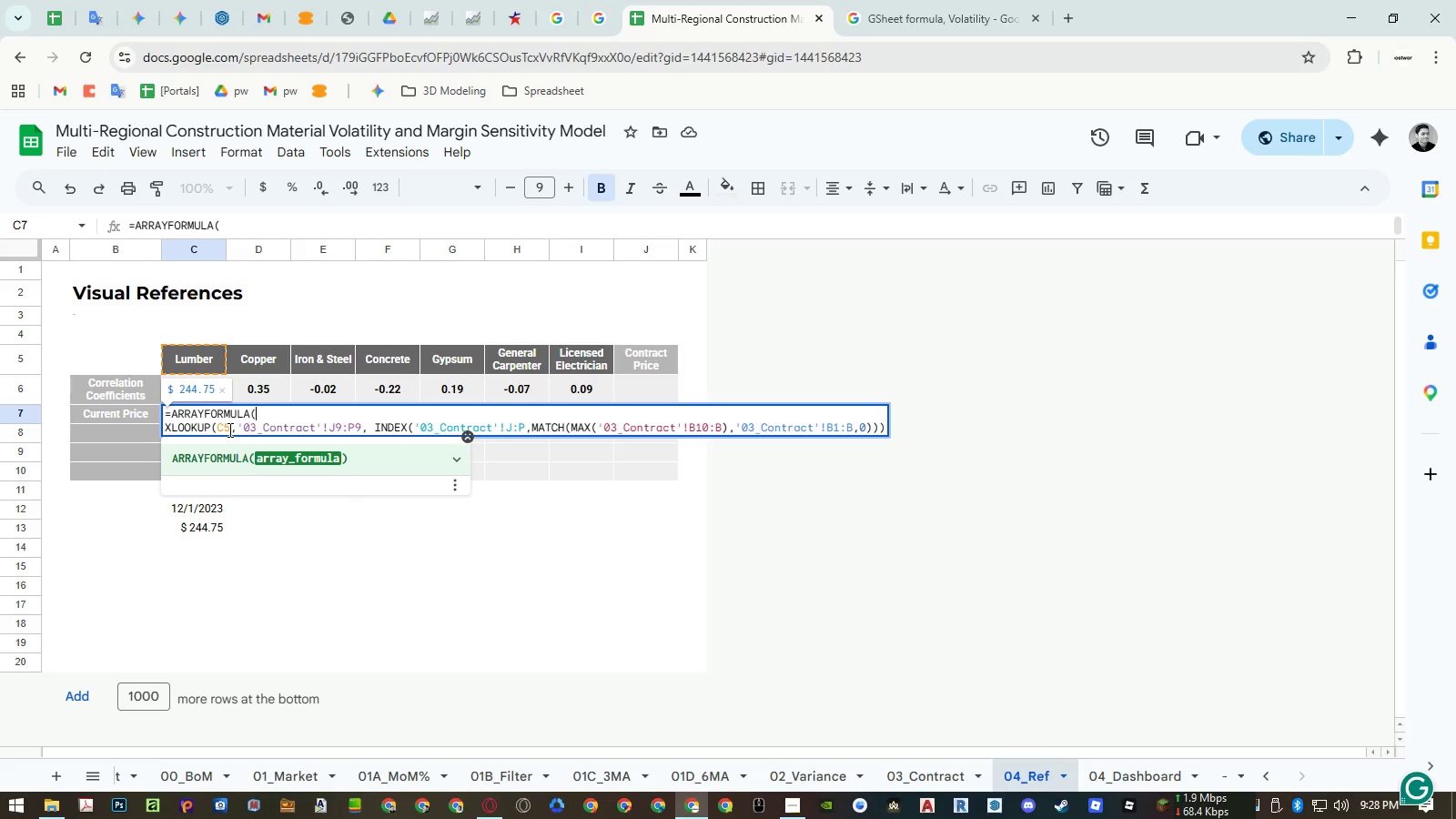 
double_click([227, 429])
 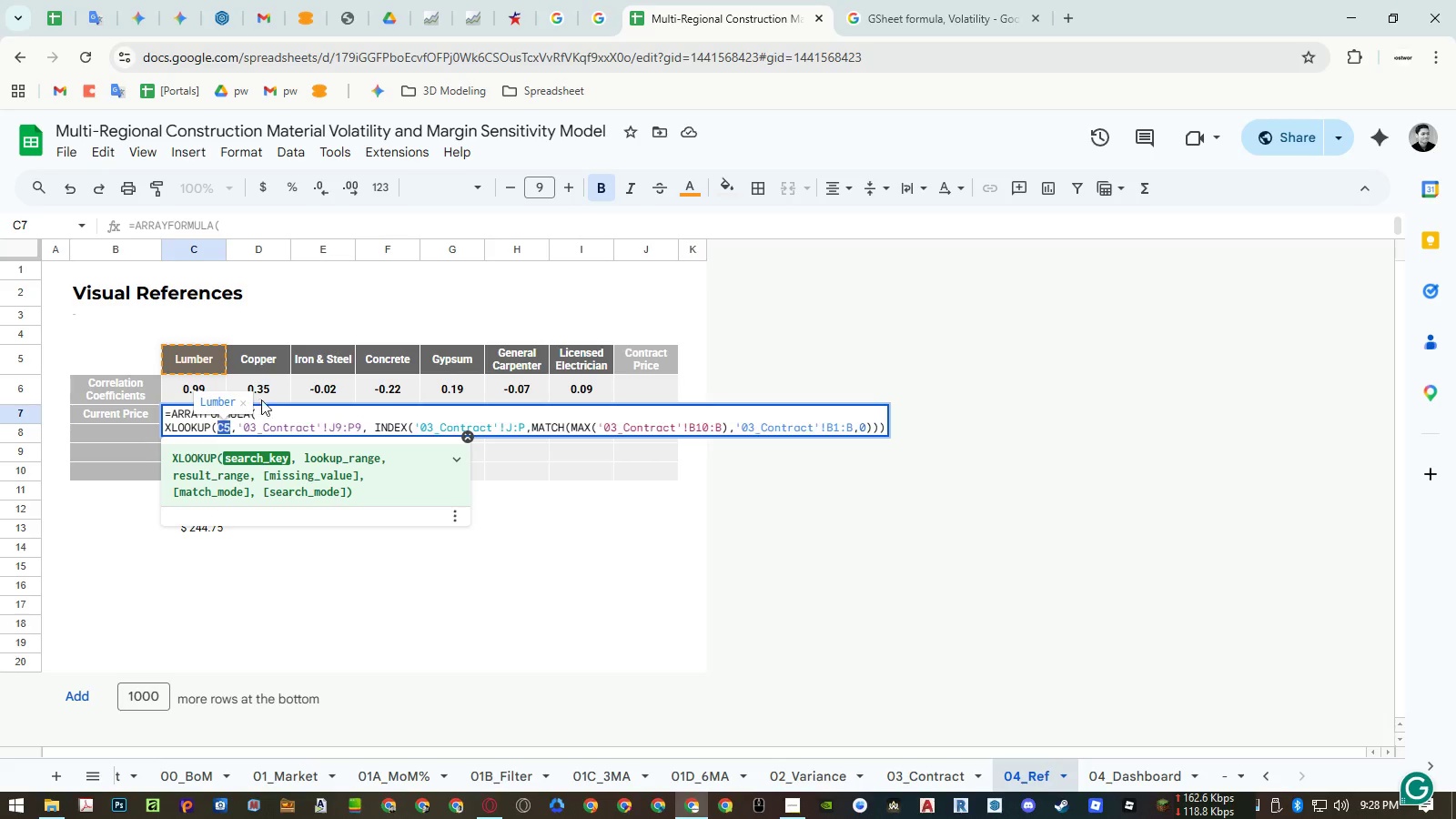 
key(Backspace)
 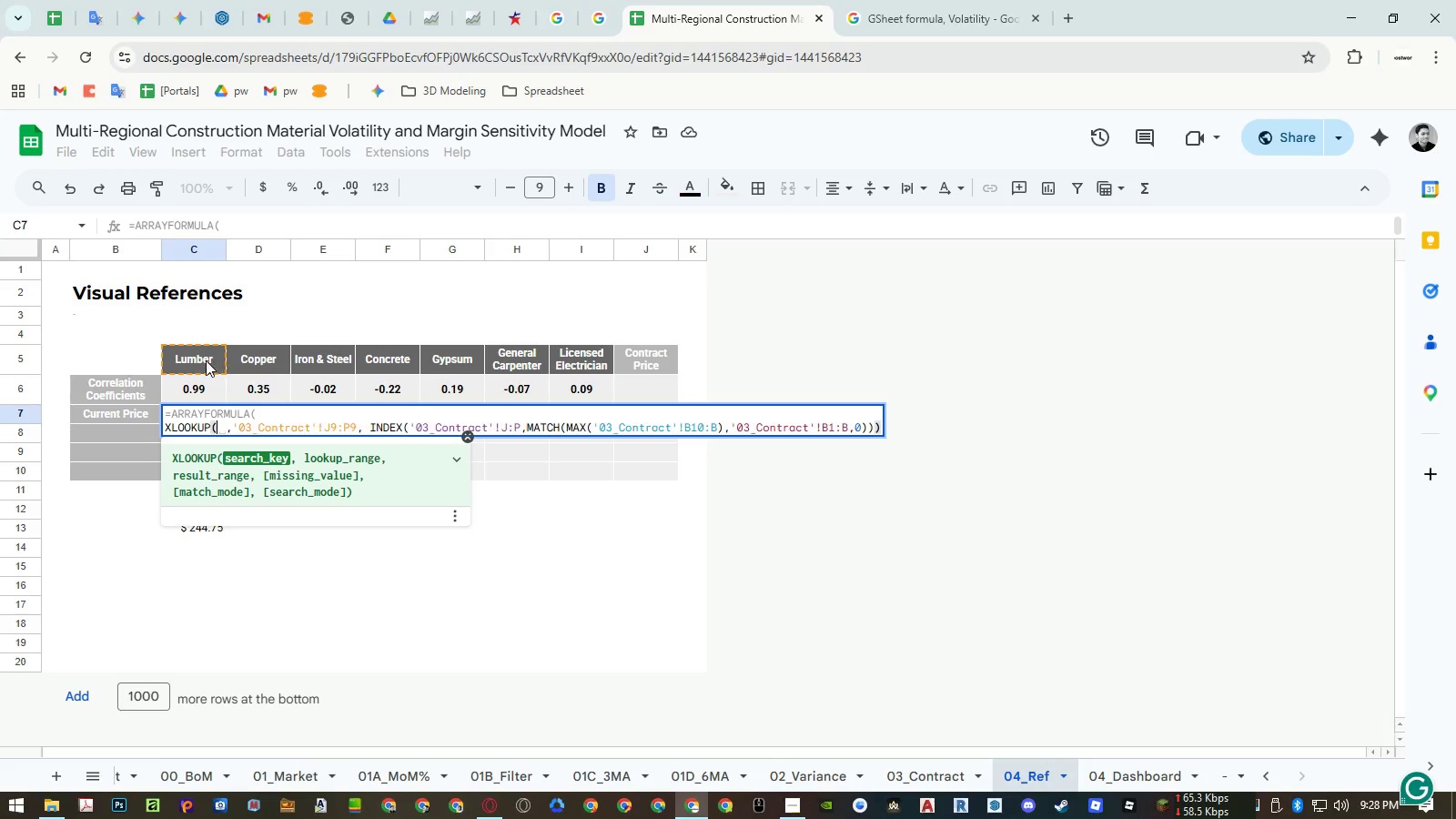 
left_click_drag(start_coordinate=[206, 360], to_coordinate=[633, 357])
 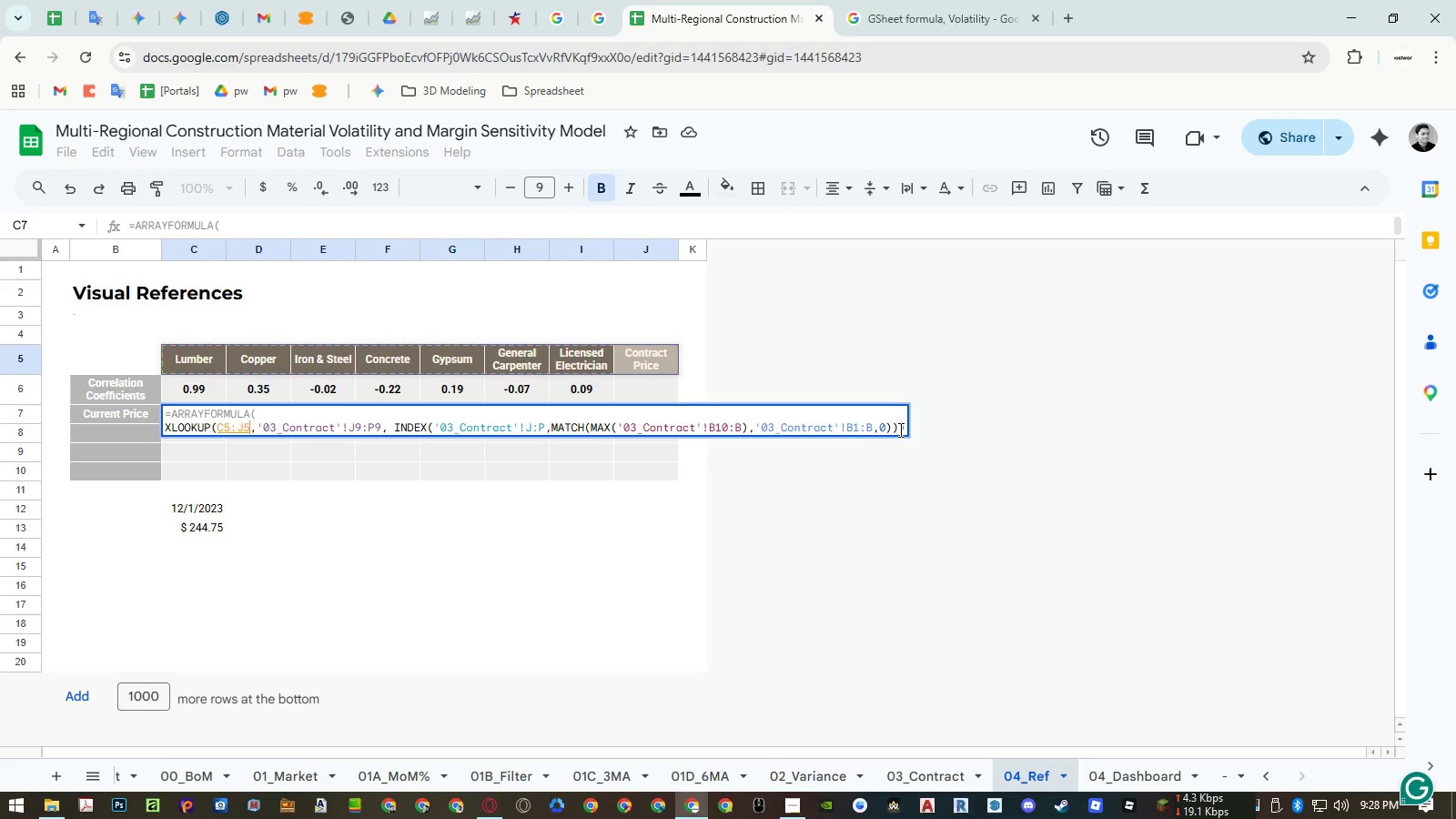 
left_click([902, 429])
 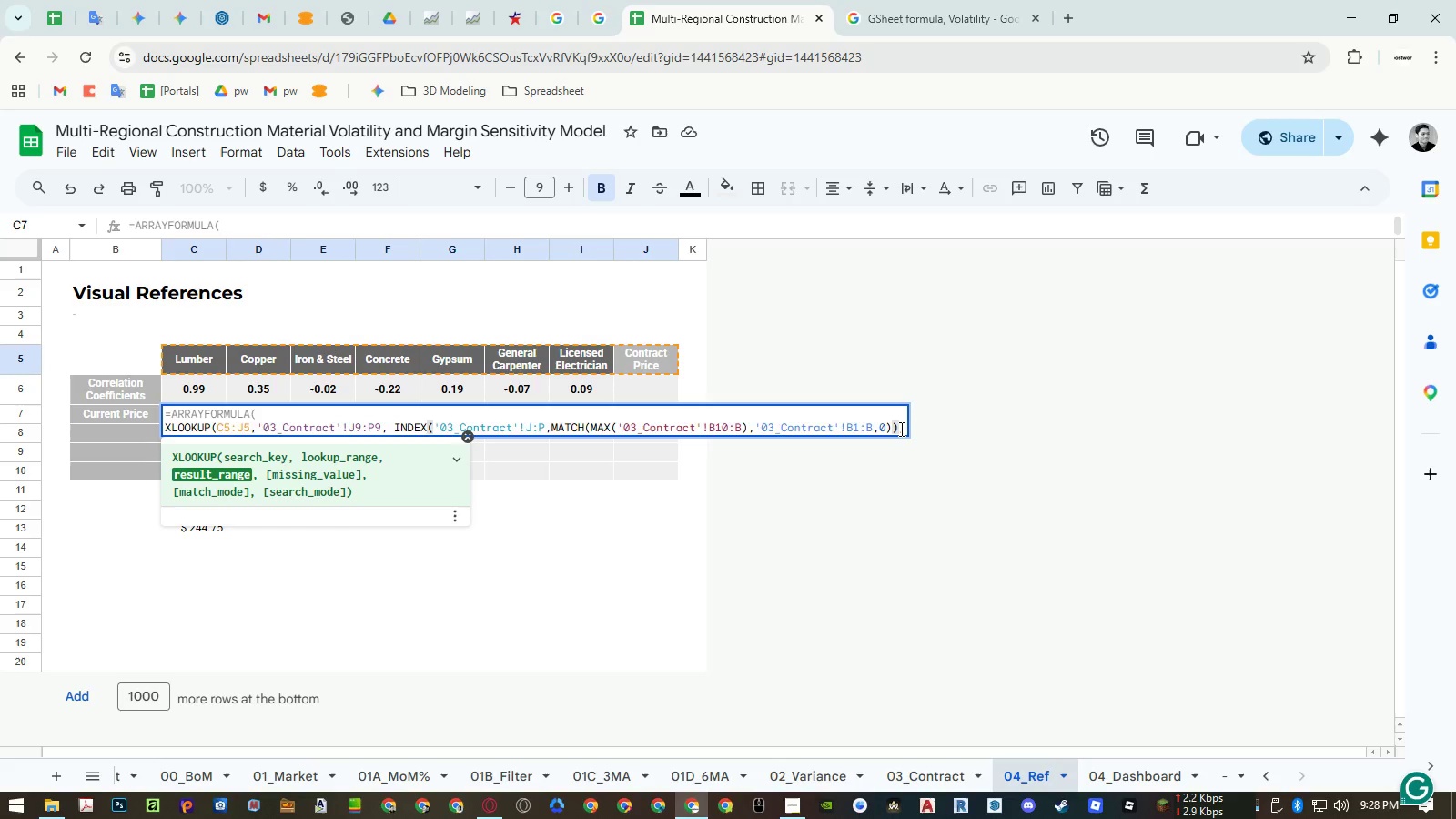 
key(Control+Enter)
 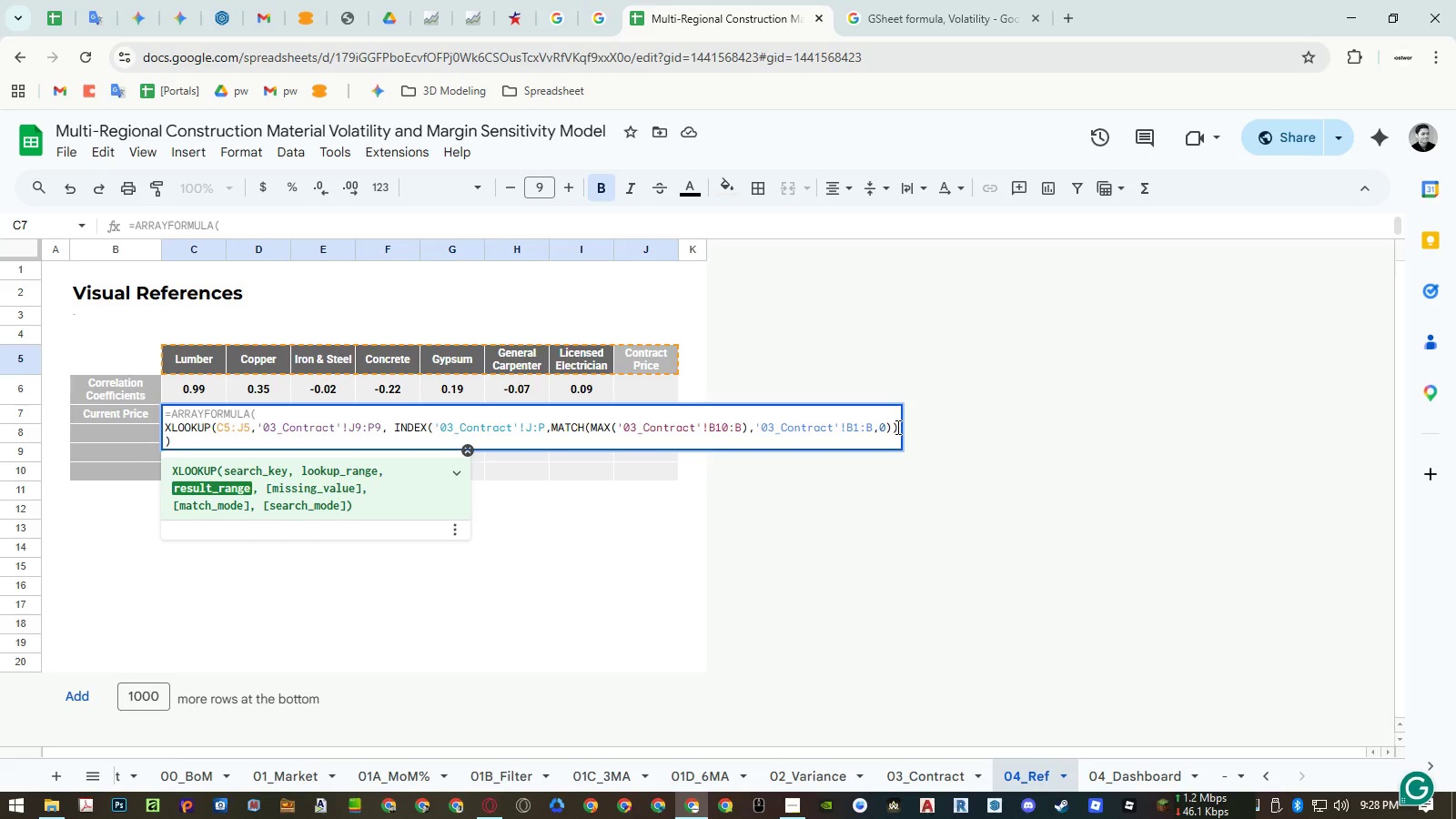 
key(Backspace)
 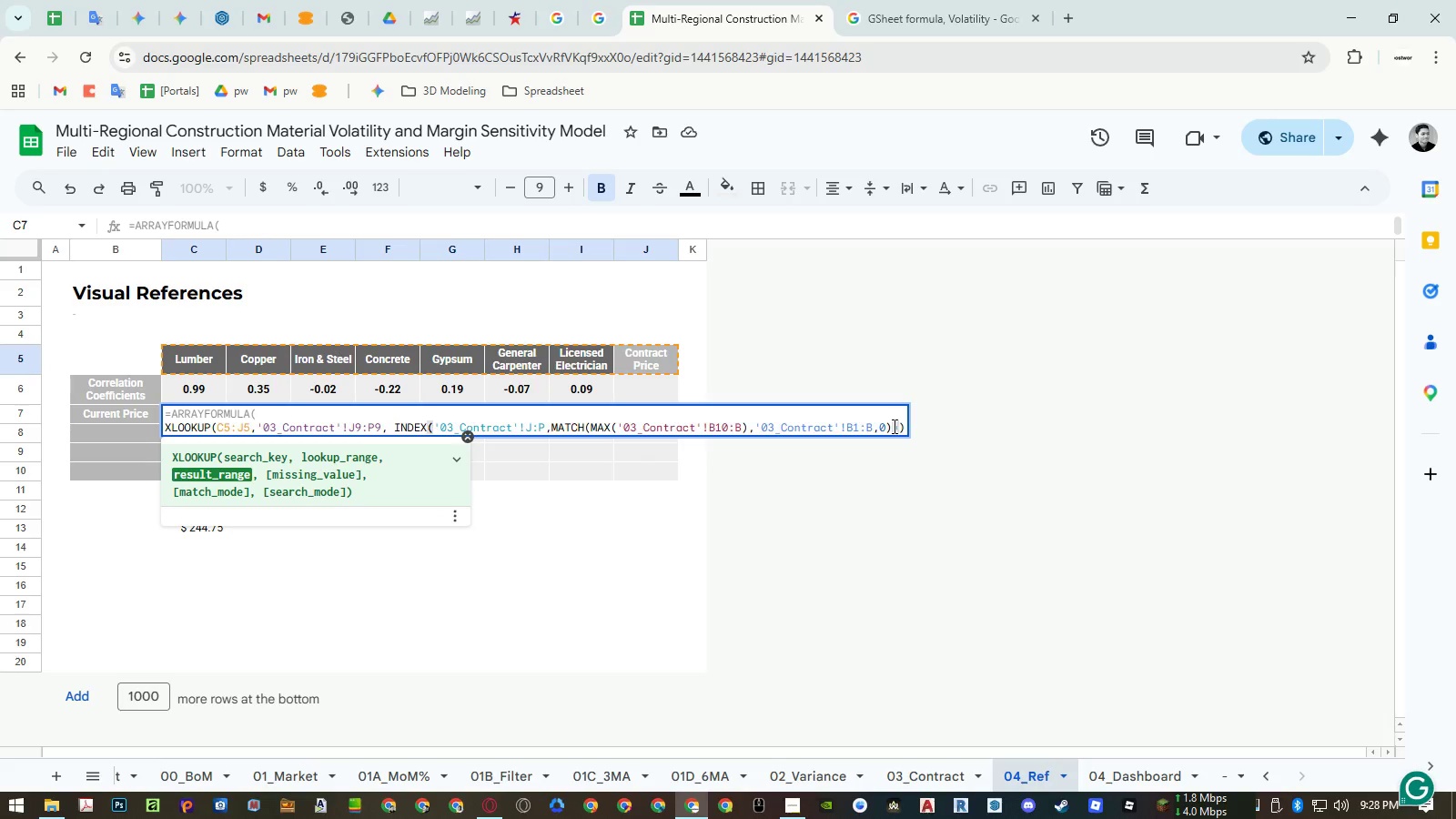 
key(ArrowRight)
 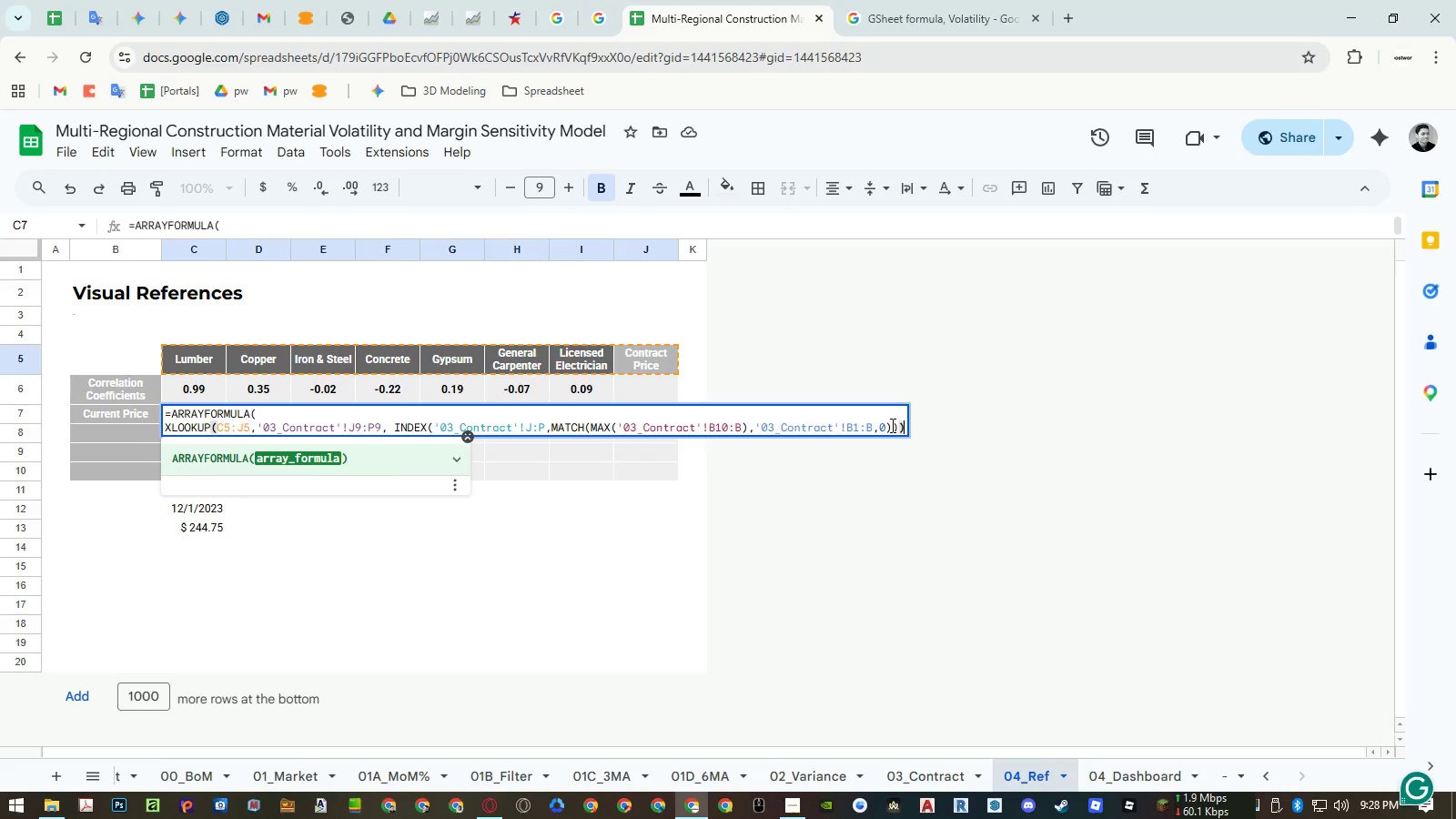 
key(Control+Enter)
 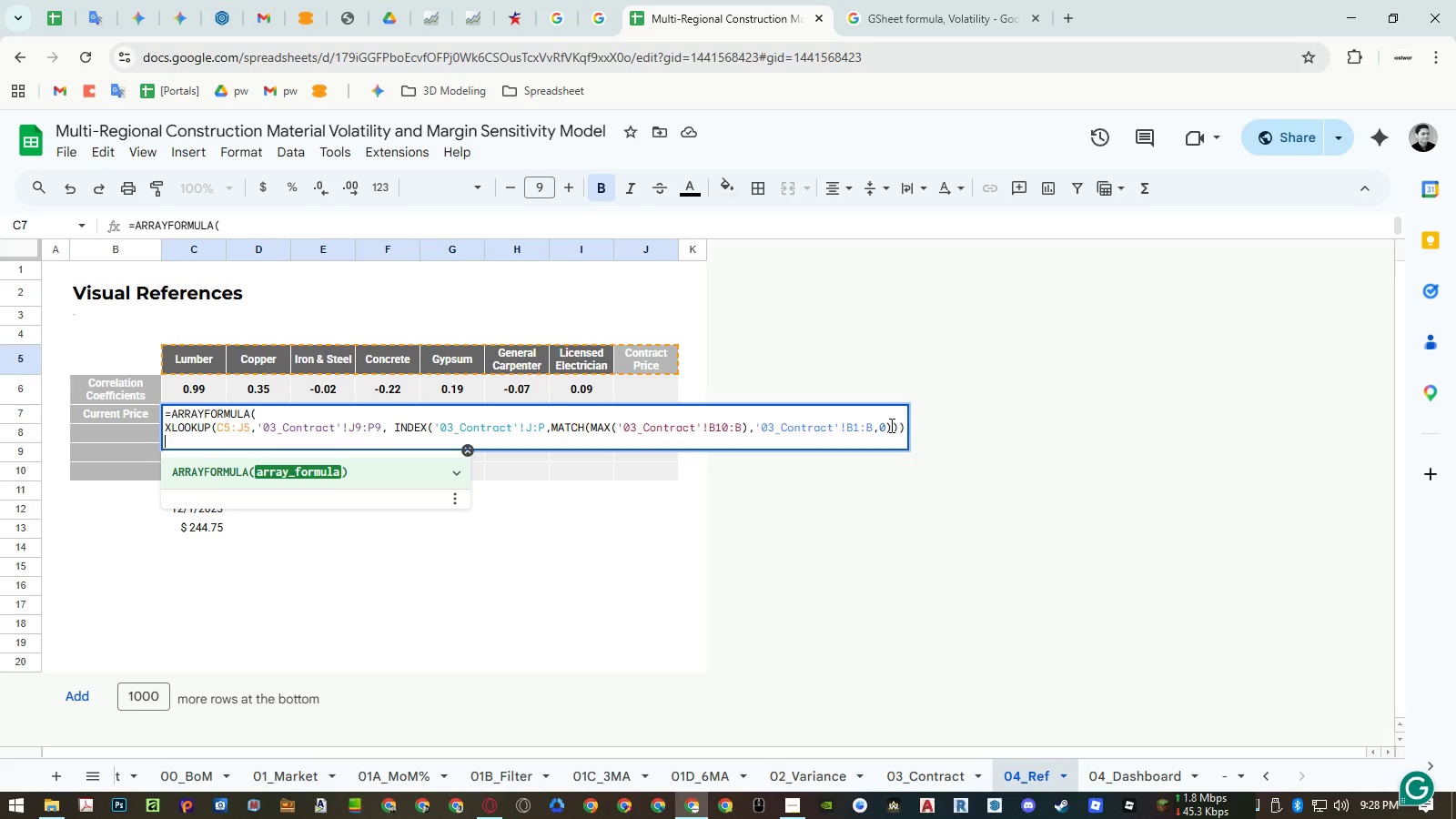 
key(Shift+0)
 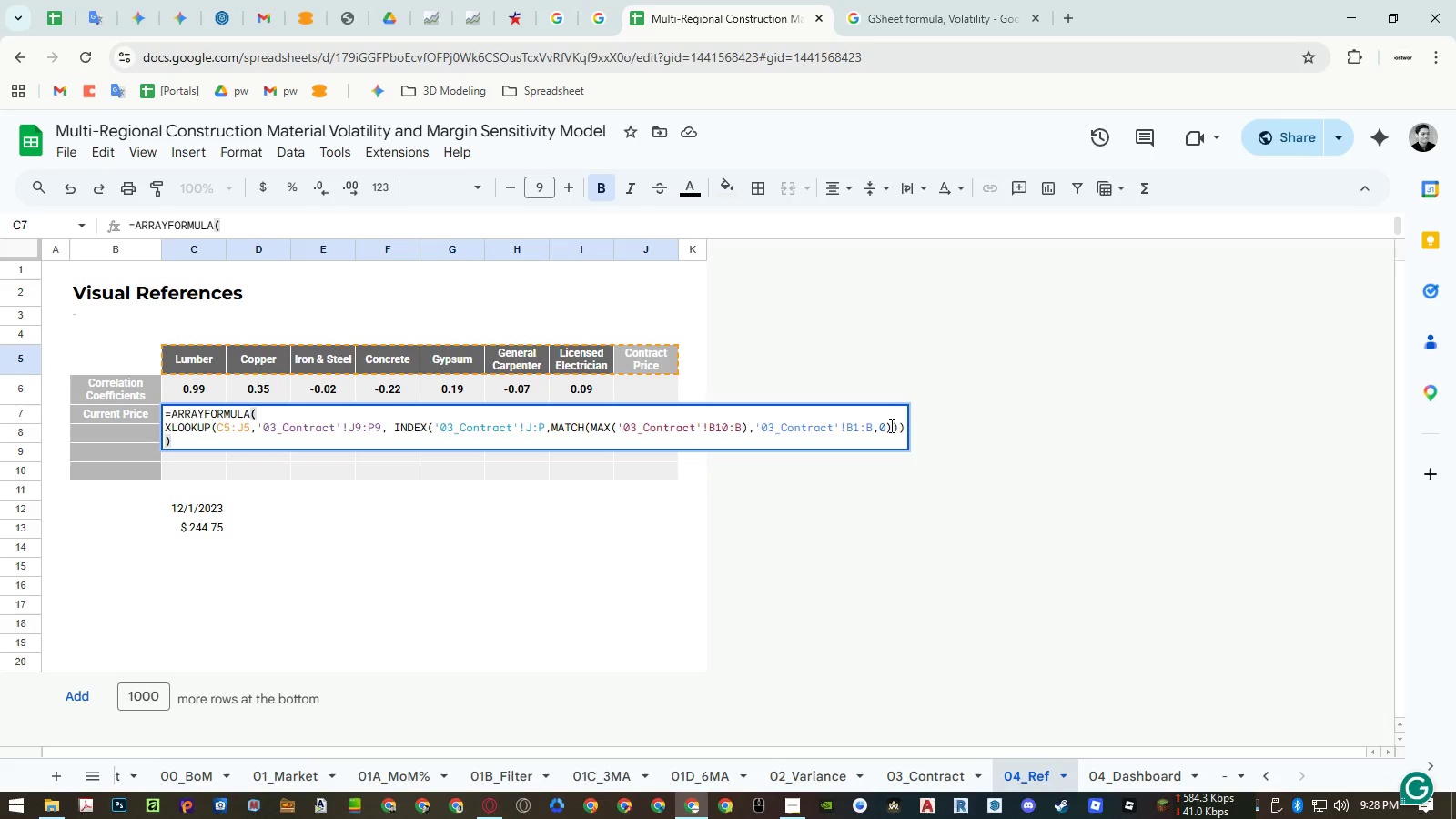 
key(Enter)
 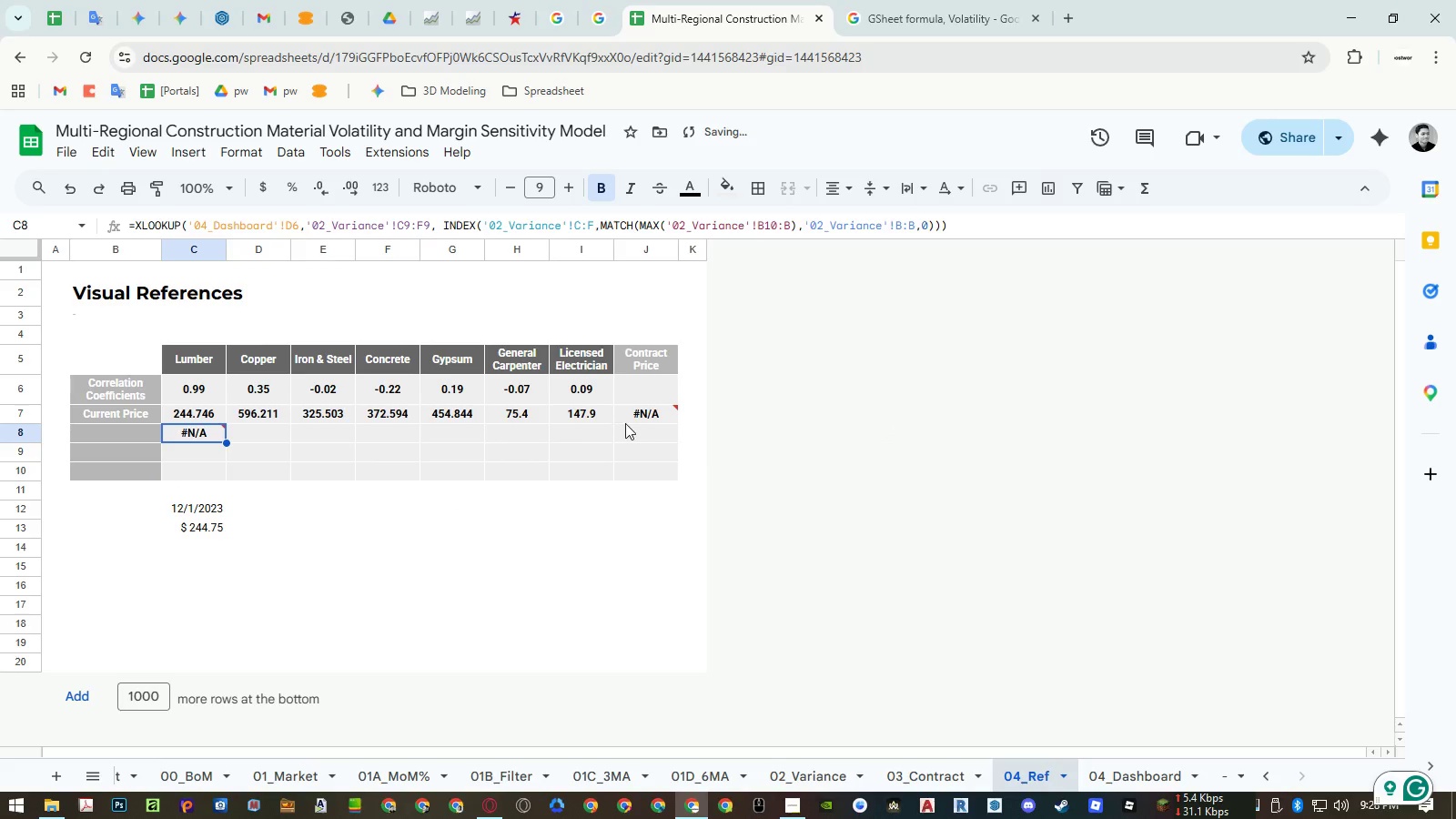 
left_click([597, 420])
 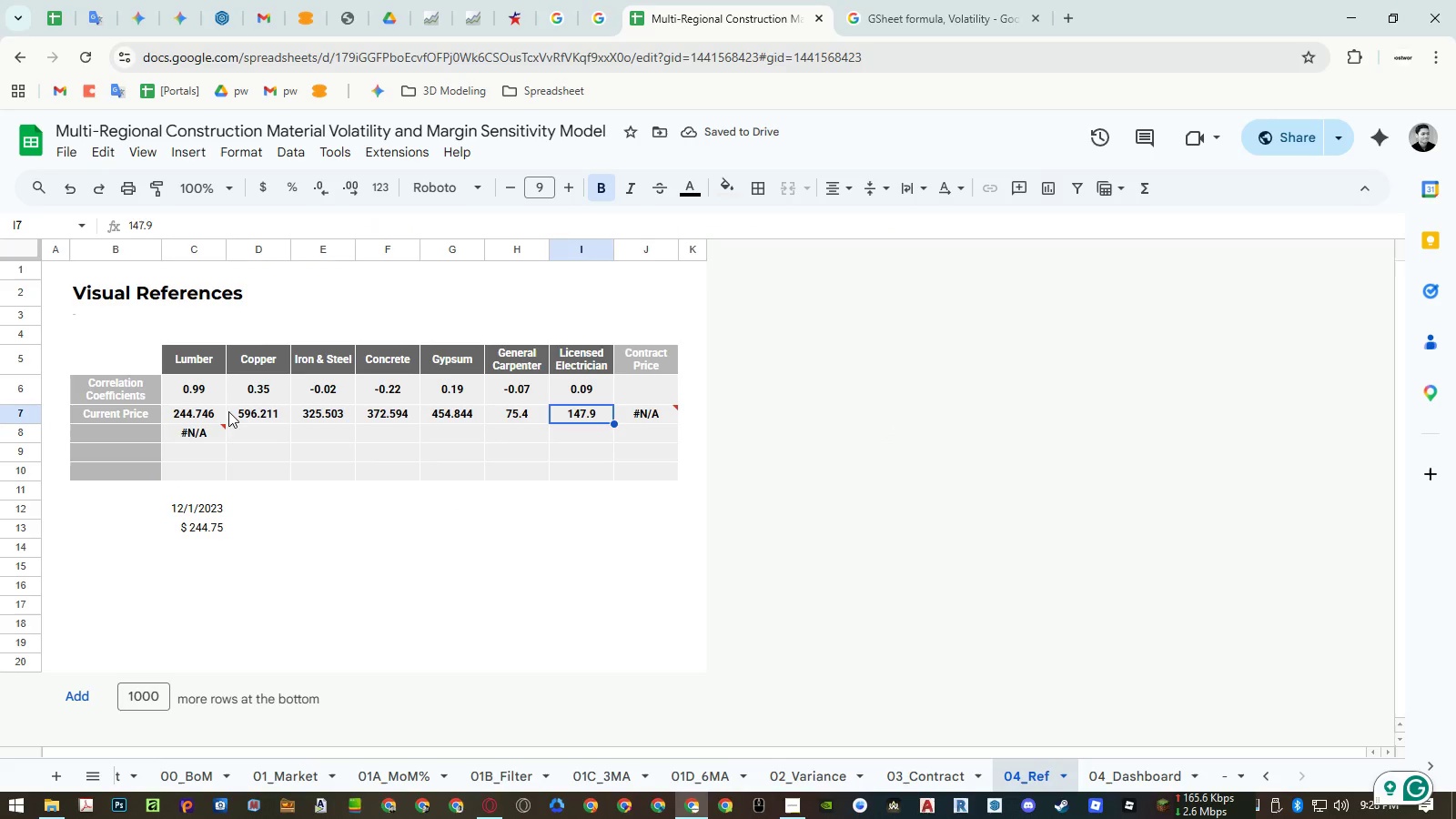 
double_click([204, 412])
 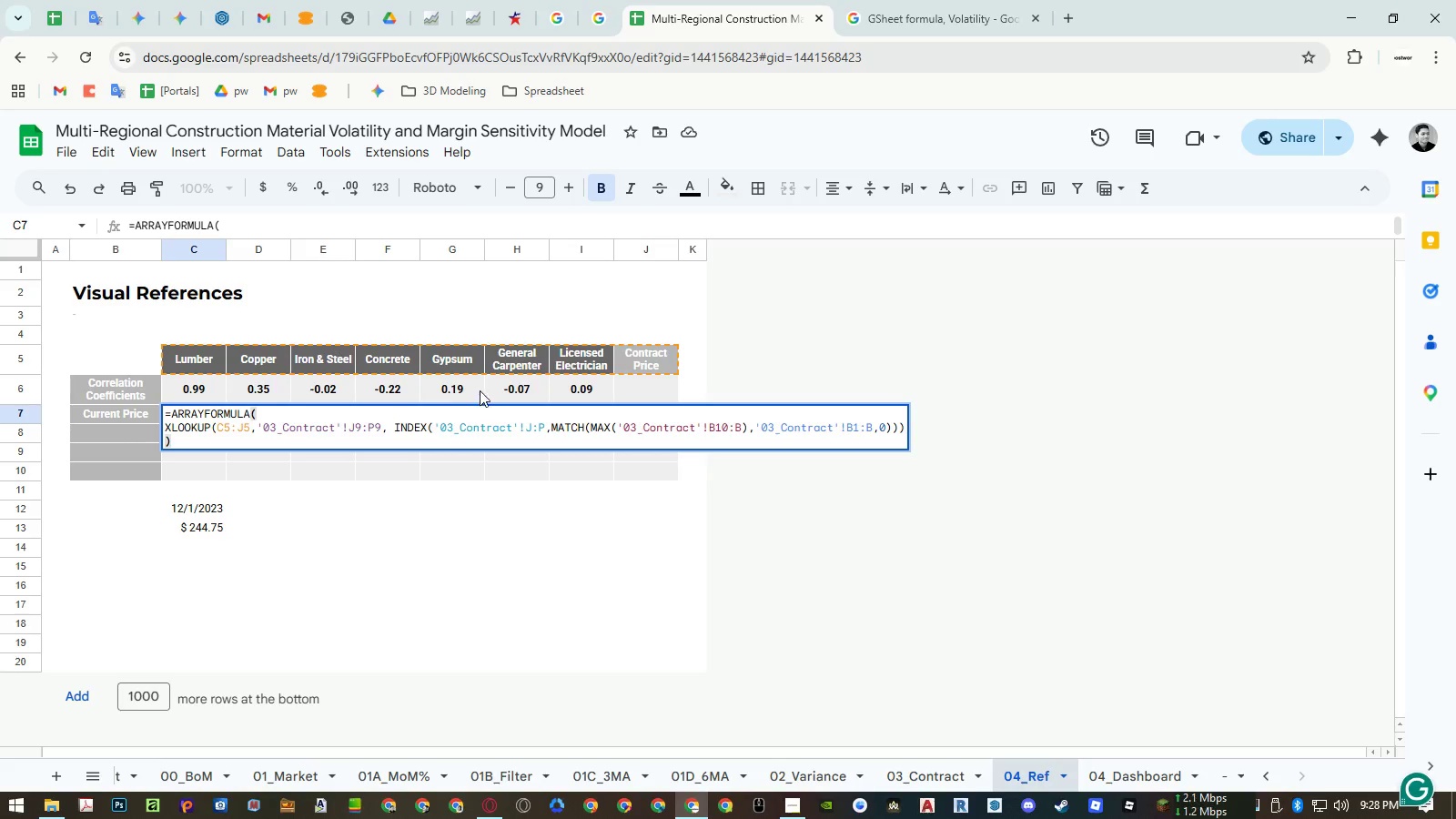 
left_click_drag(start_coordinate=[246, 424], to_coordinate=[238, 425])
 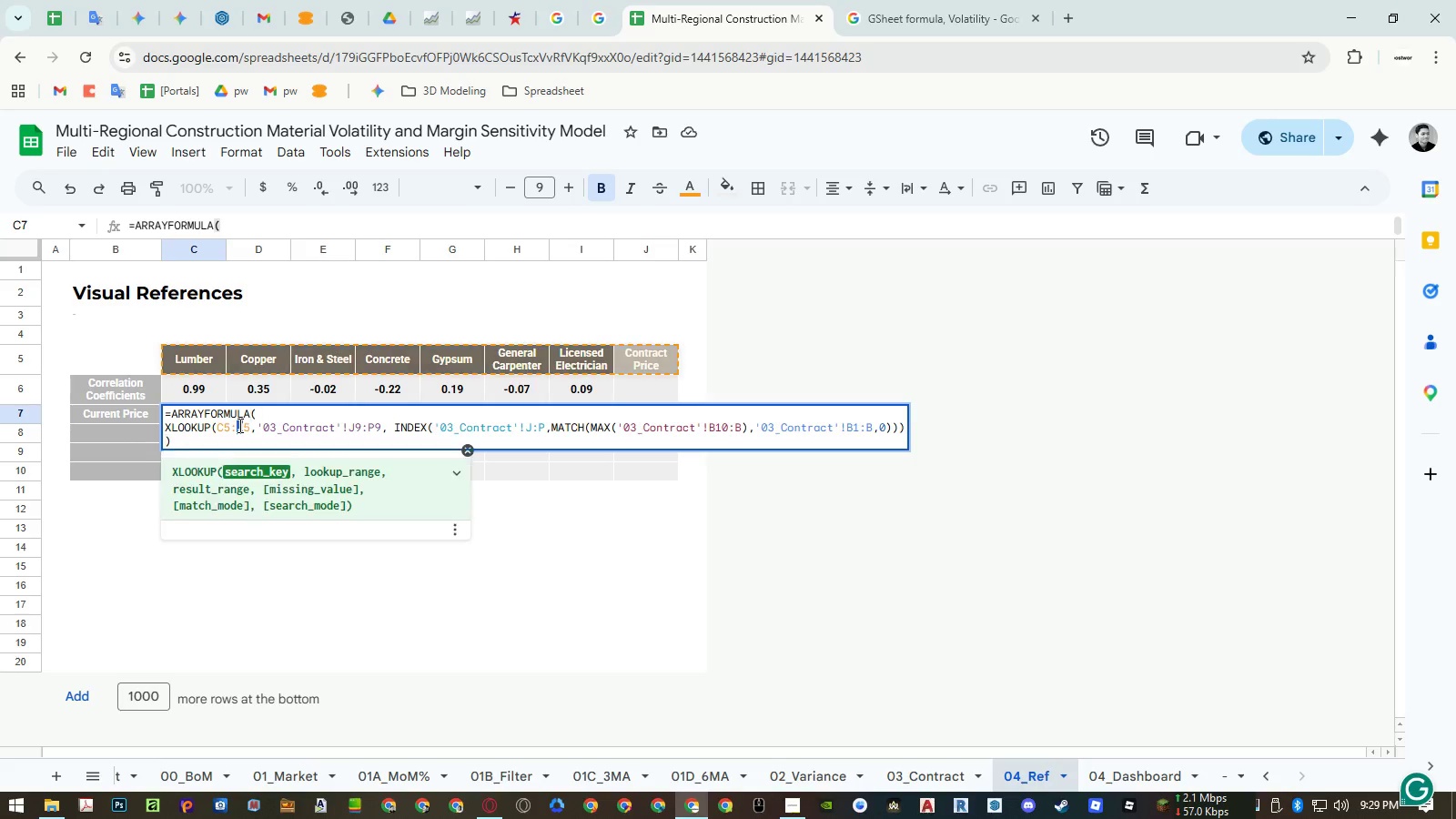 
key(Shift+I)
 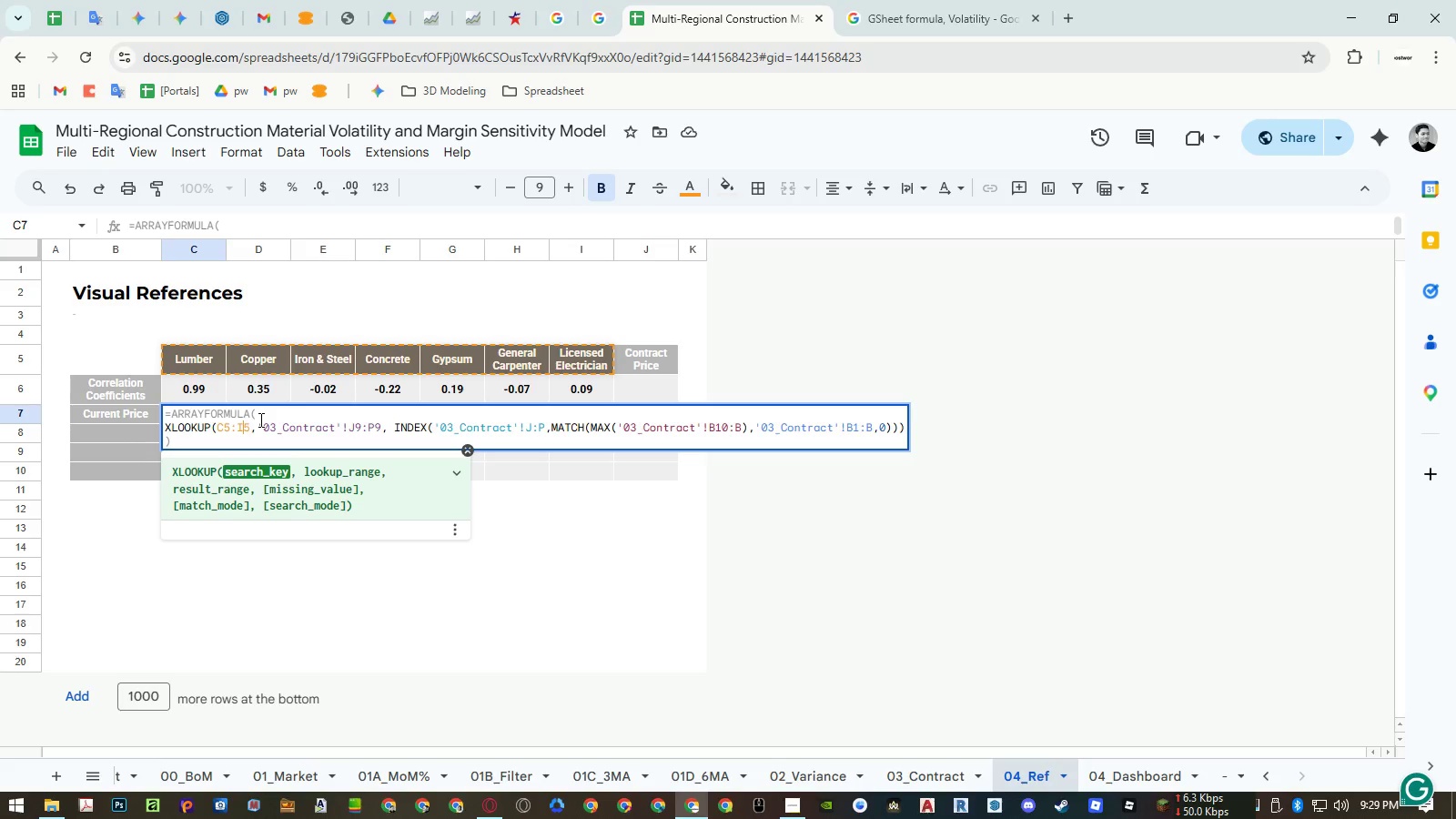 
key(Enter)
 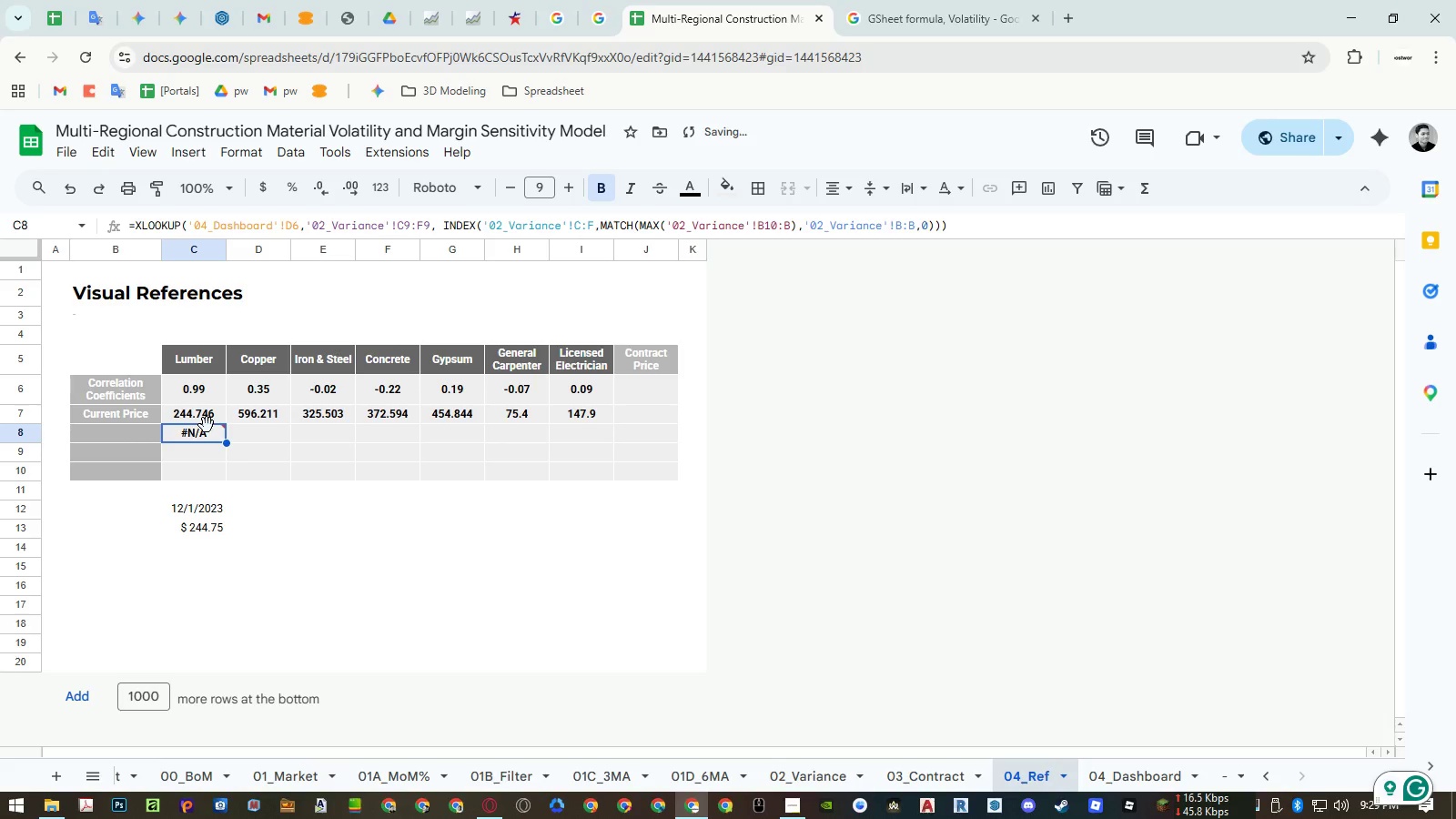 
left_click([196, 418])
 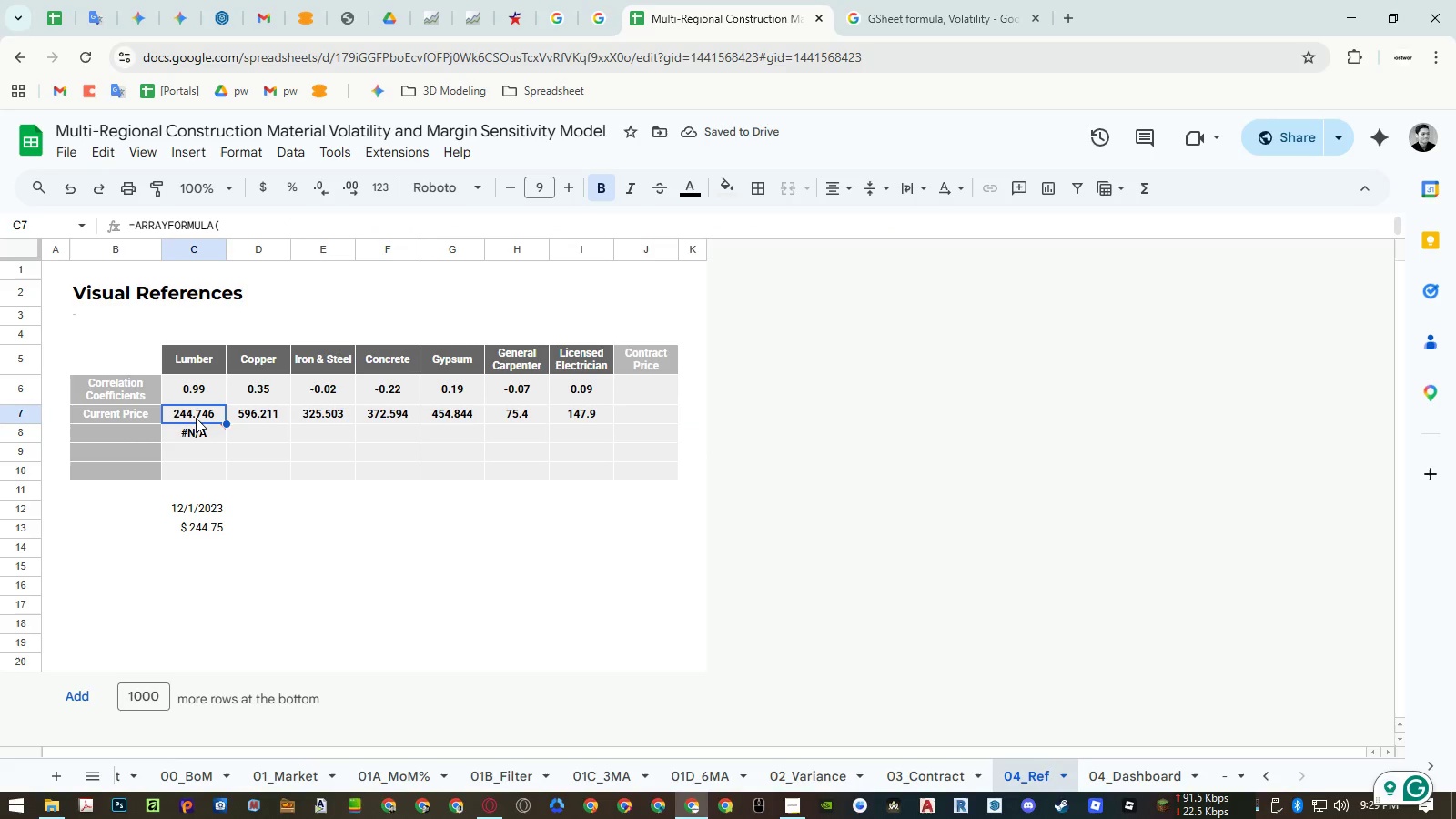 
left_click_drag(start_coordinate=[190, 394], to_coordinate=[637, 473])
 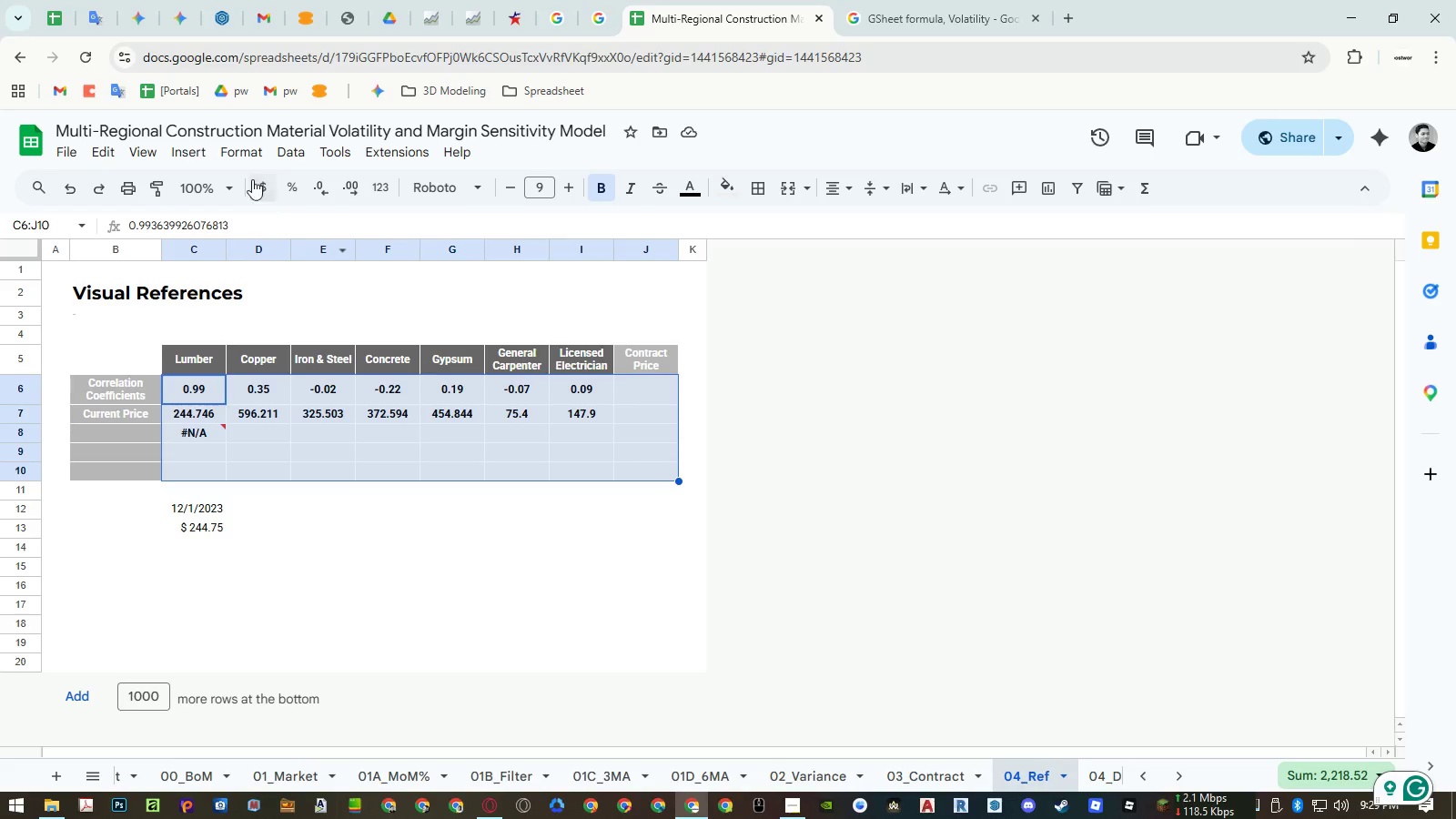 
left_click([244, 152])
 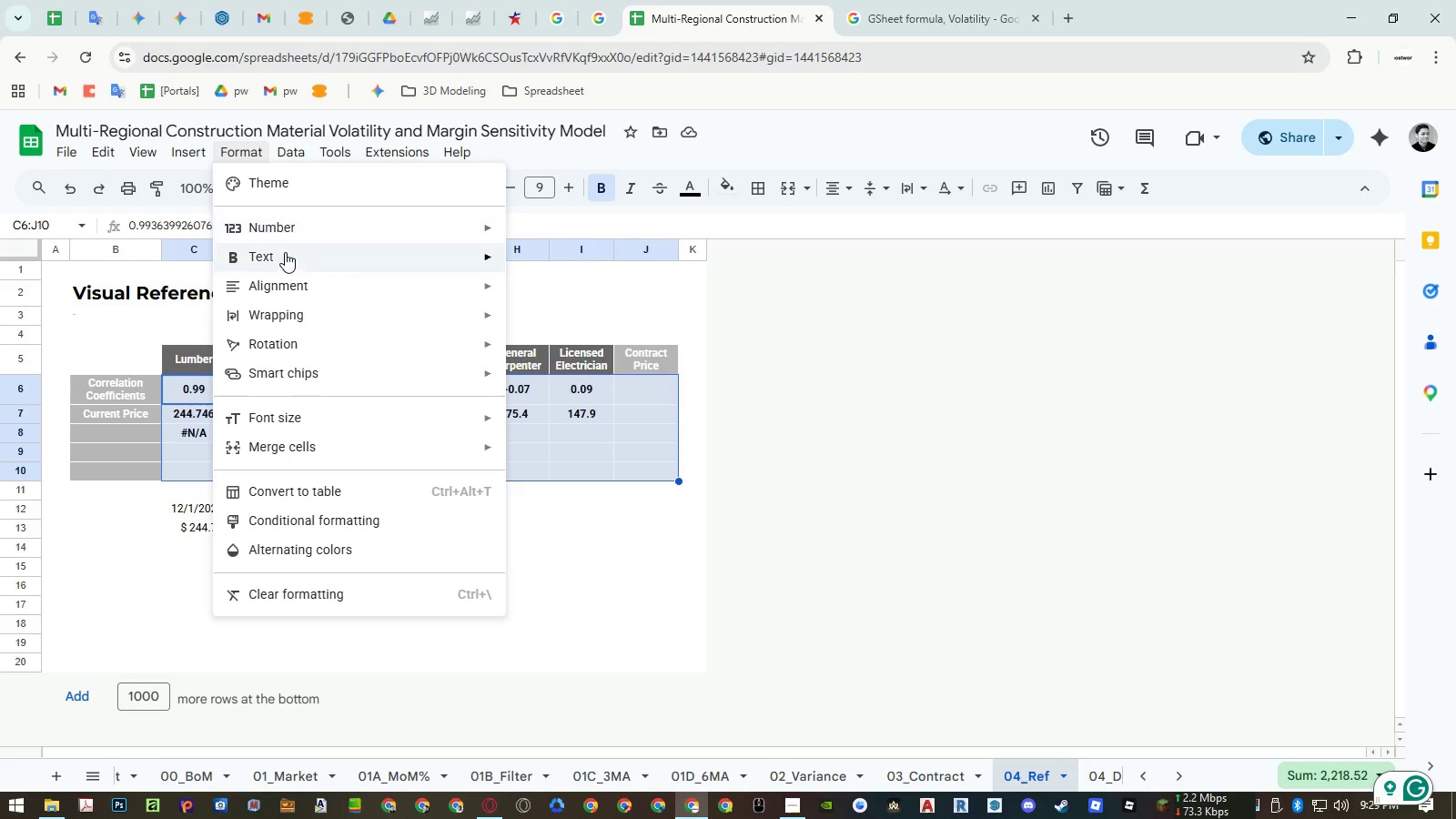 
left_click([294, 228])
 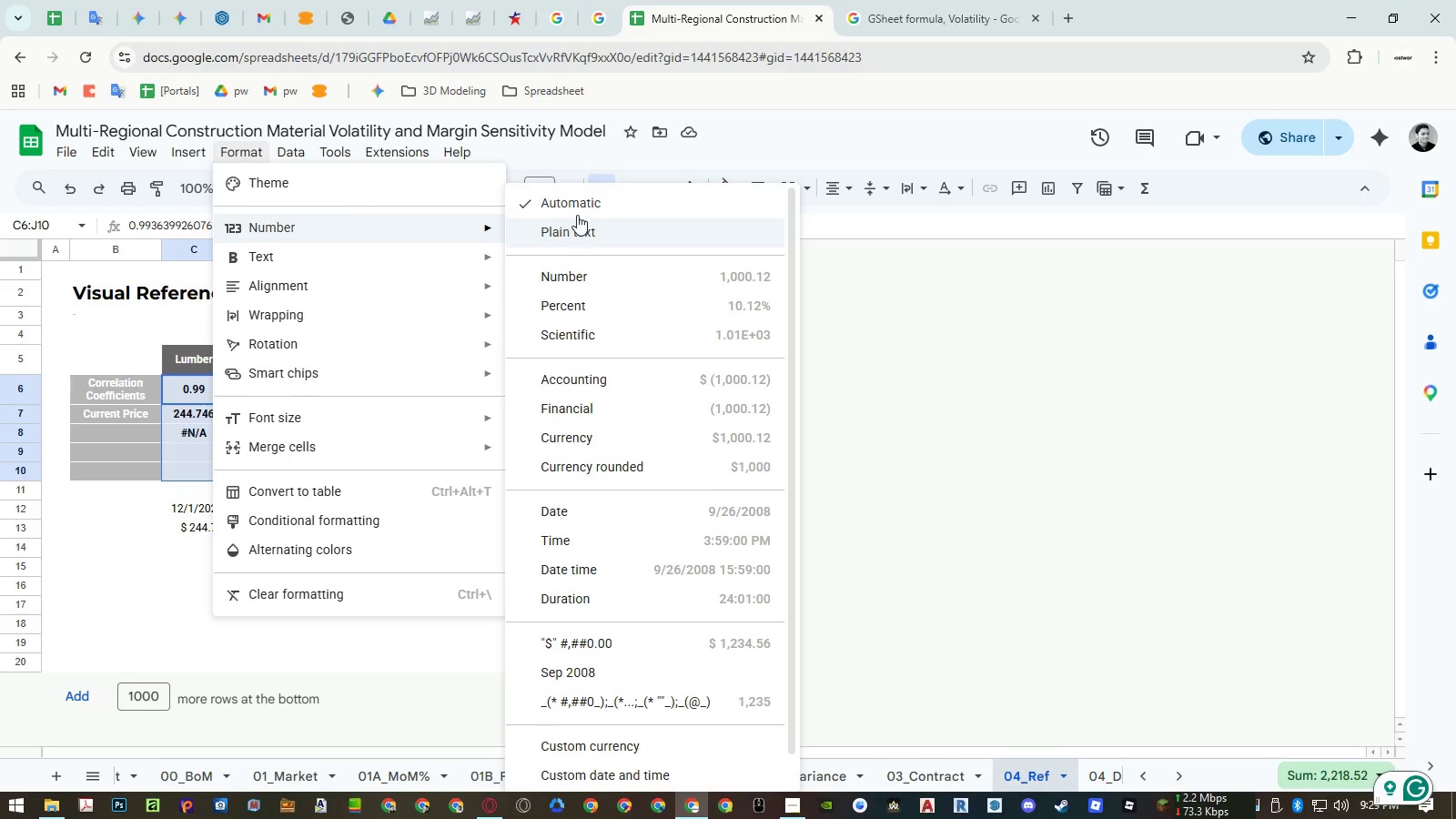 
left_click([578, 201])
 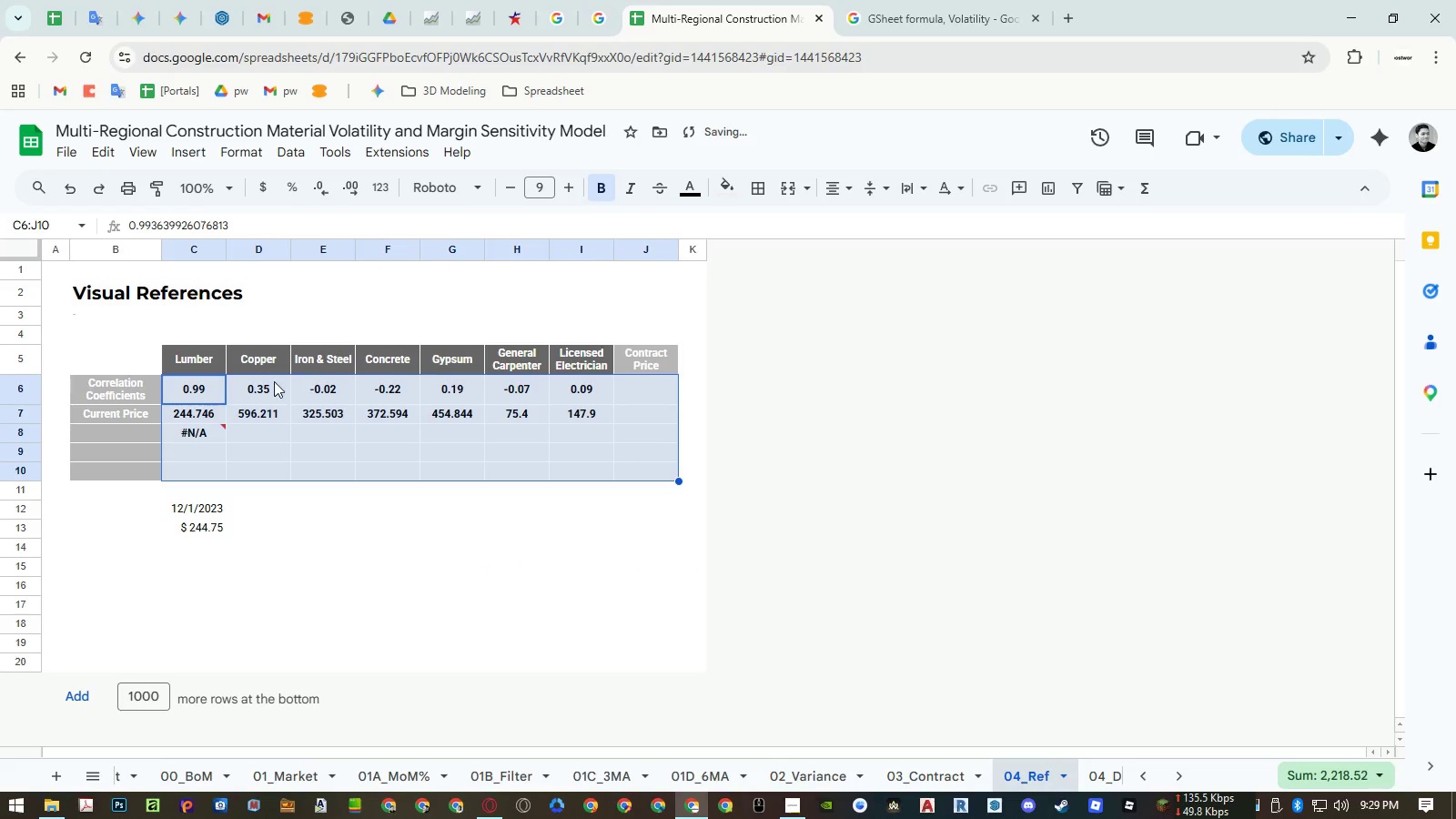 
left_click_drag(start_coordinate=[192, 414], to_coordinate=[638, 408])
 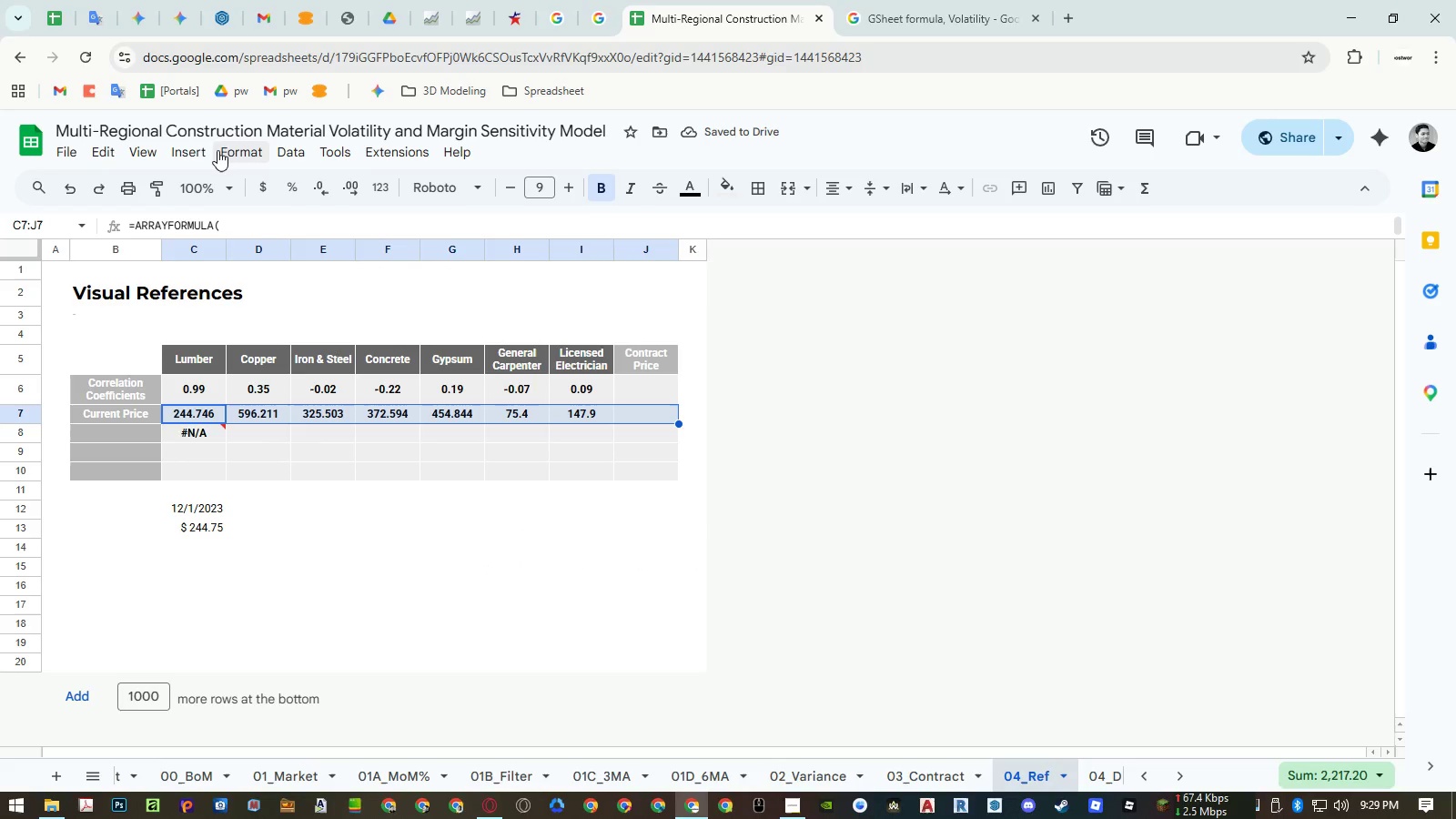 
left_click([249, 149])
 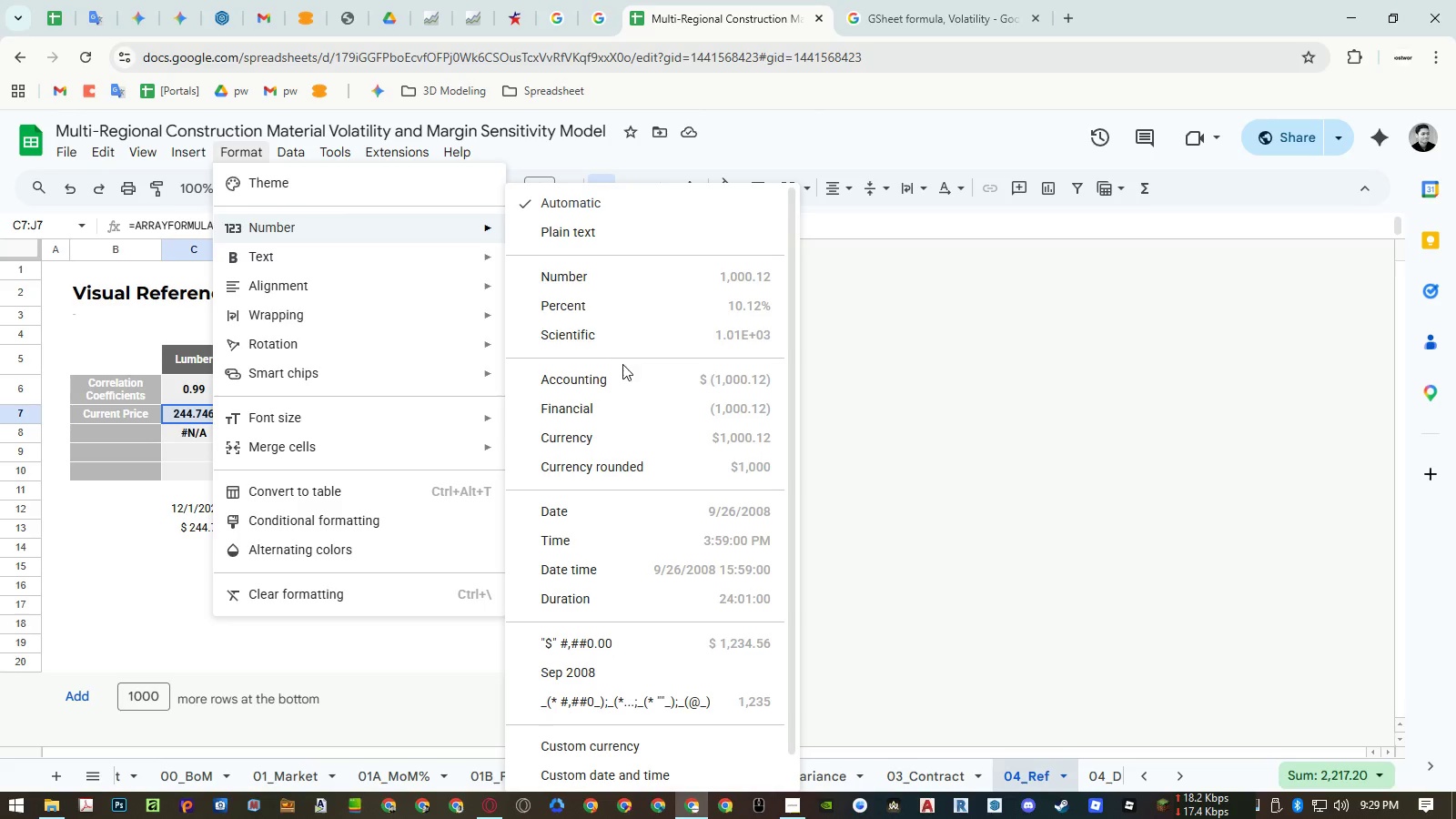 
left_click([577, 640])
 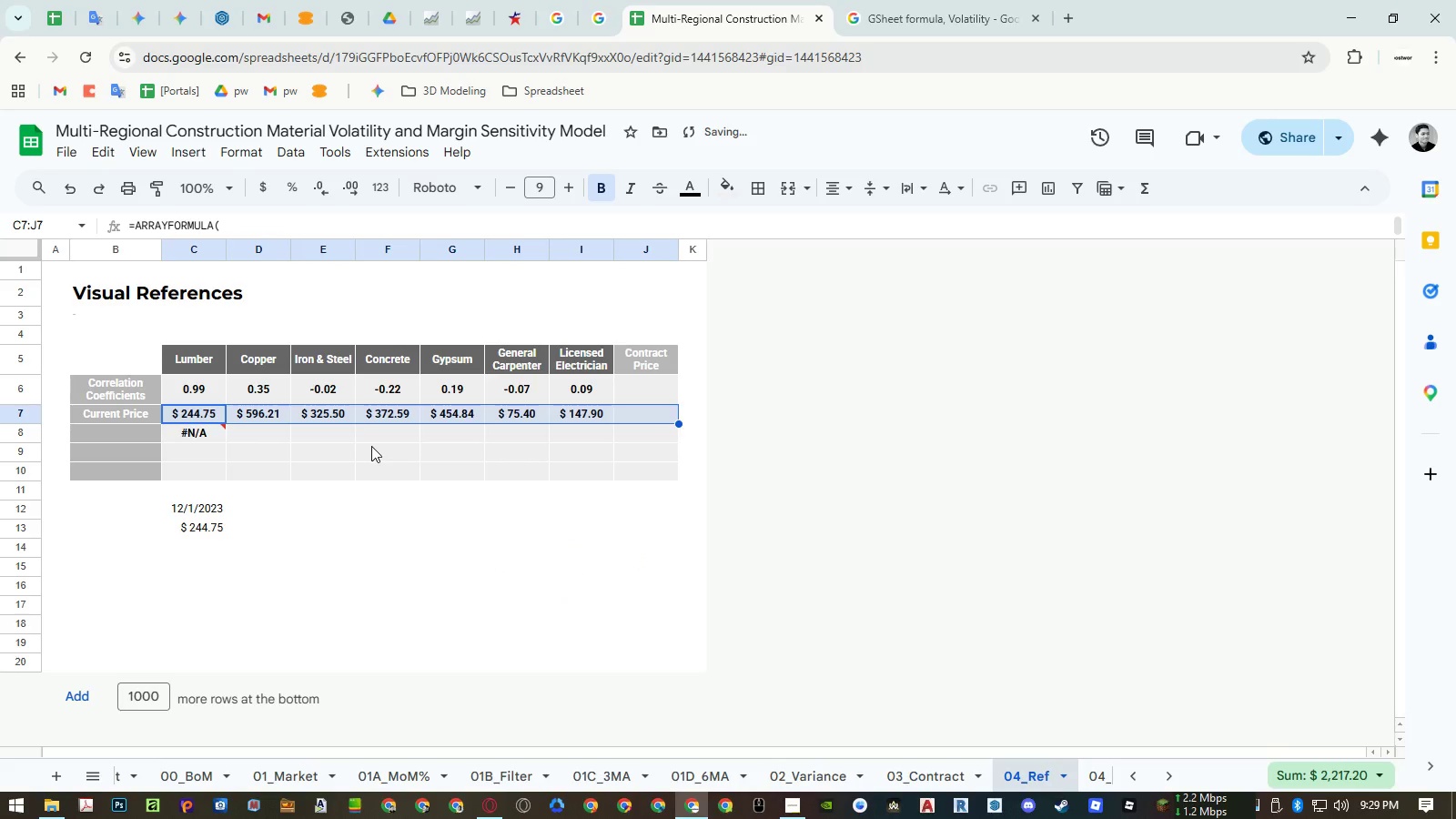 
left_click([369, 447])
 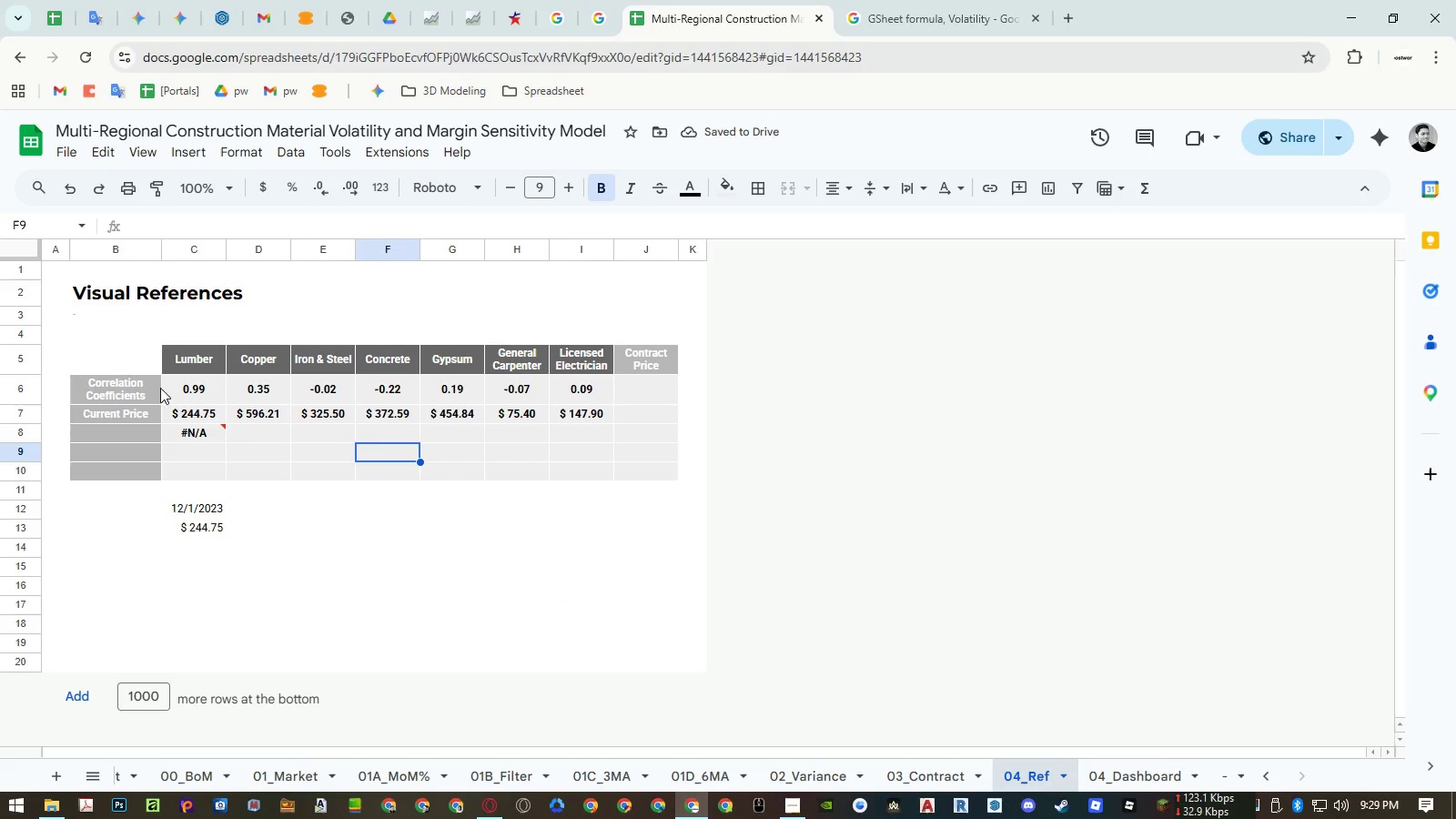 
left_click_drag(start_coordinate=[181, 388], to_coordinate=[623, 470])
 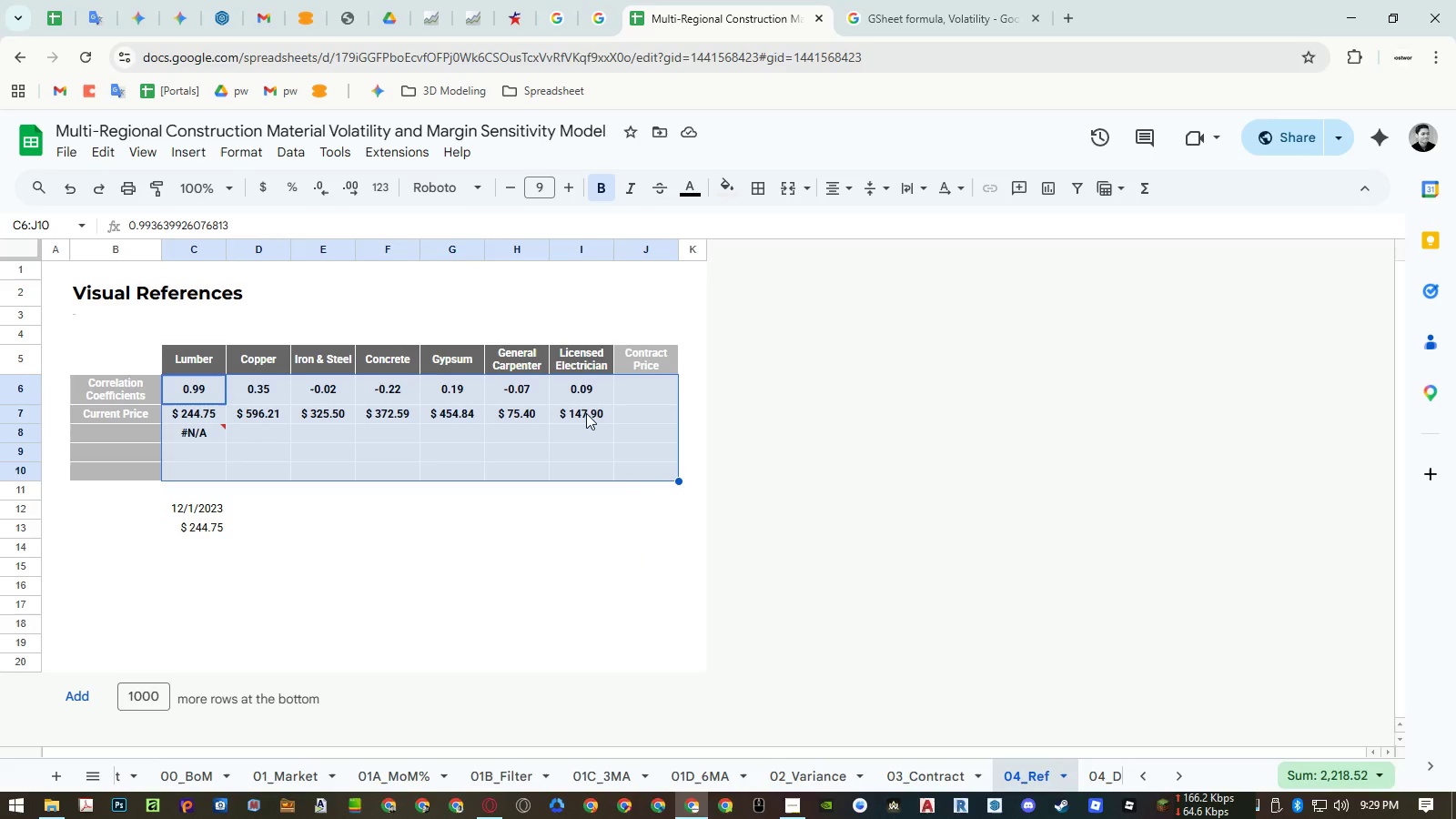 
left_click_drag(start_coordinate=[585, 379], to_coordinate=[210, 470])
 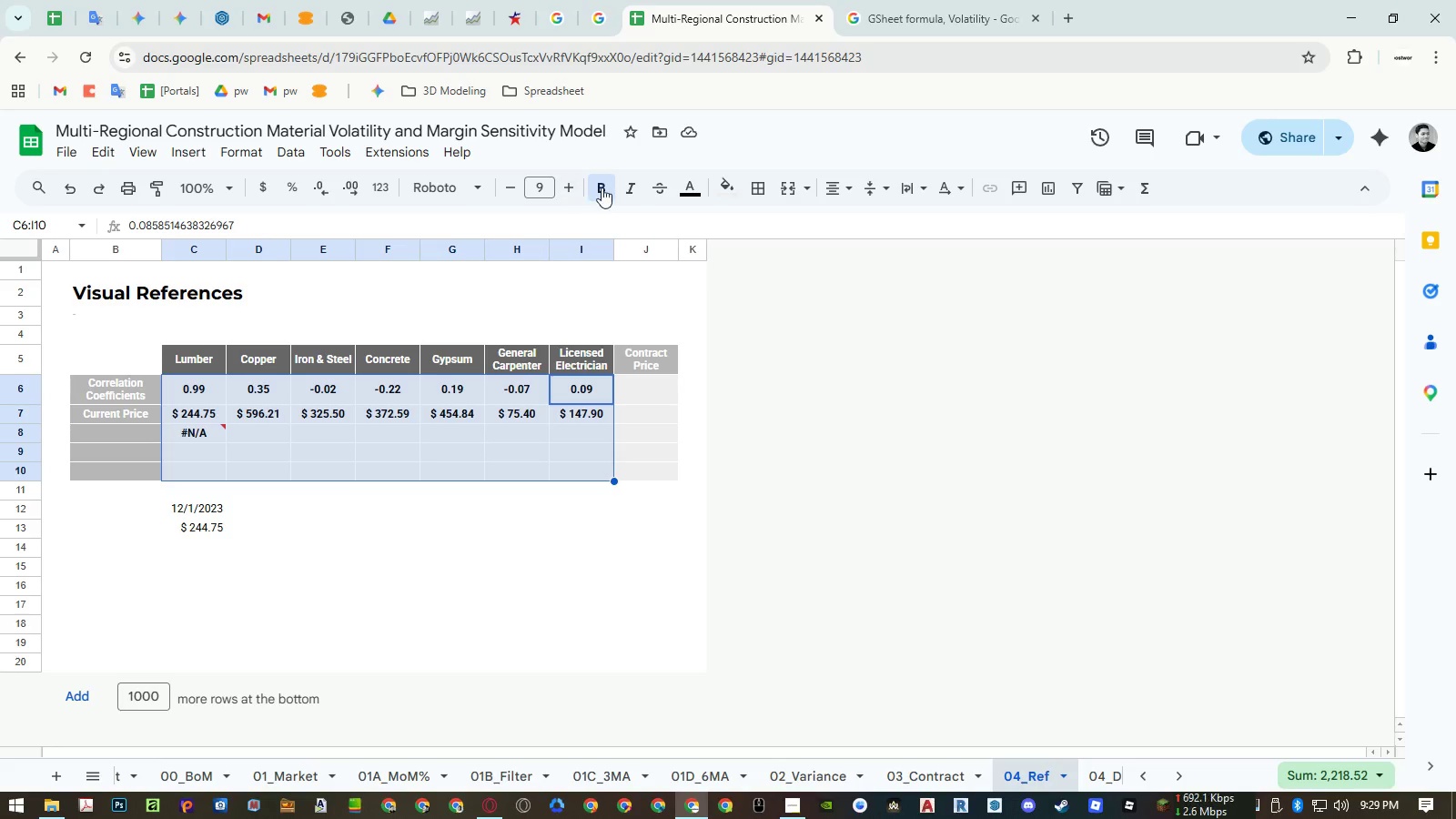 
left_click([607, 186])
 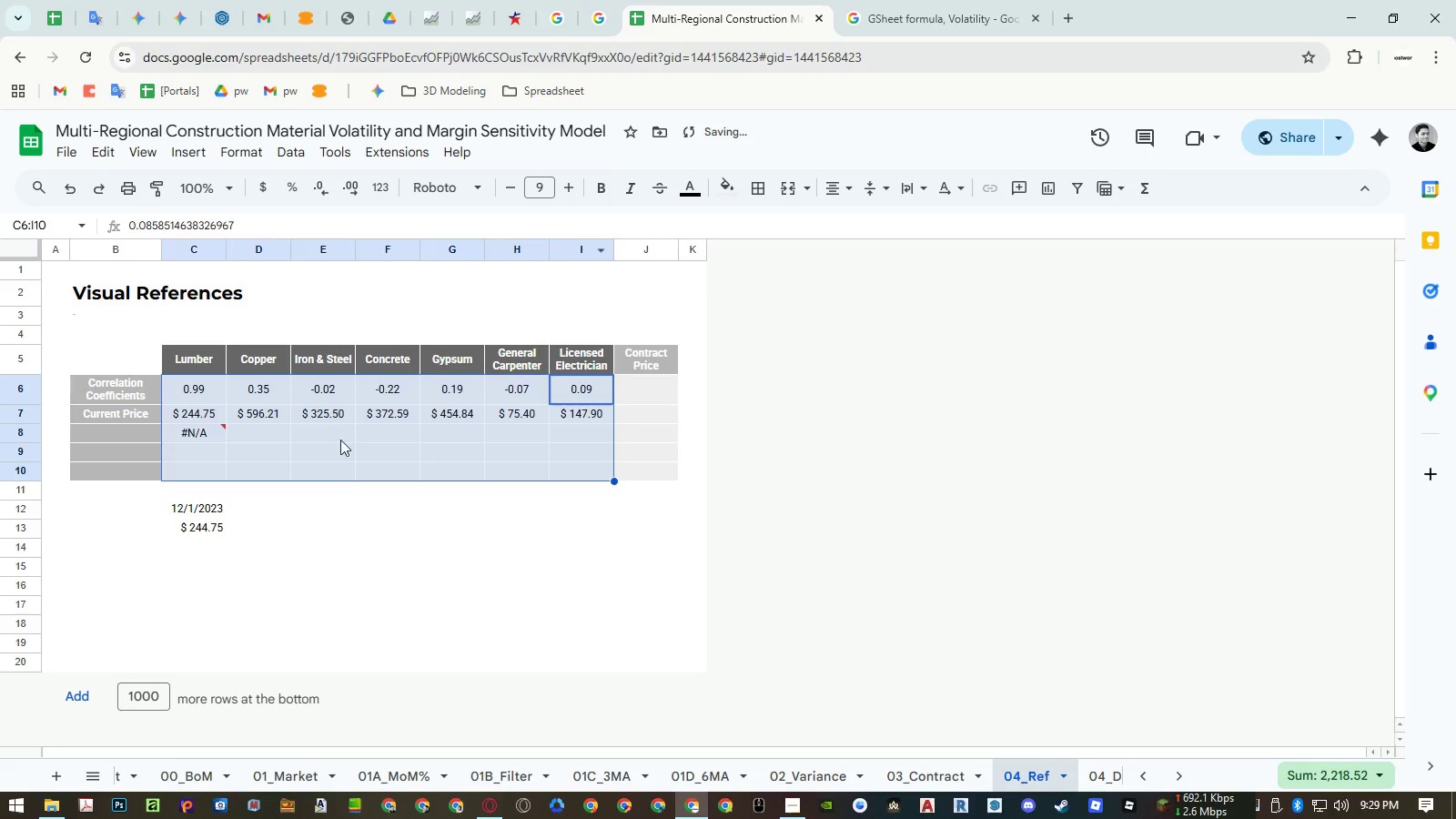 
left_click([338, 440])
 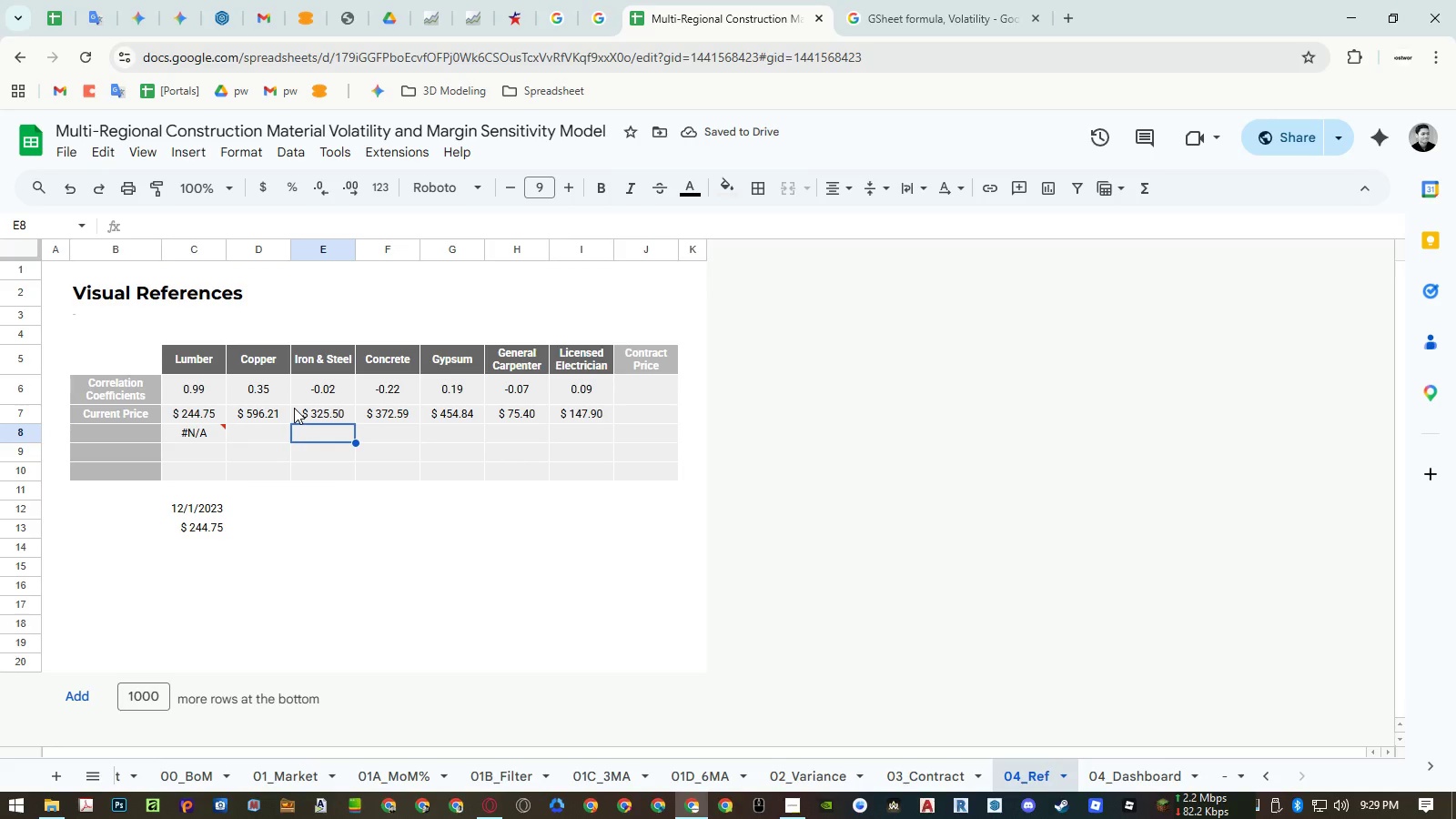 
left_click([195, 432])
 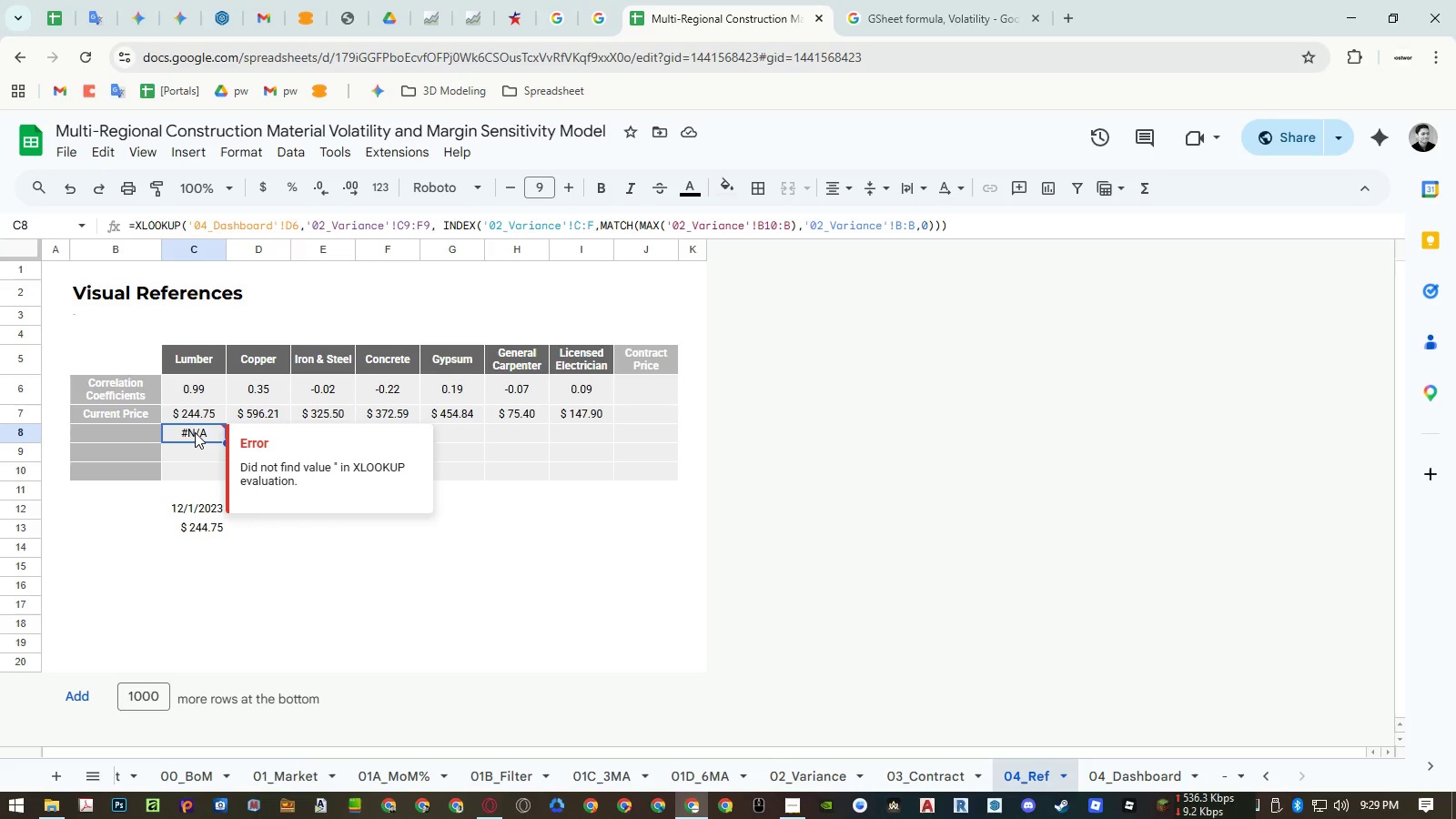 
wait(10.61)
 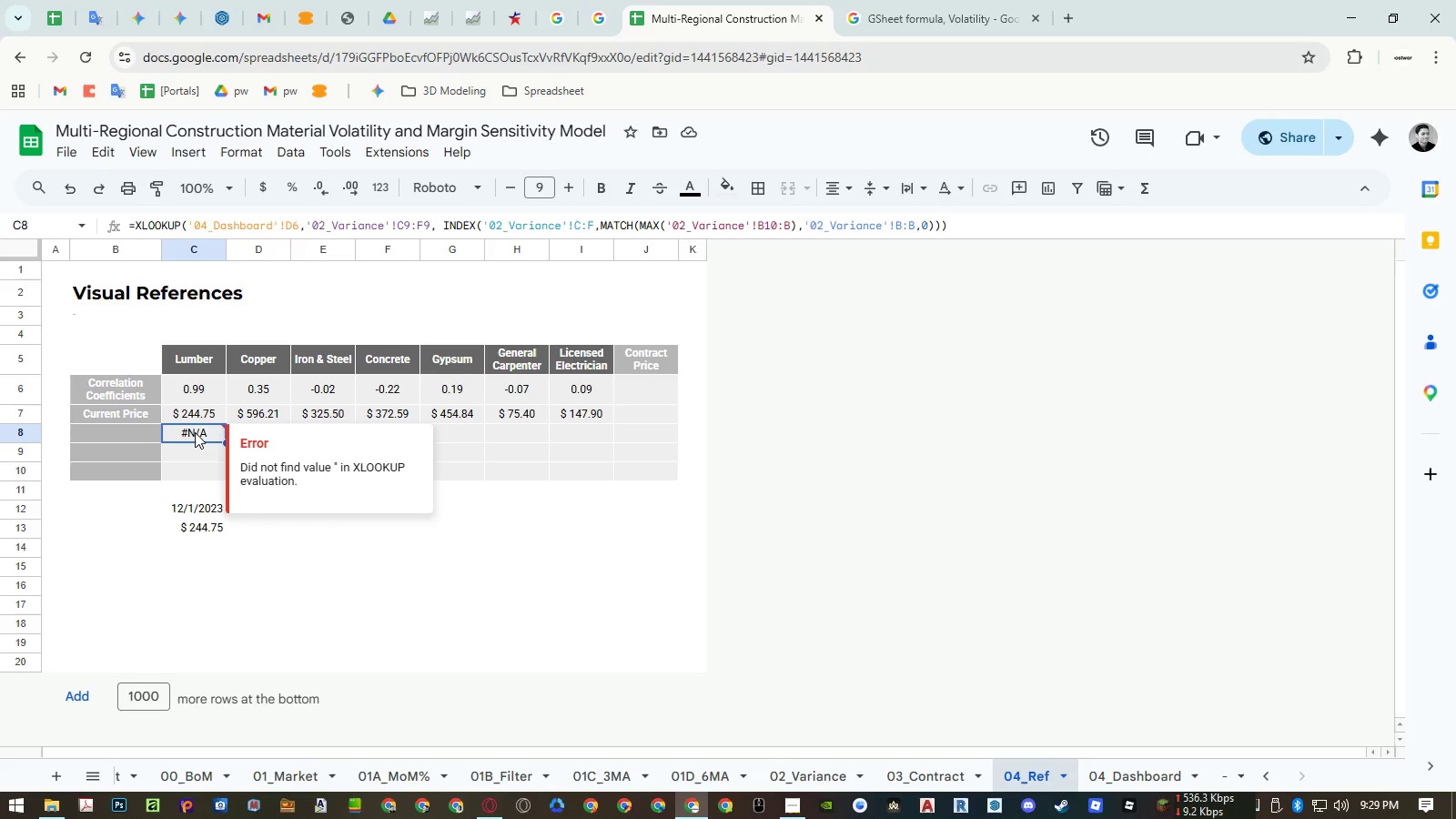 
left_click([308, 766])
 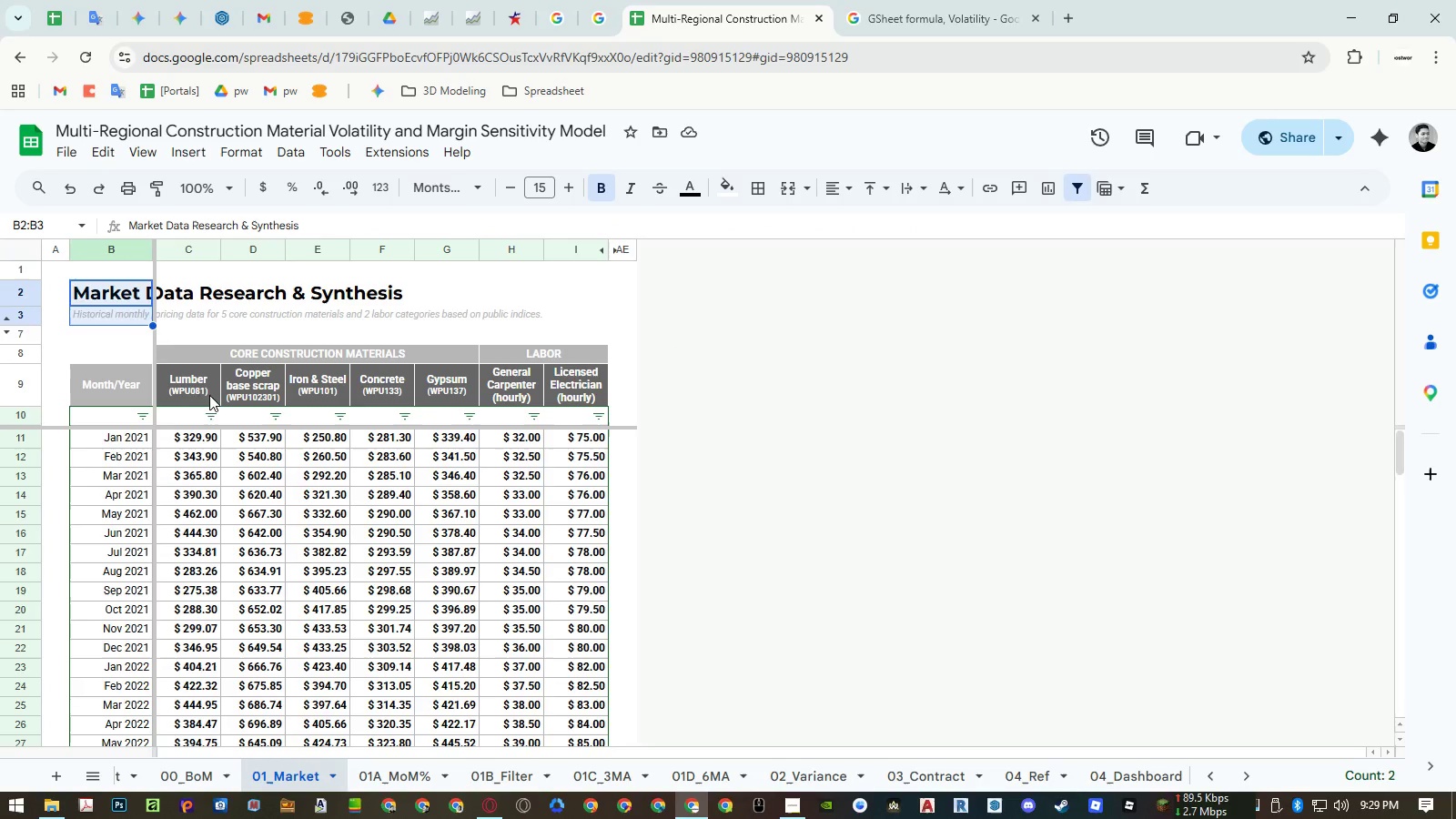 
left_click_drag(start_coordinate=[200, 395], to_coordinate=[573, 390])
 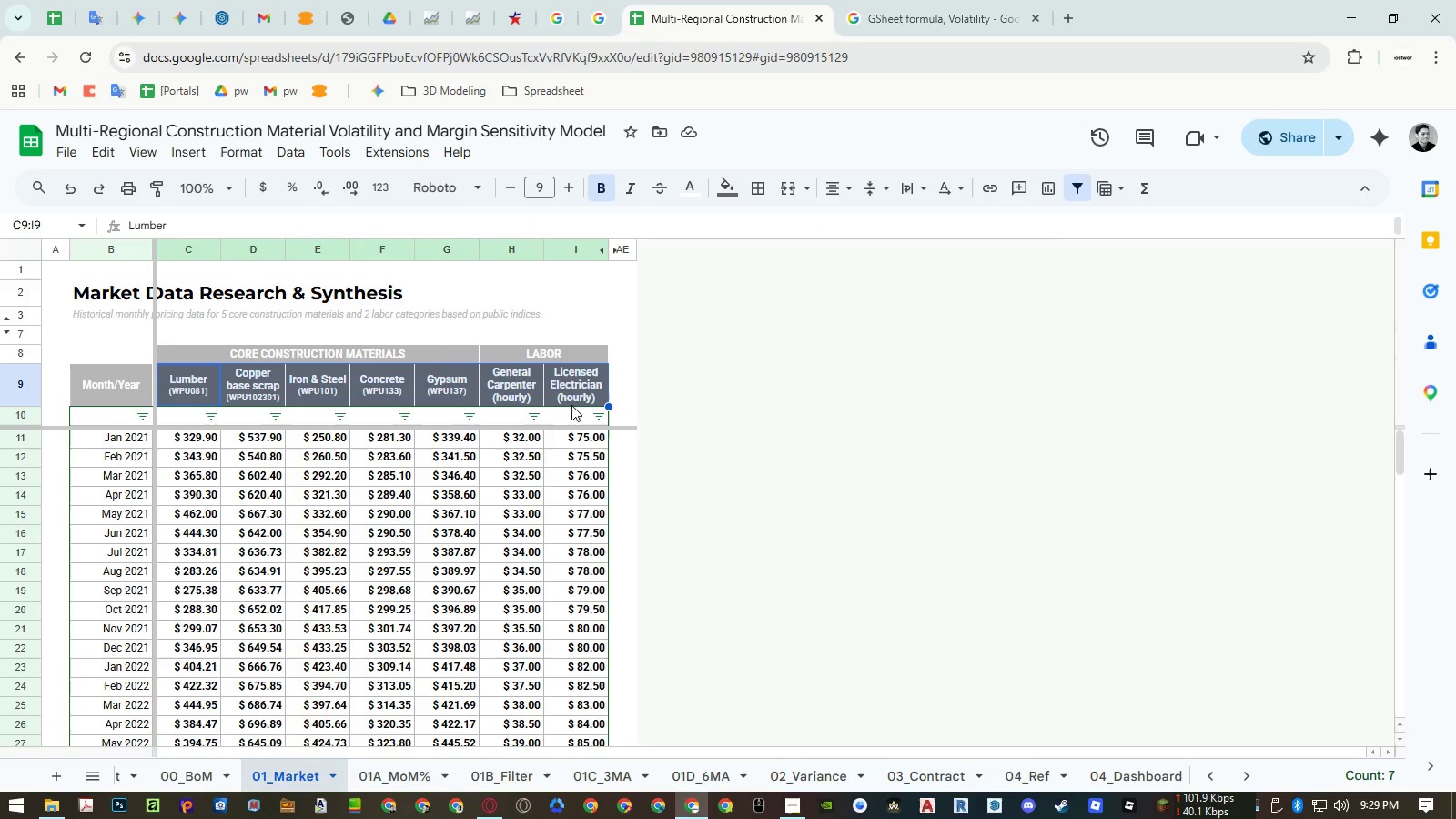 
key(Control+ControlLeft)
 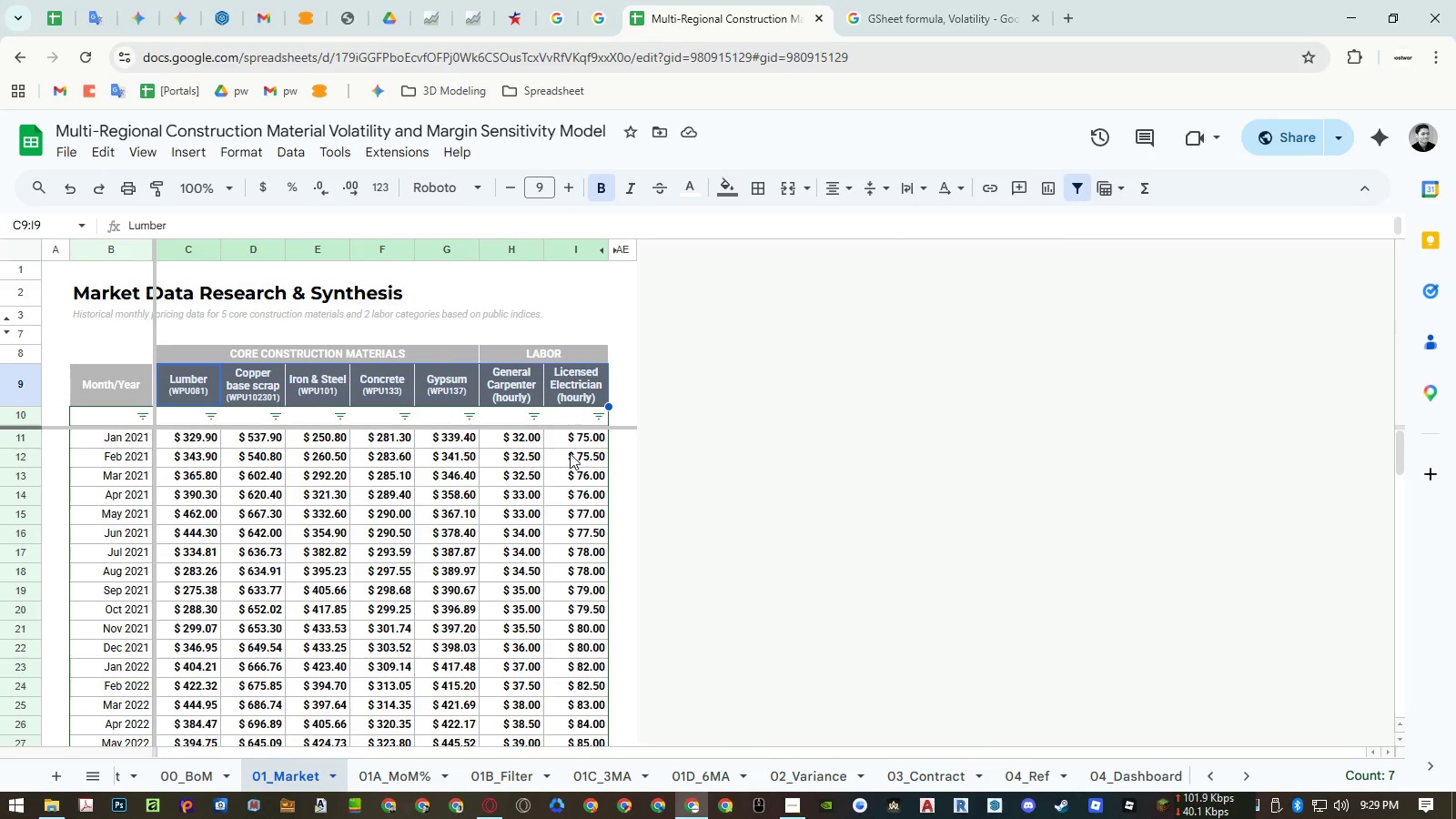 
key(Control+C)
 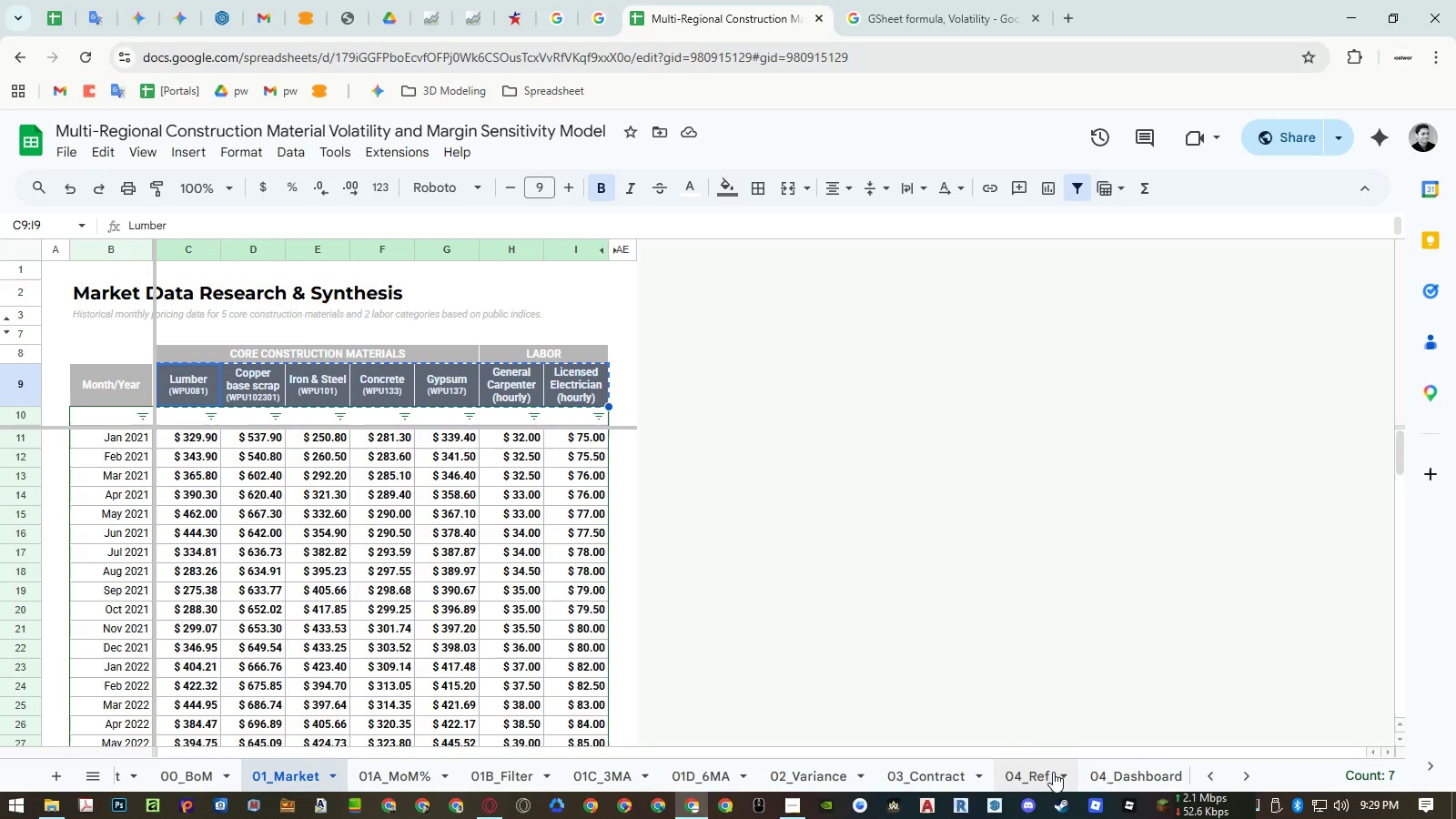 
wait(6.88)
 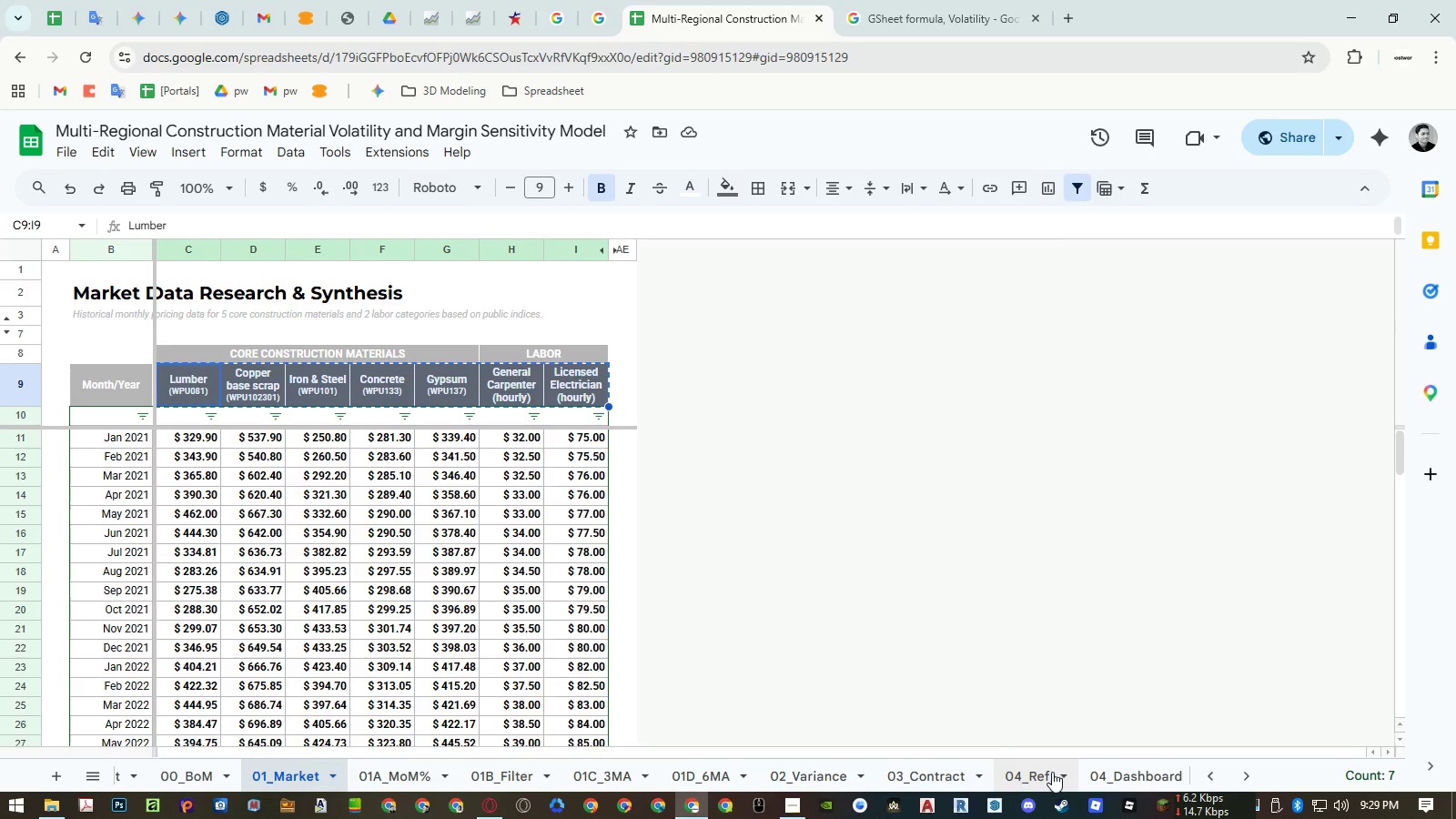 
left_click([1121, 778])
 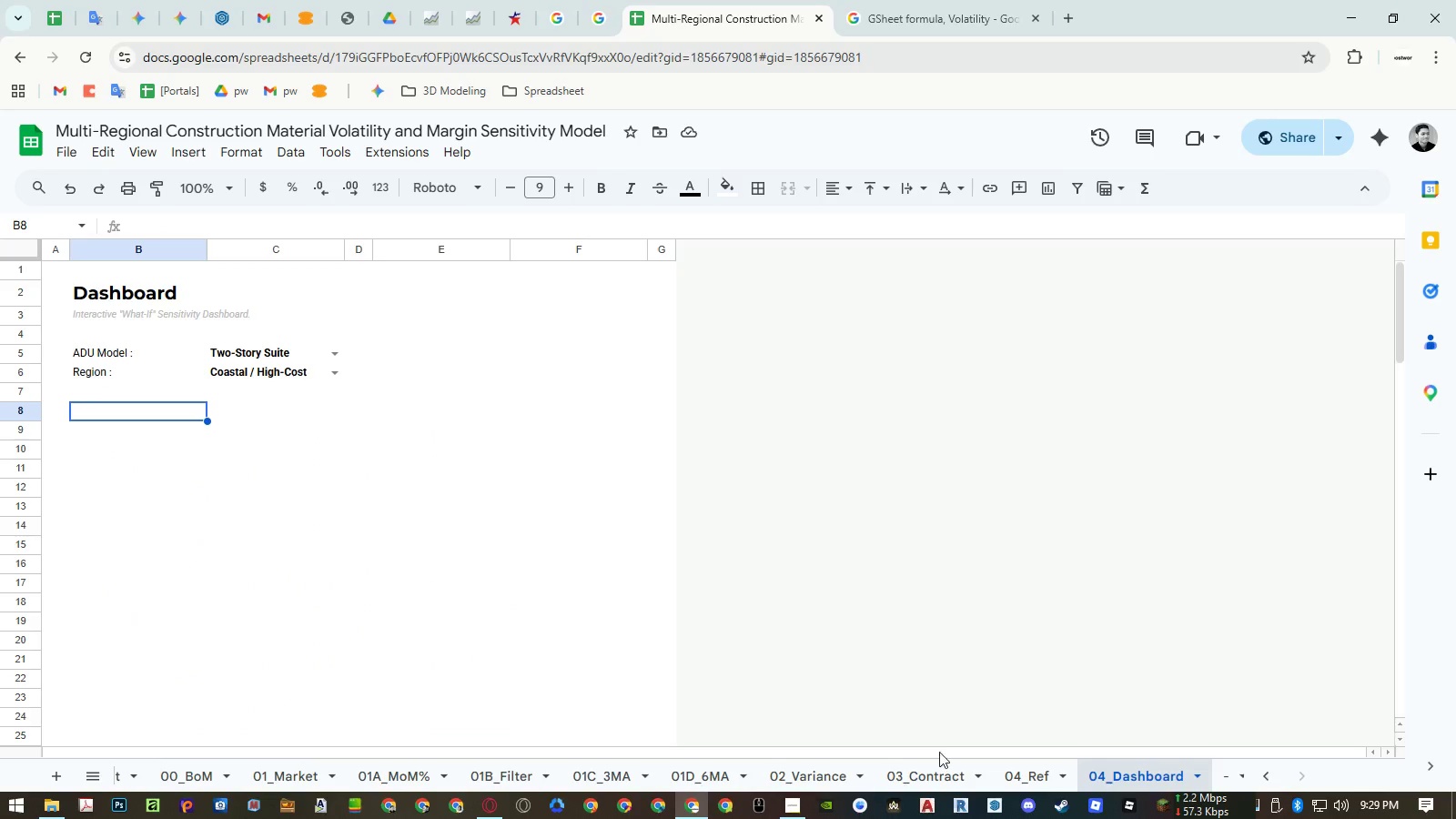 
left_click([1021, 770])
 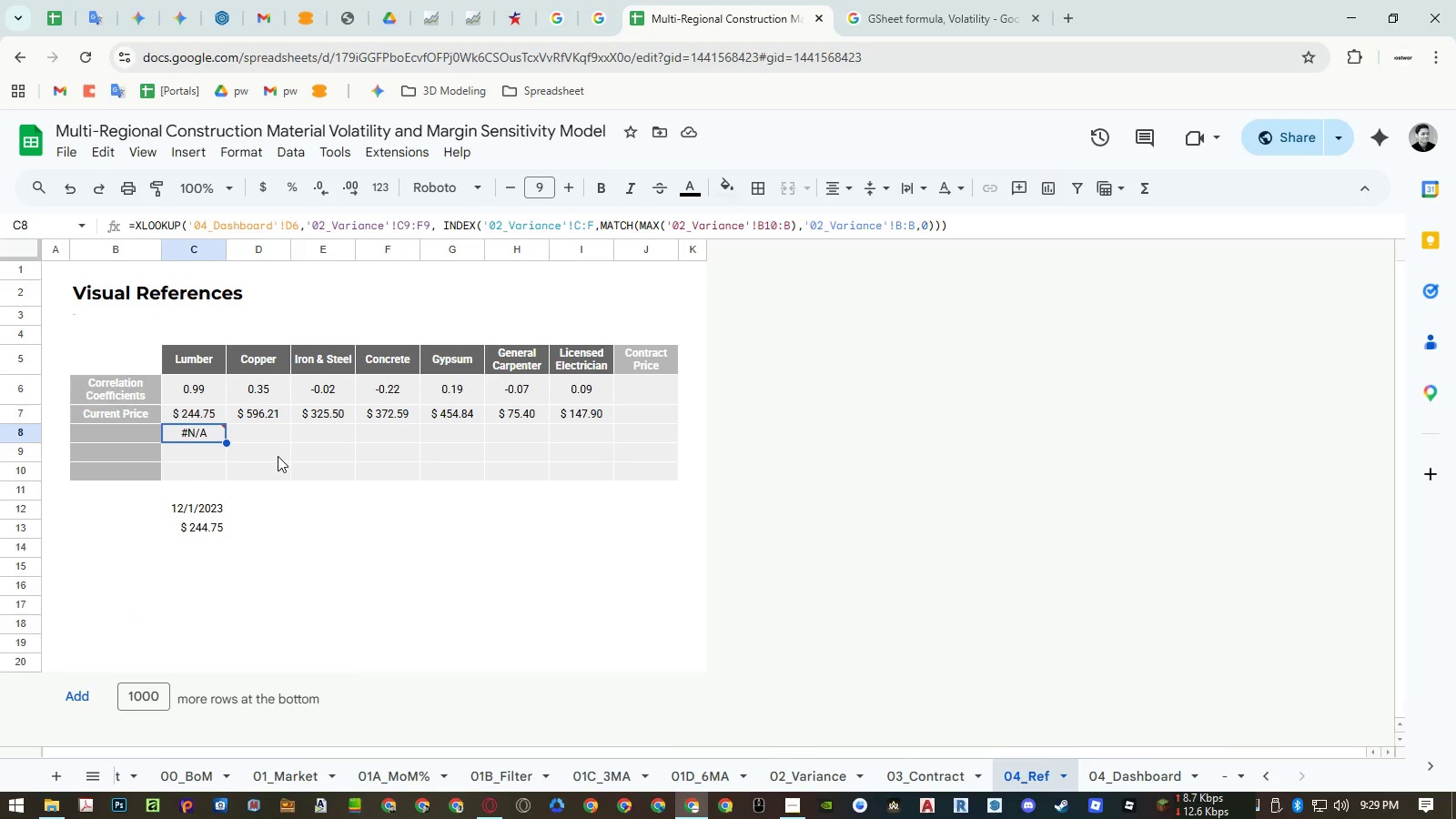 
left_click([278, 456])
 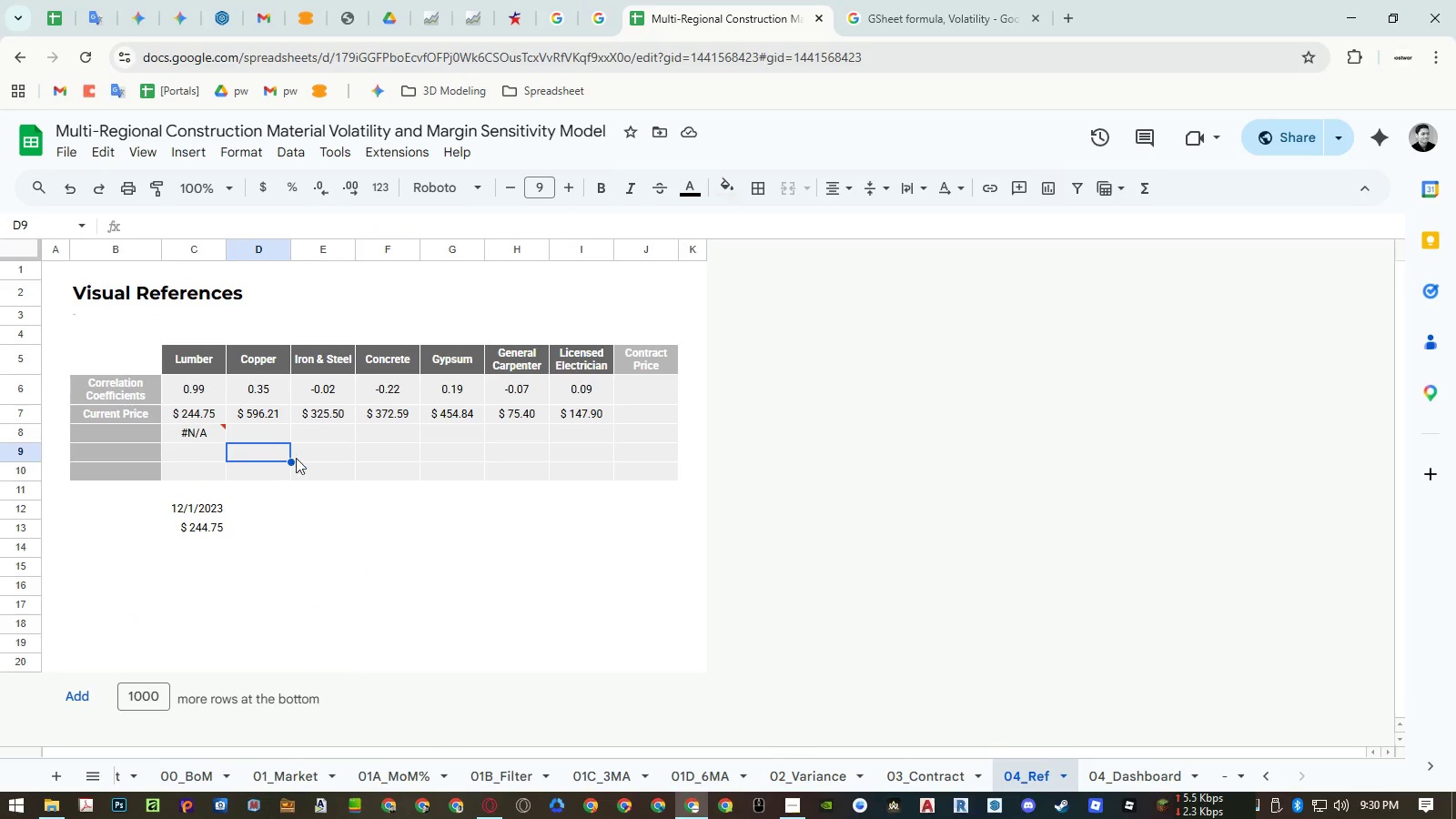 
wait(5.73)
 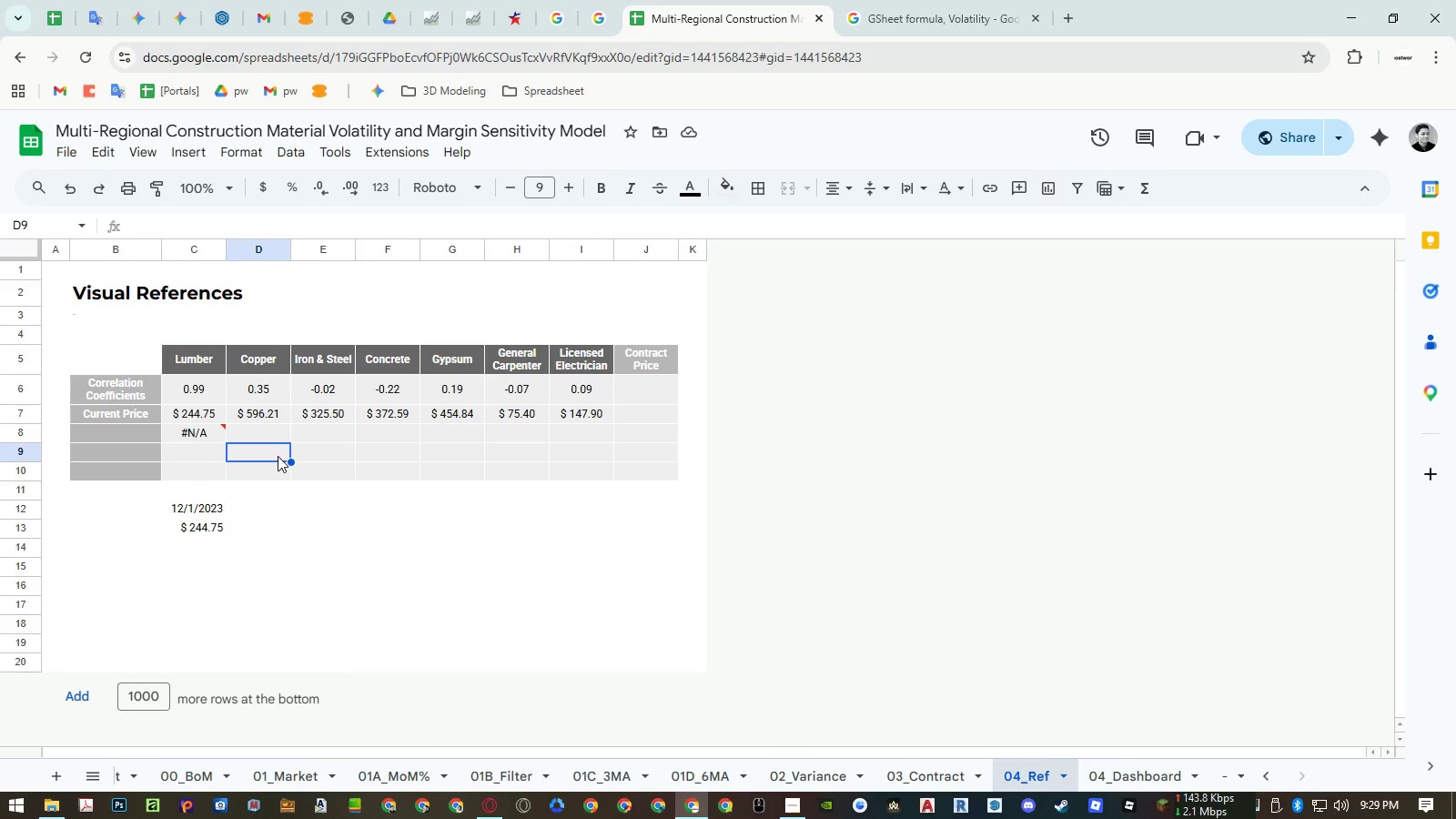 
left_click([903, 765])
 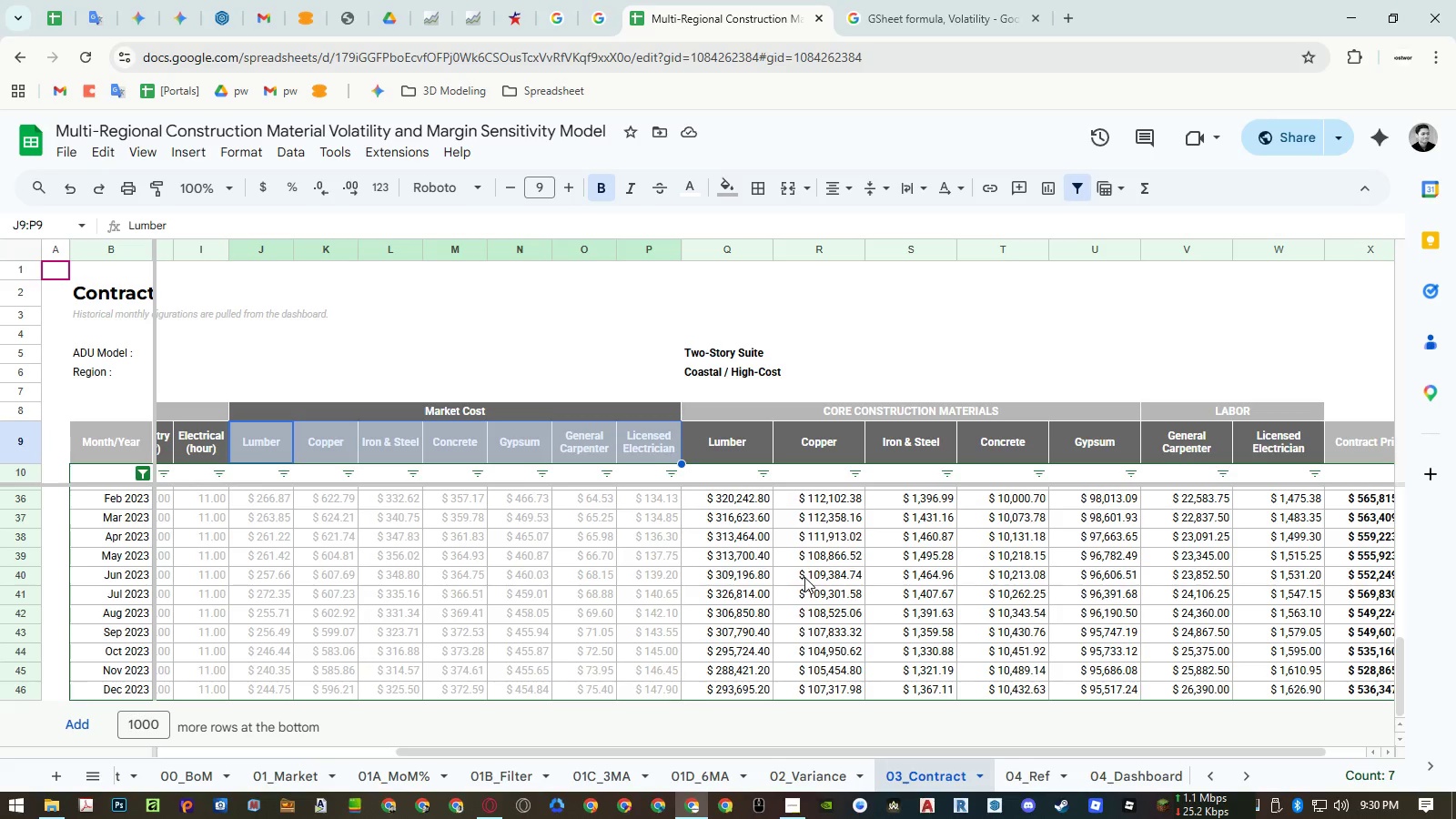 
wait(15.19)
 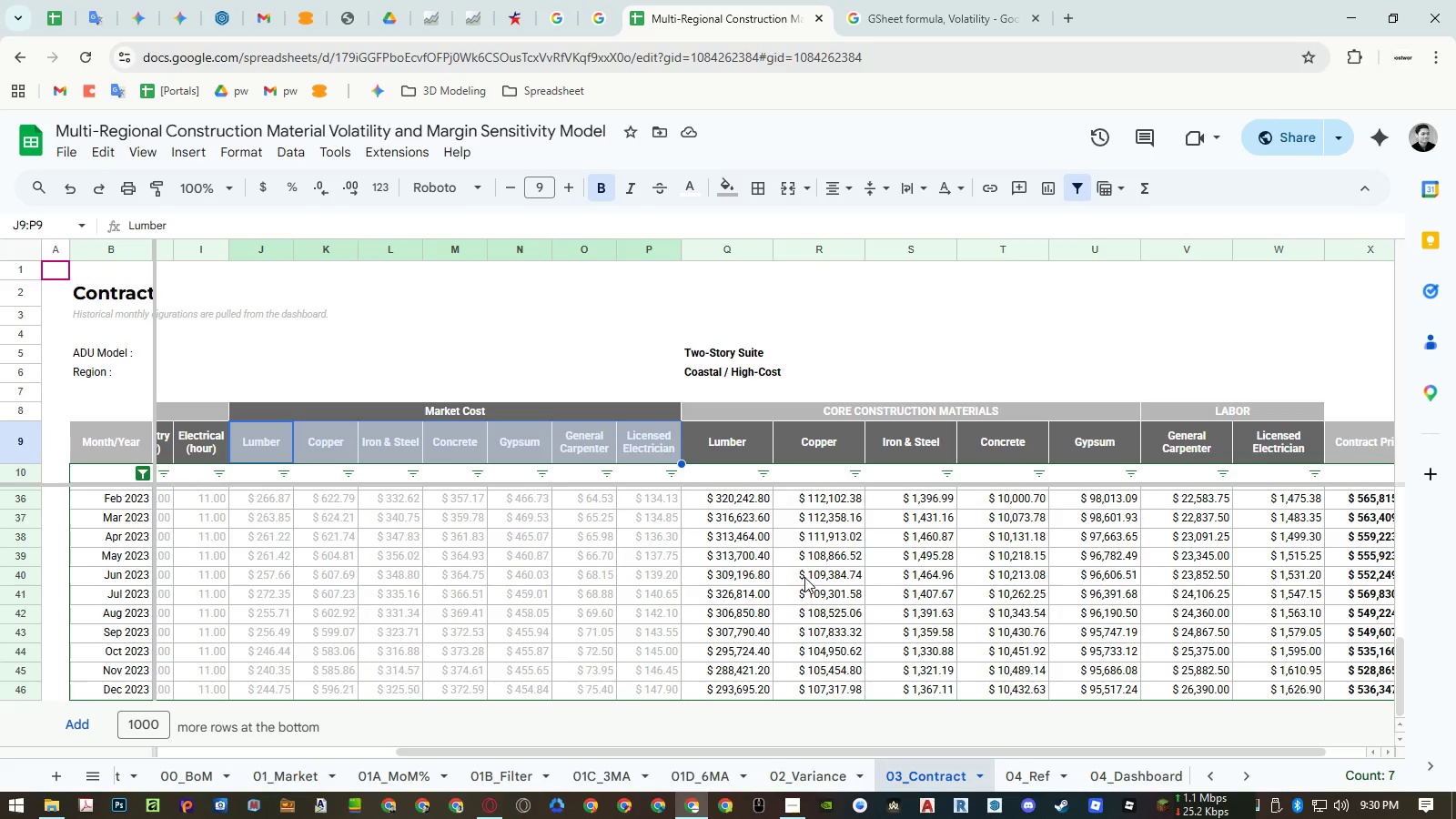 
left_click([1036, 772])
 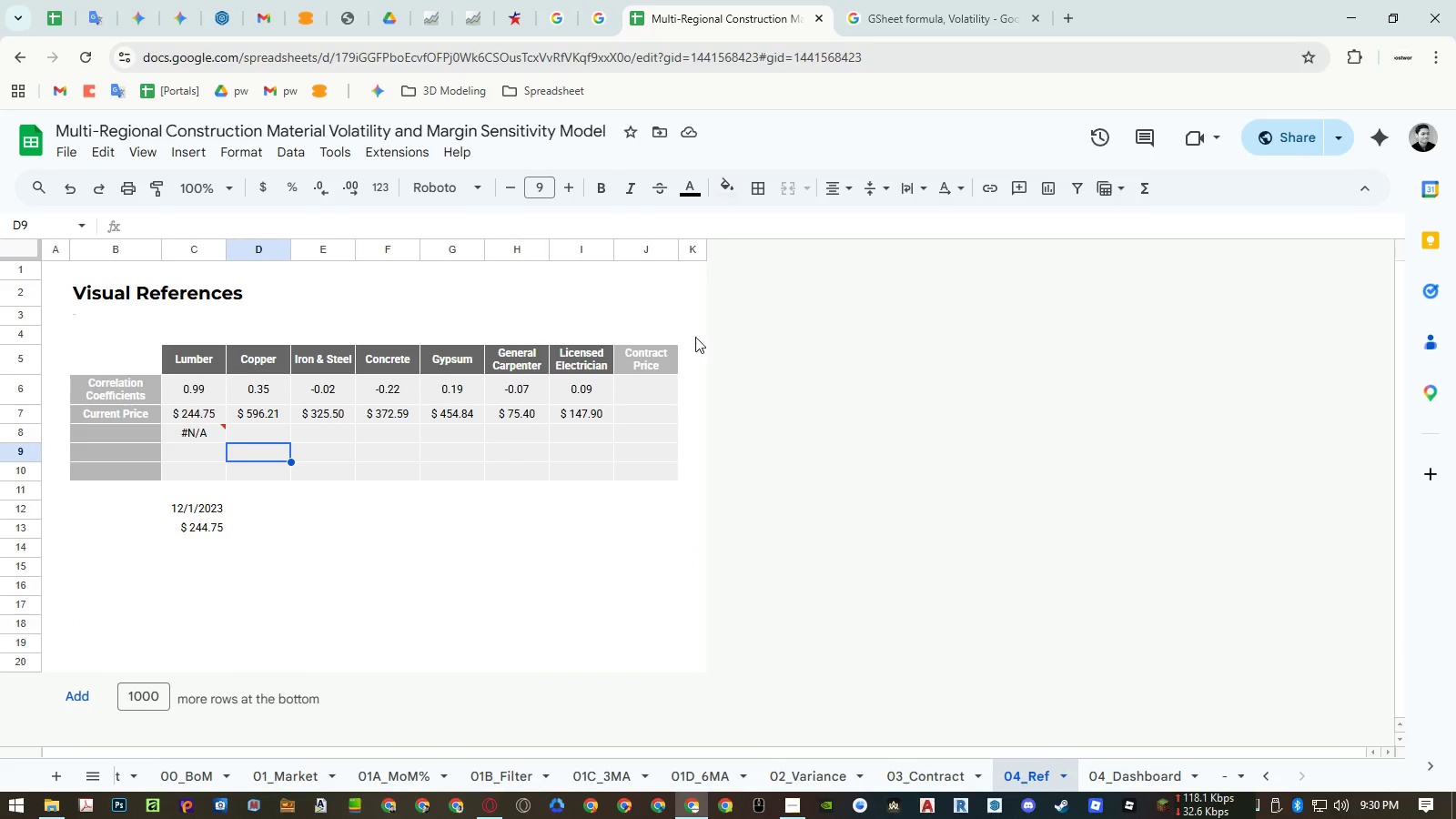 
left_click([659, 364])
 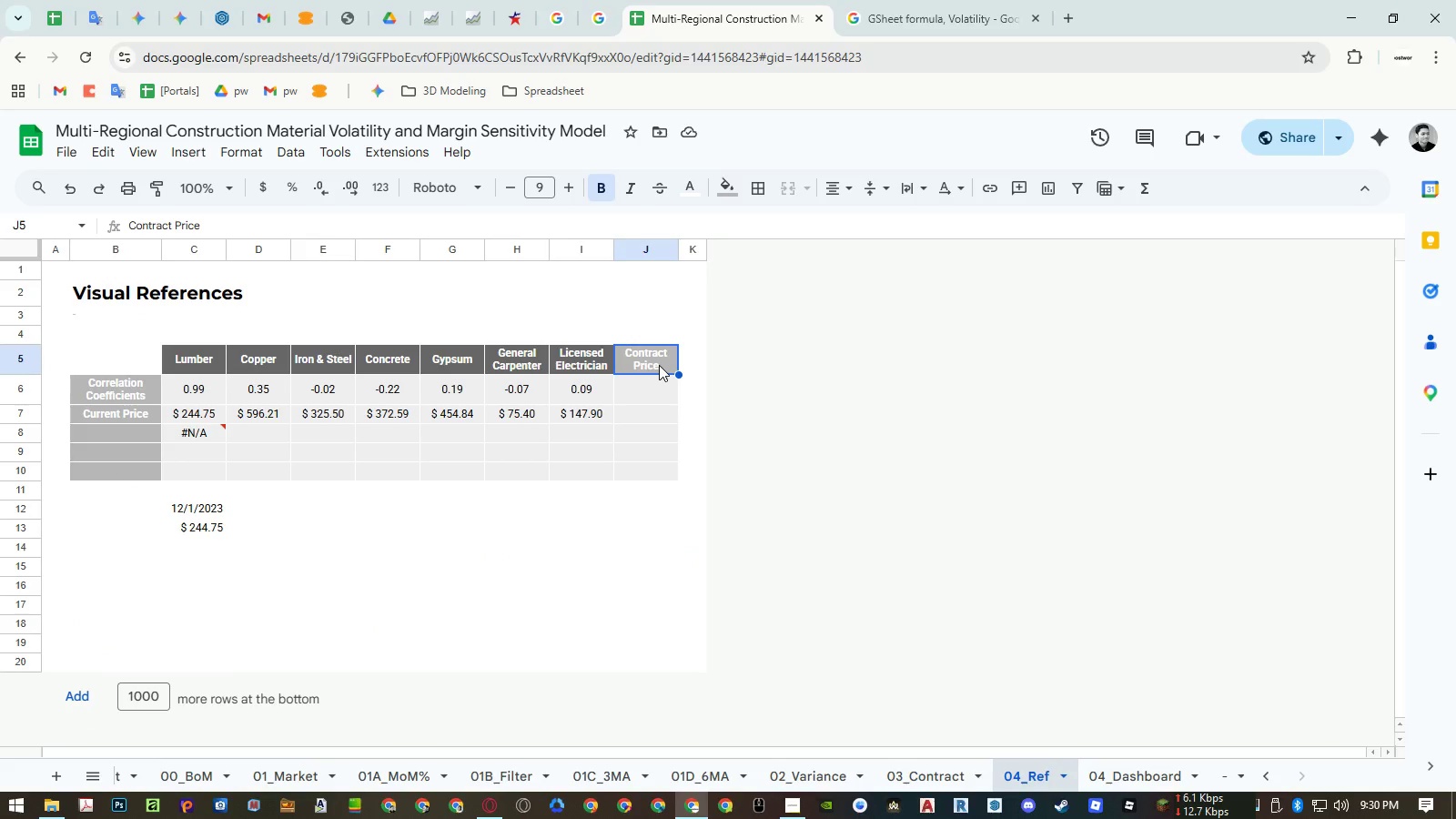 
key(Control+Shift+ControlLeft)
 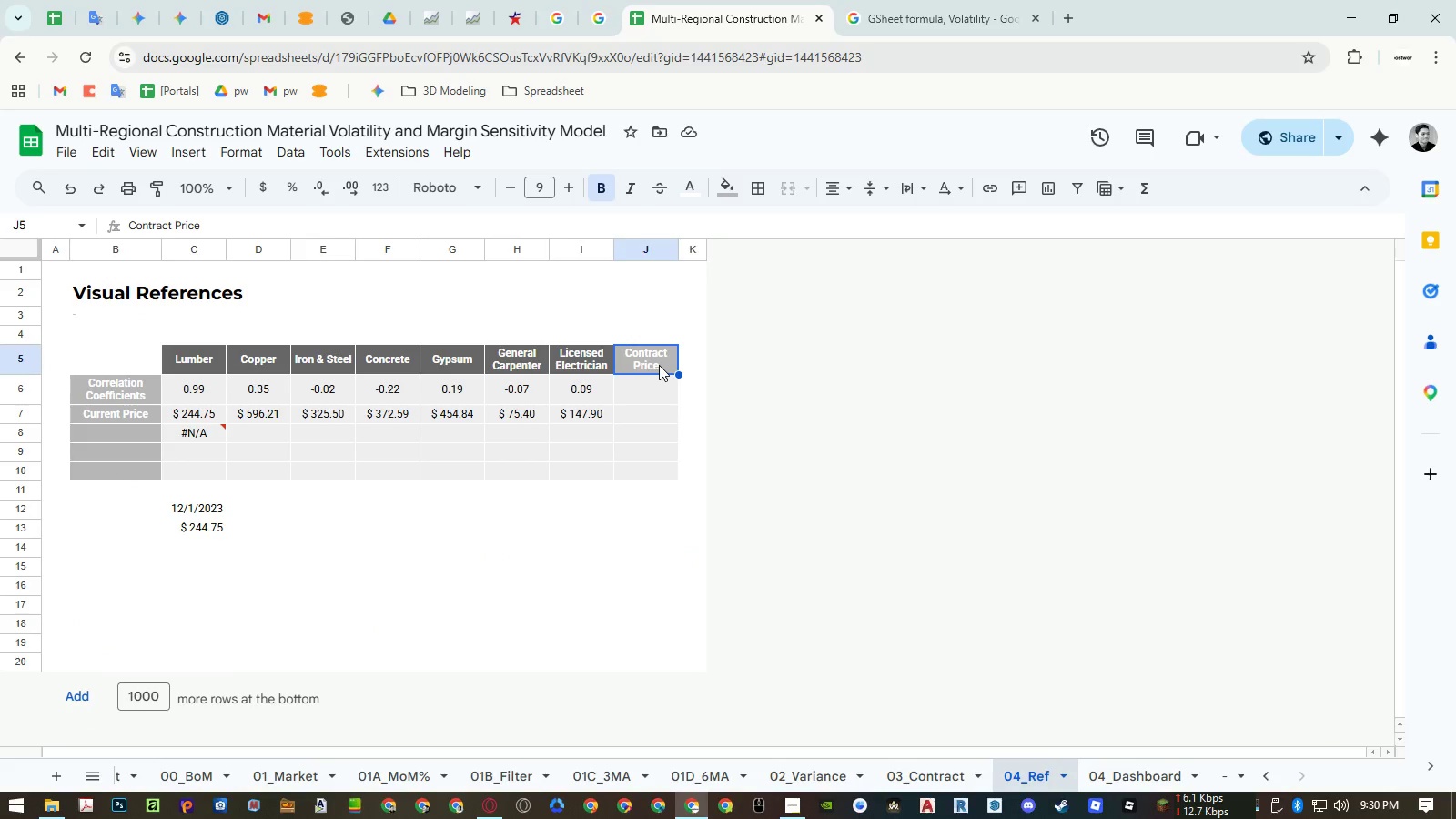 
type(TOTAL)
 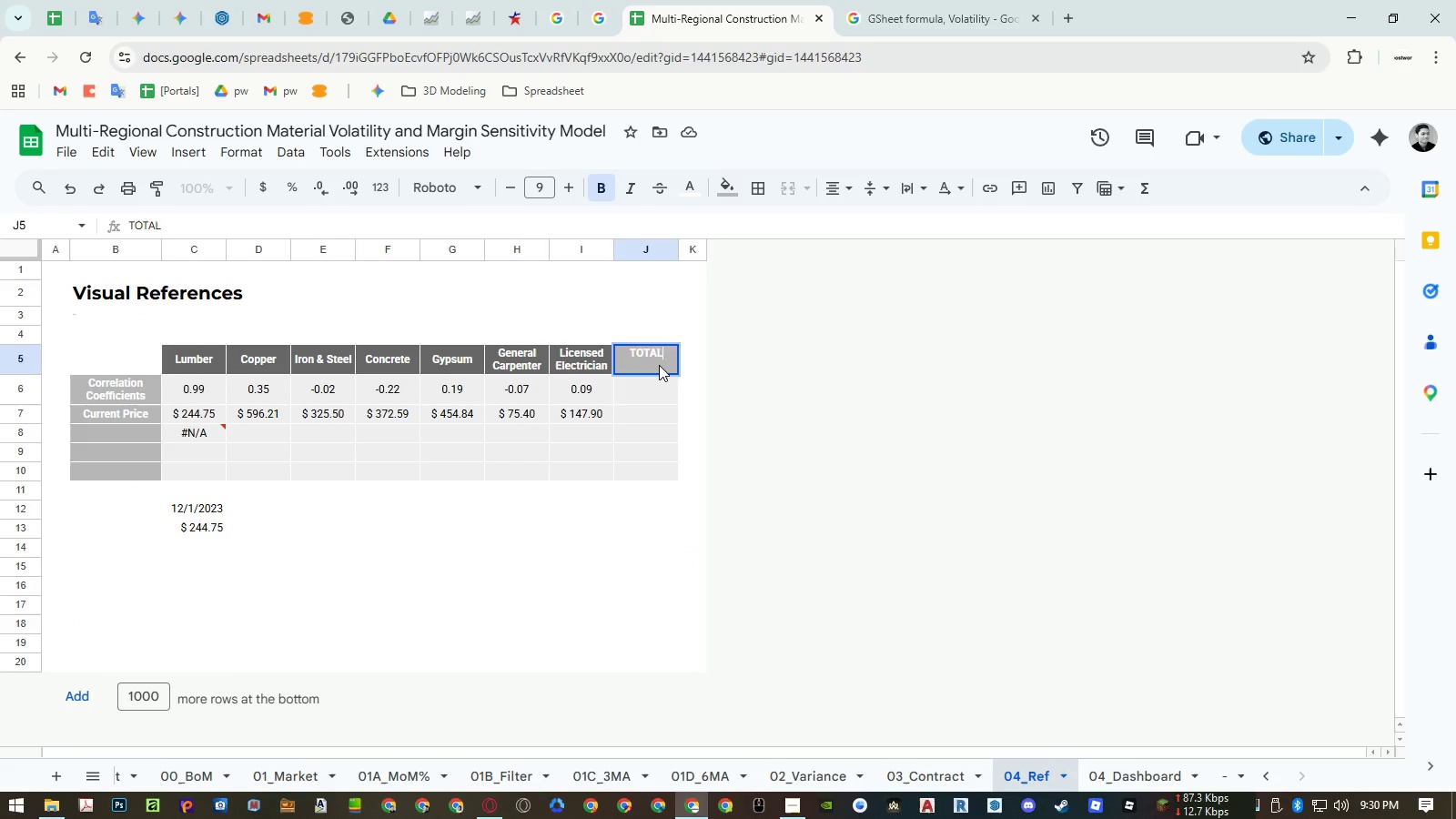 
key(Enter)
 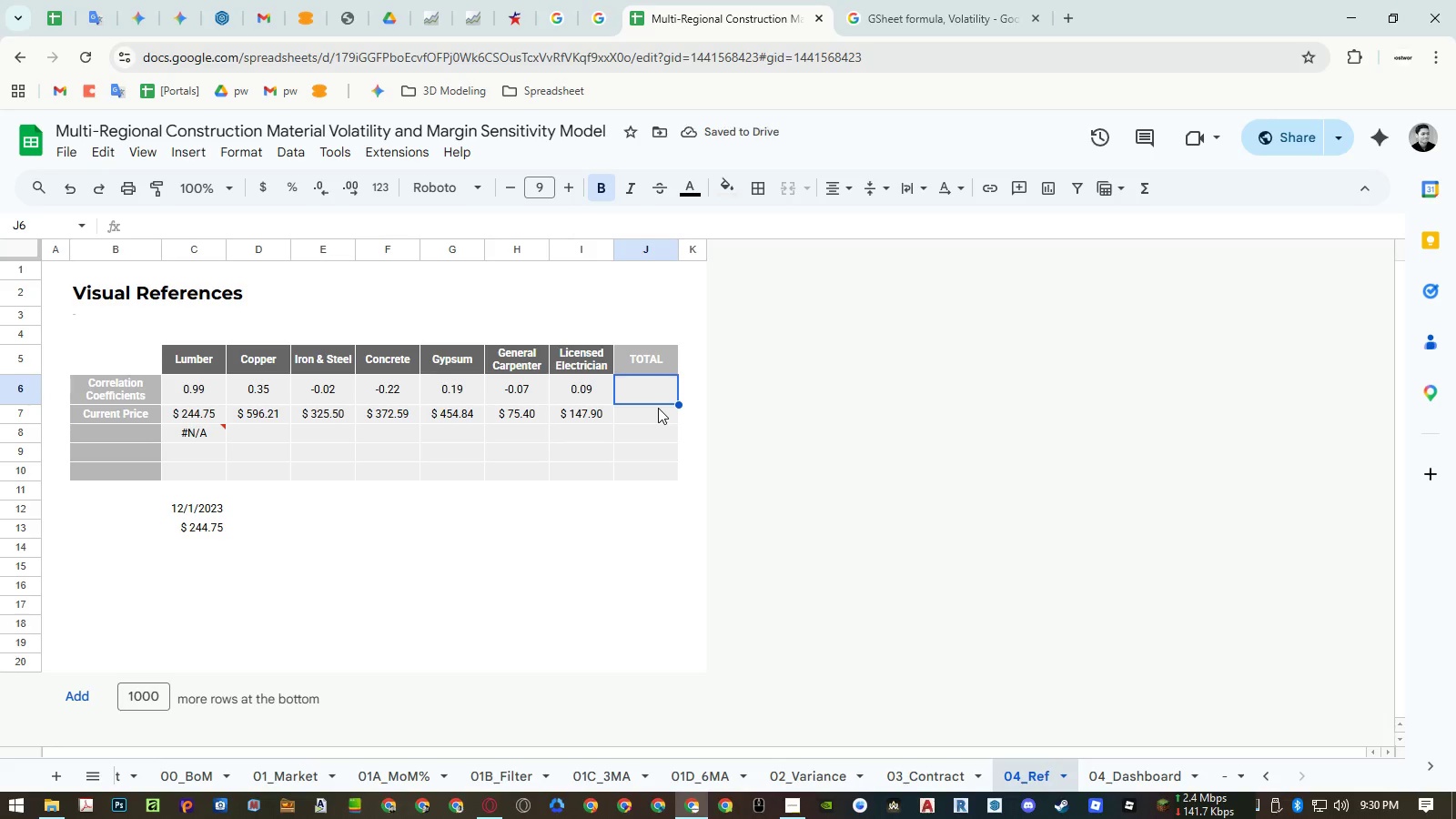 
key(Equal)
 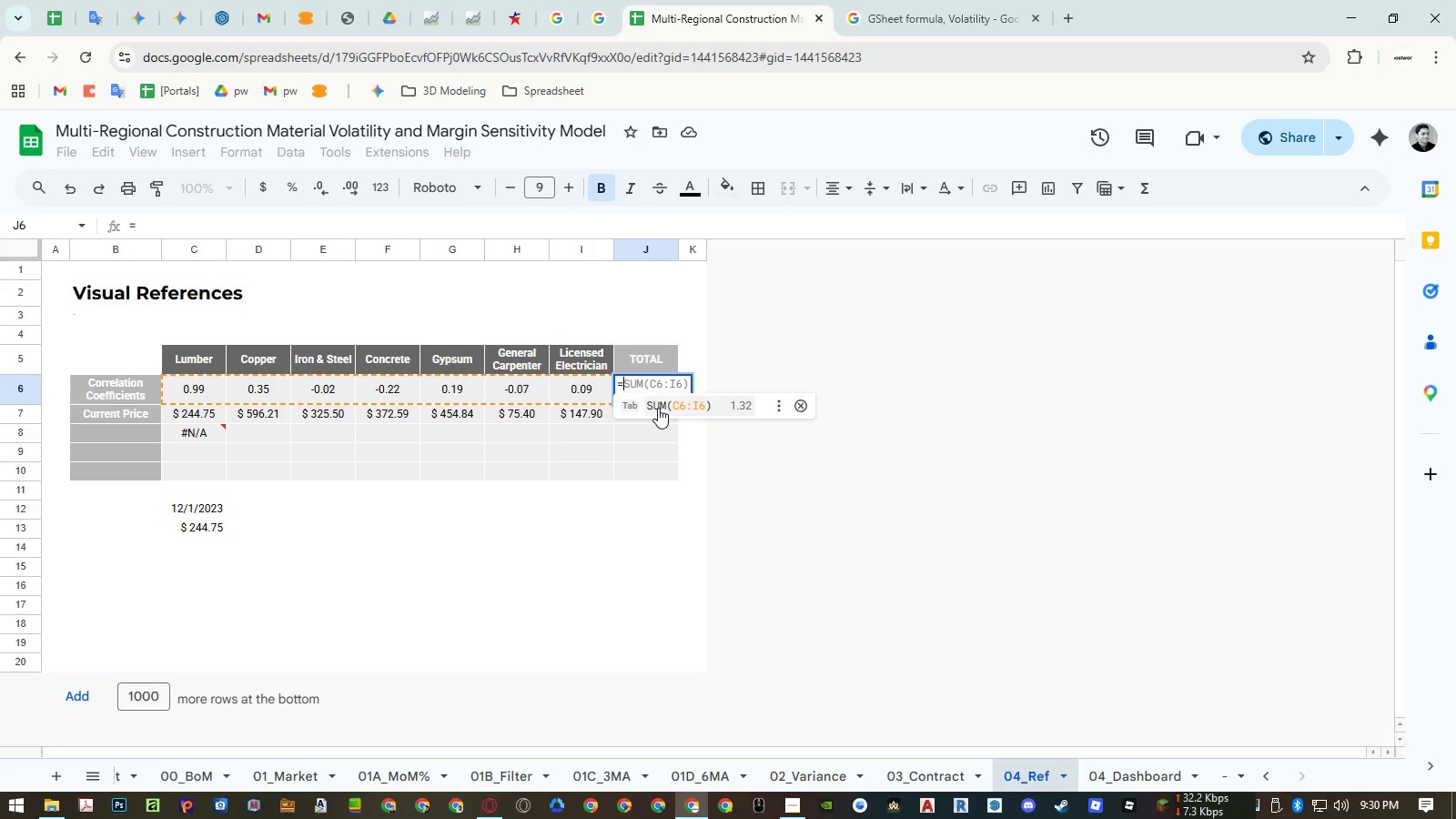 
key(Escape)
 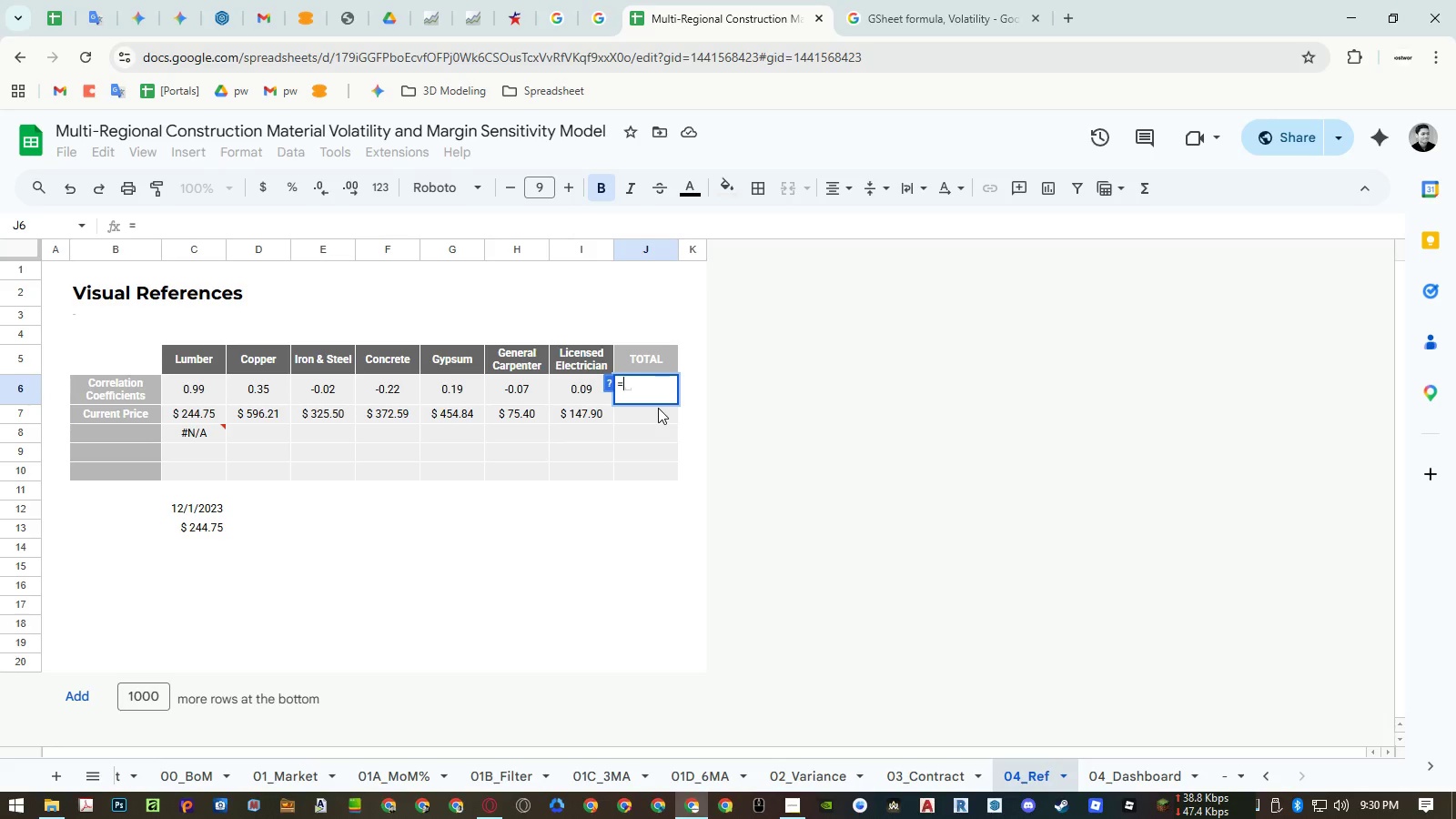 
key(Escape)
 